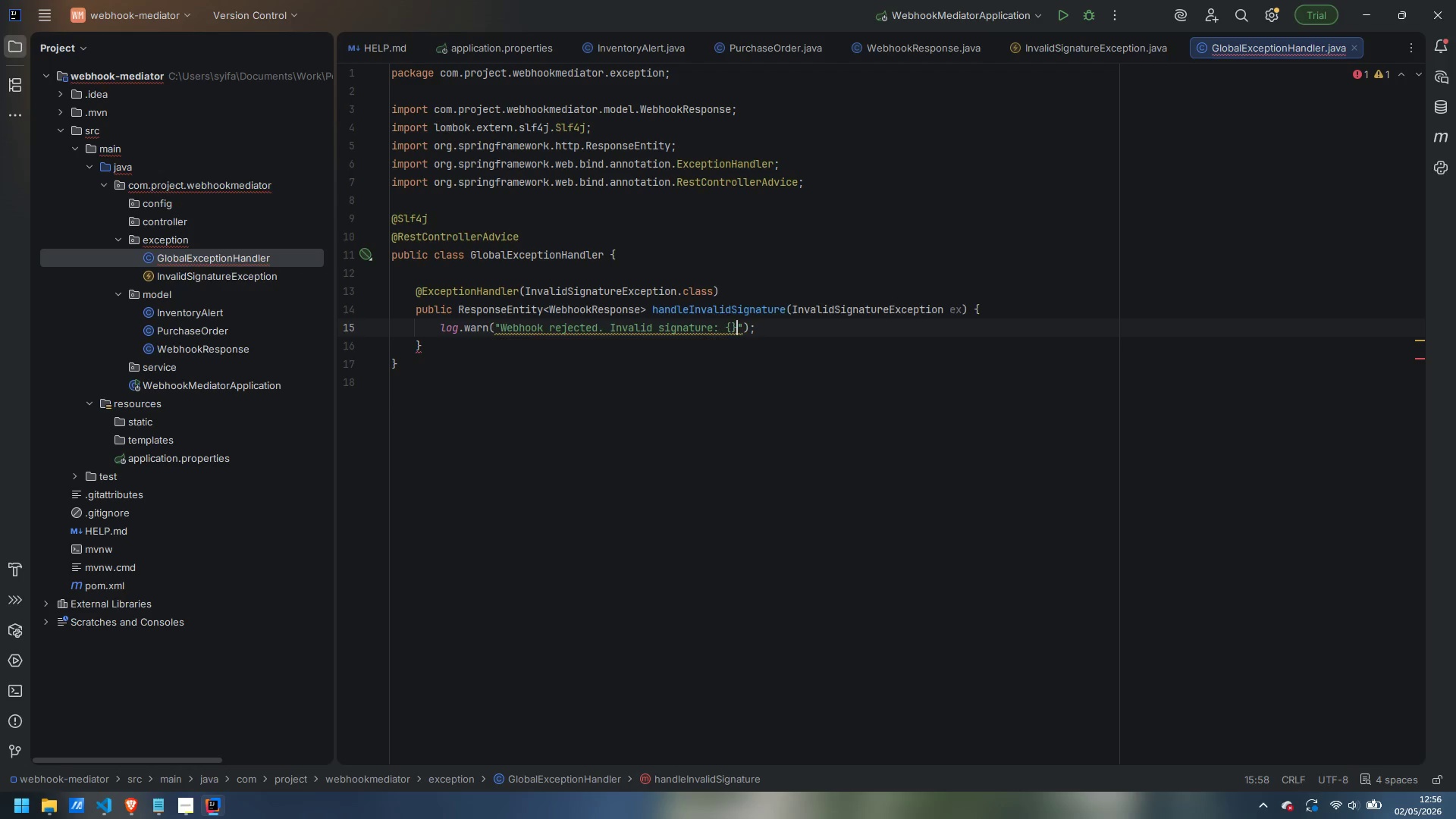 
 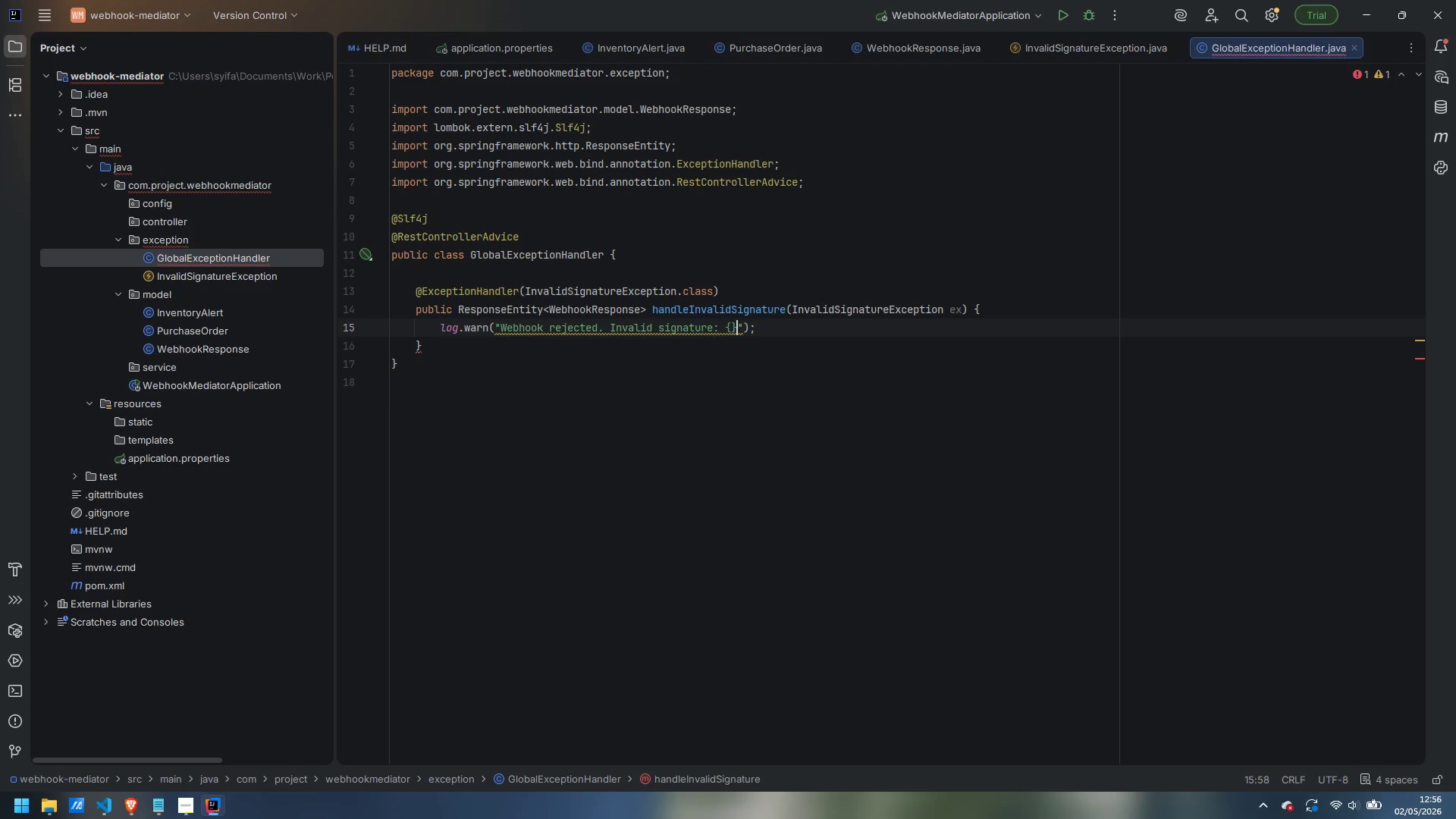 
key(ArrowRight)
 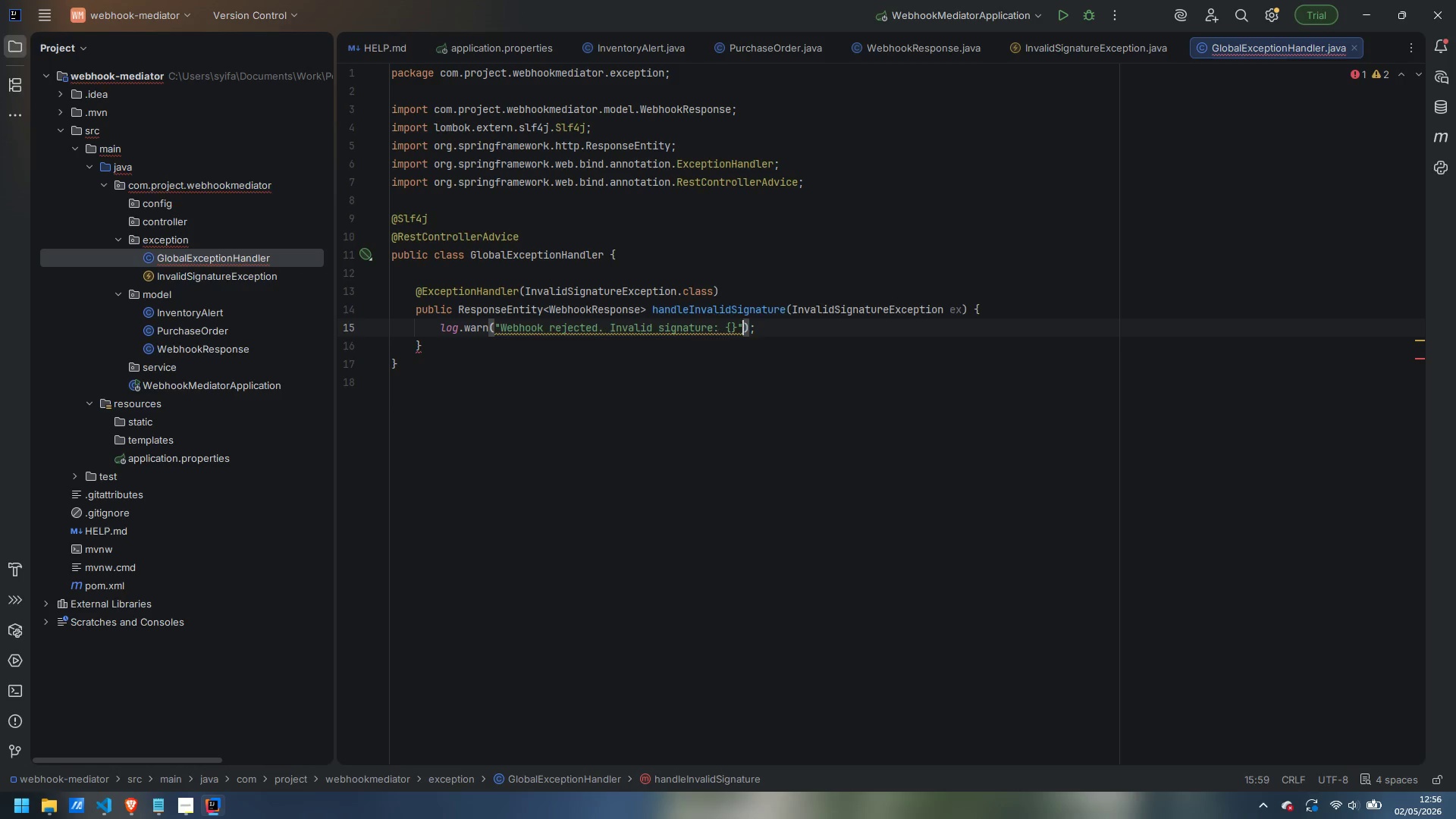 
type(, ex.getMEssage)
 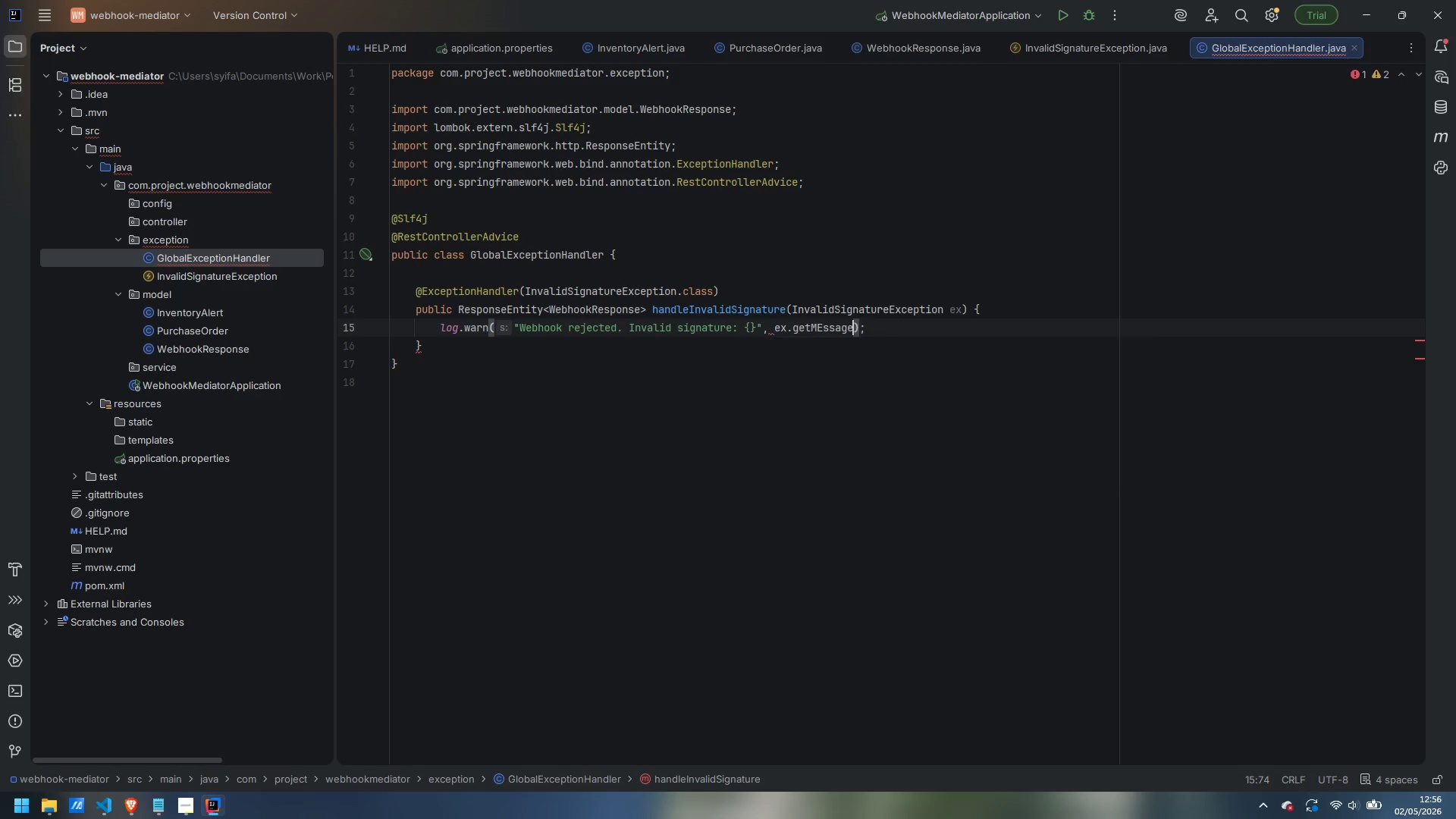 
key(Enter)
 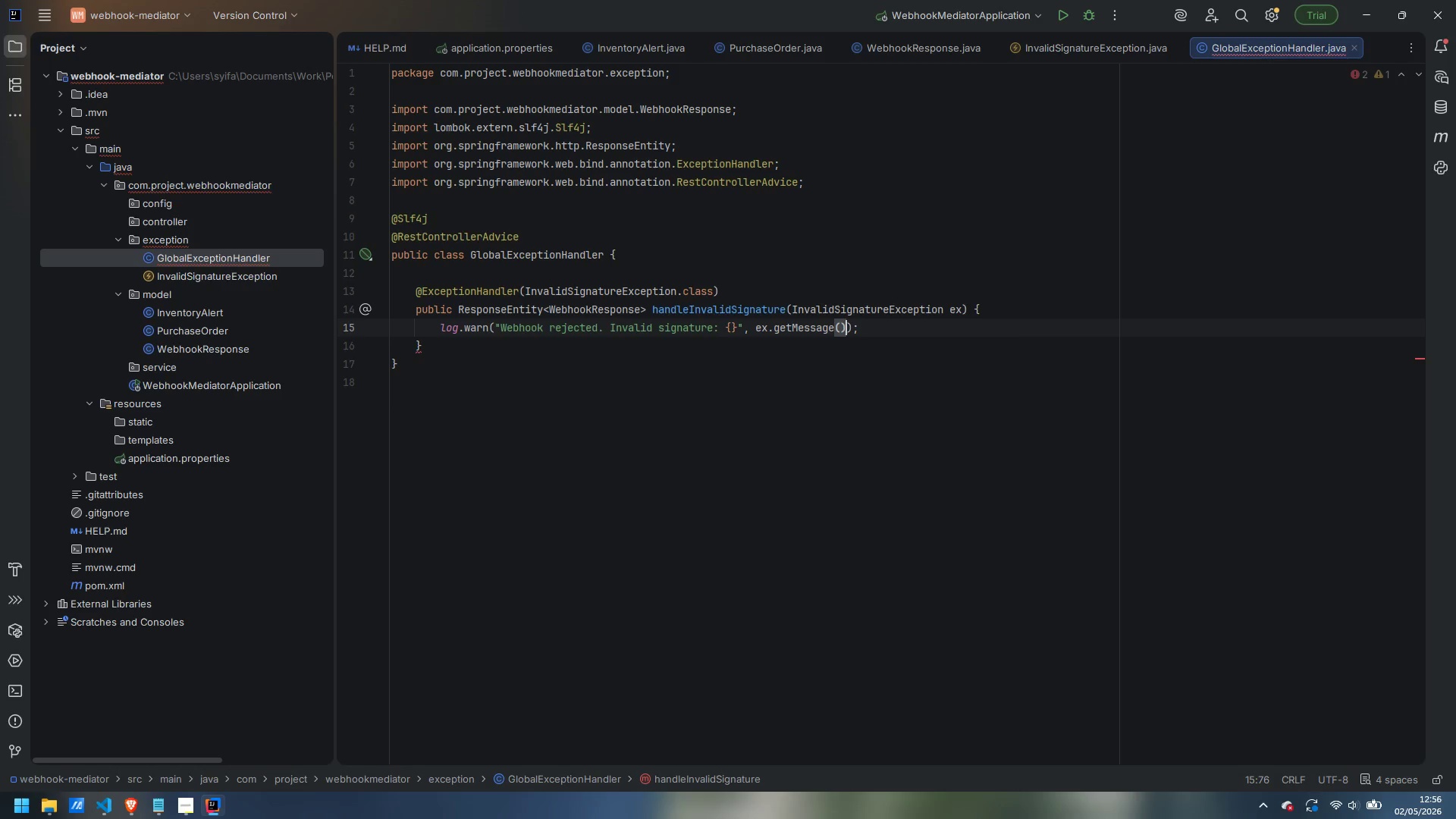 
key(ArrowRight)
 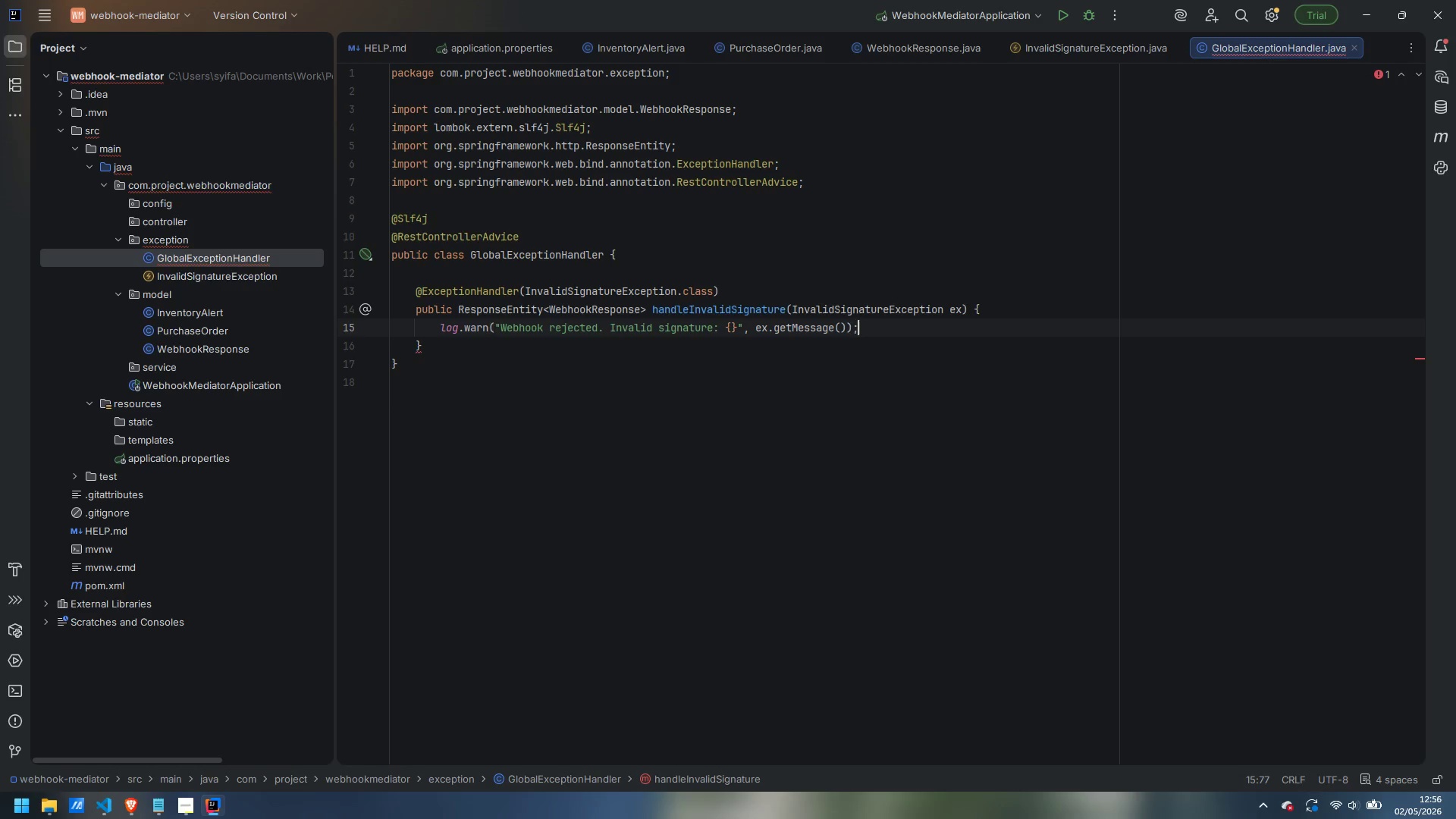 
key(ArrowRight)
 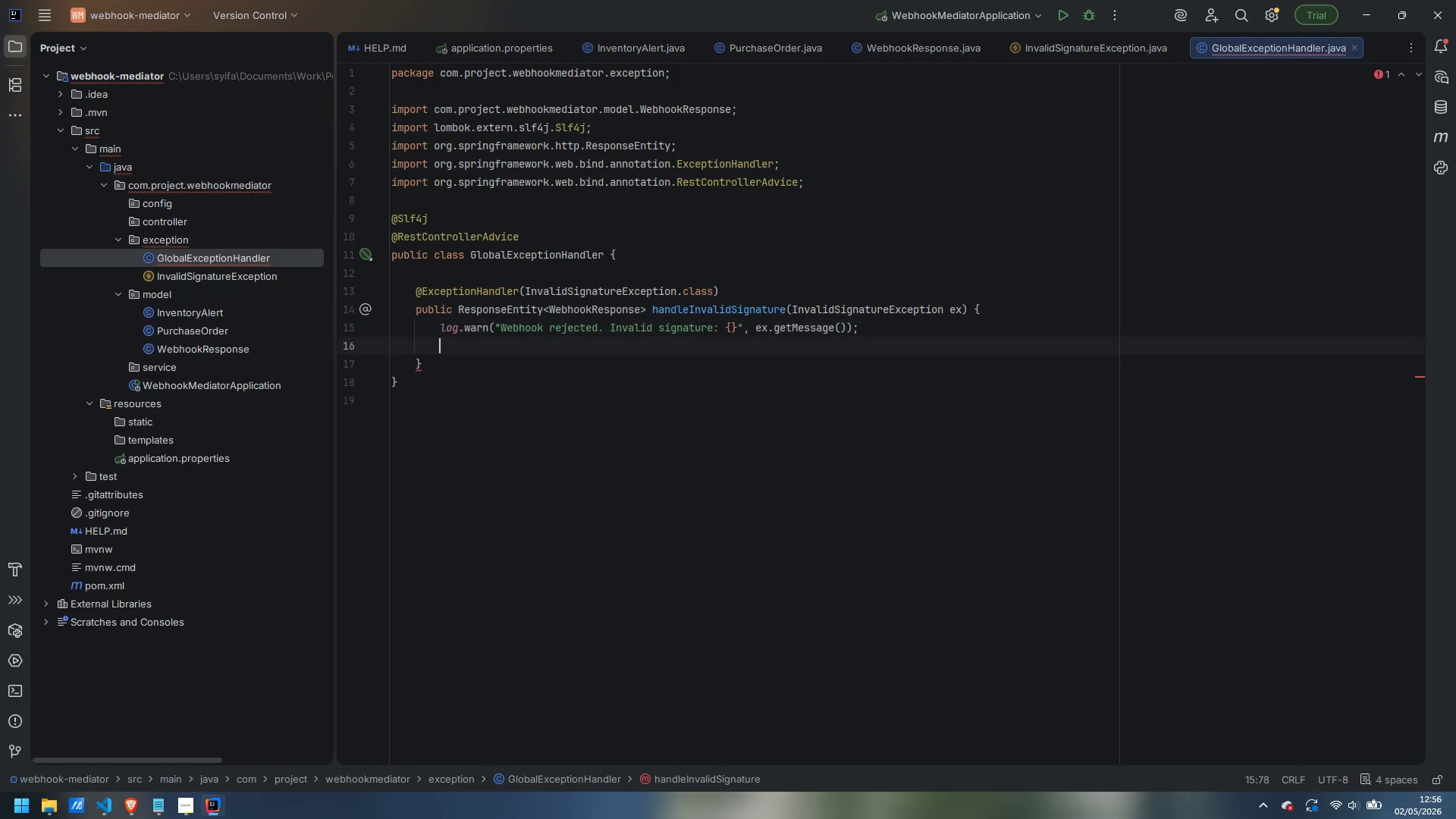 
key(Enter)
 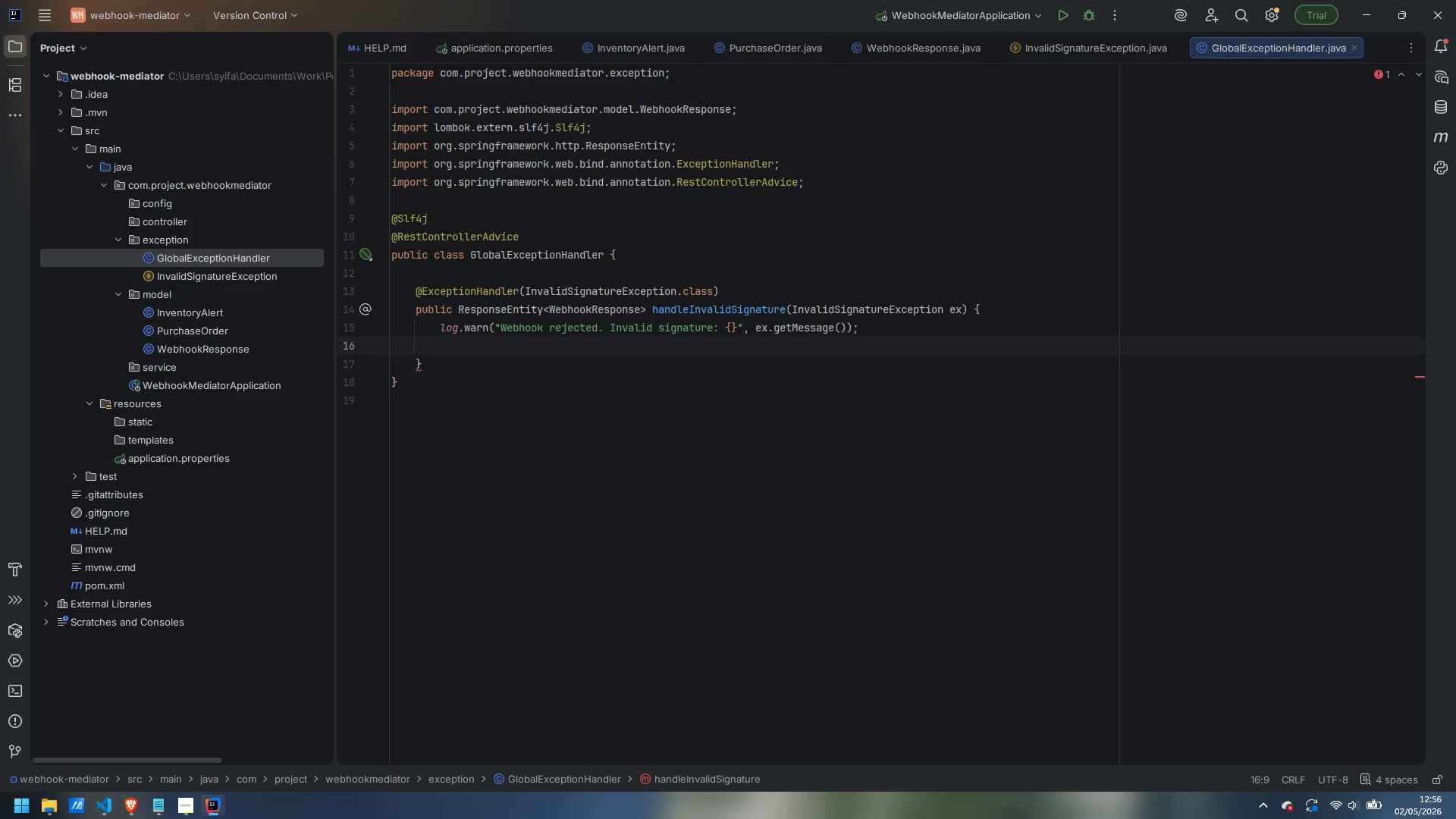 
type(return ResponseEntity)
 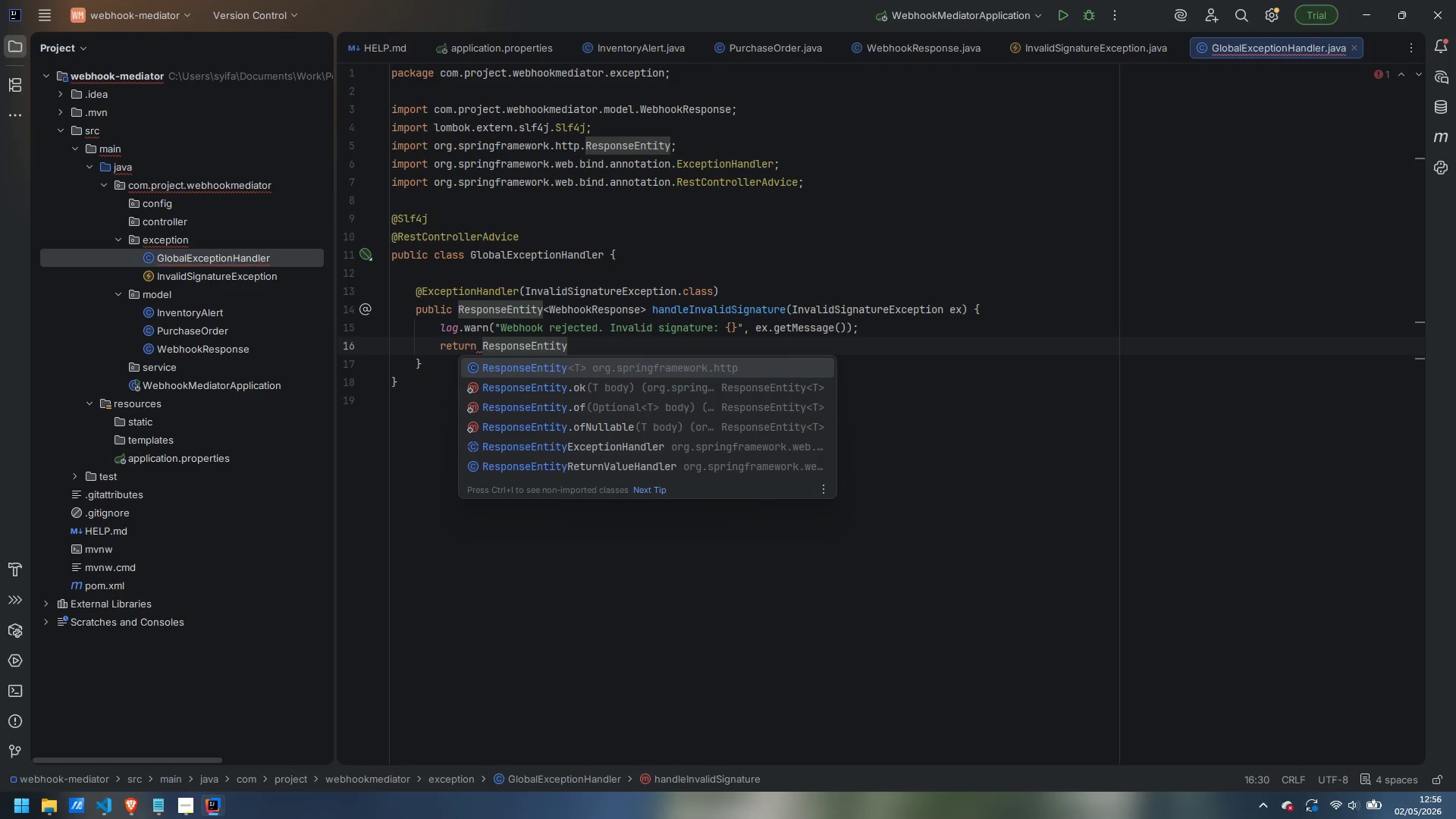 
key(Enter)
 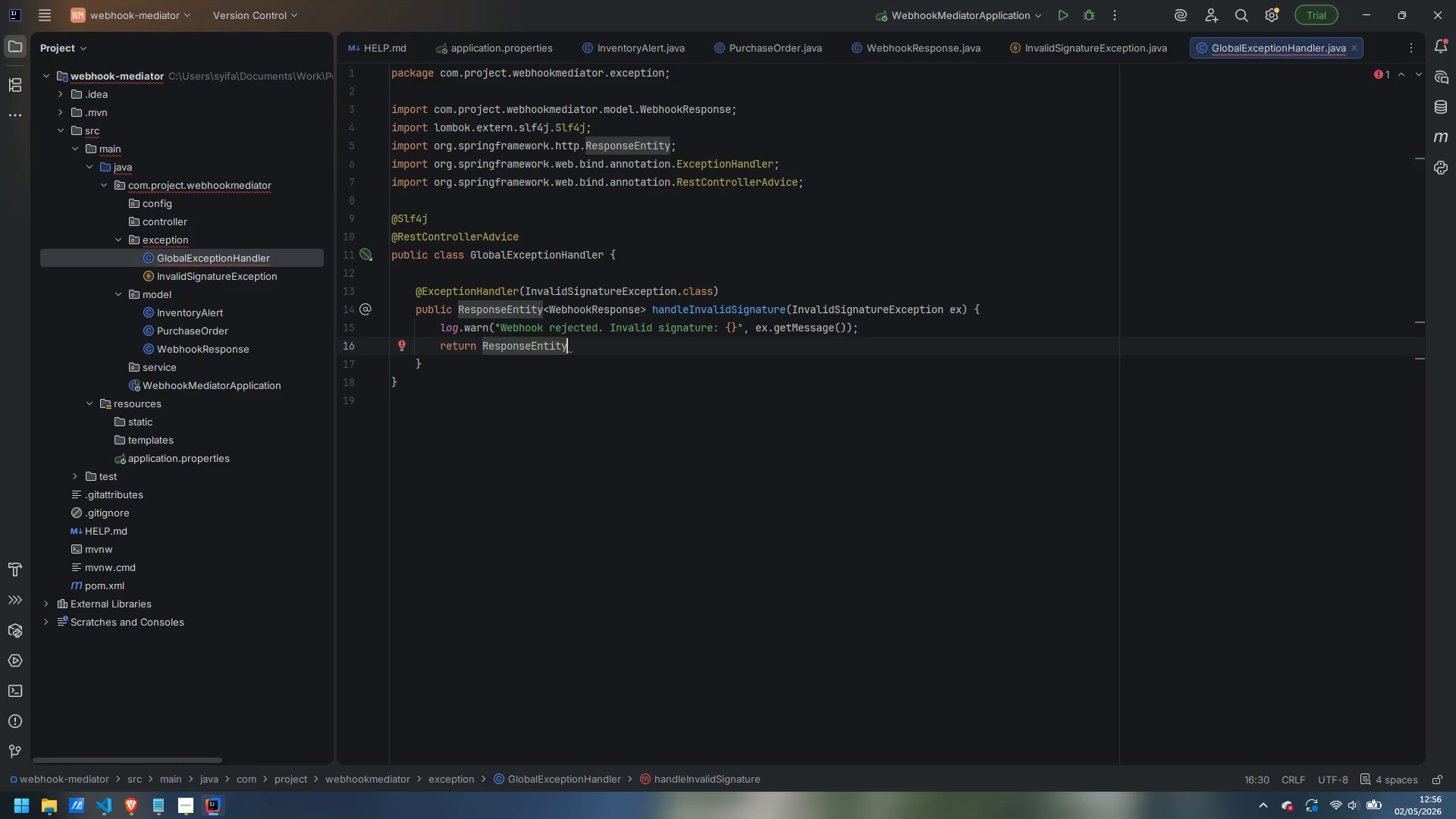 
type(.stattus)
key(Backspace)
key(Backspace)
key(Backspace)
type(us(HttpStatus)
 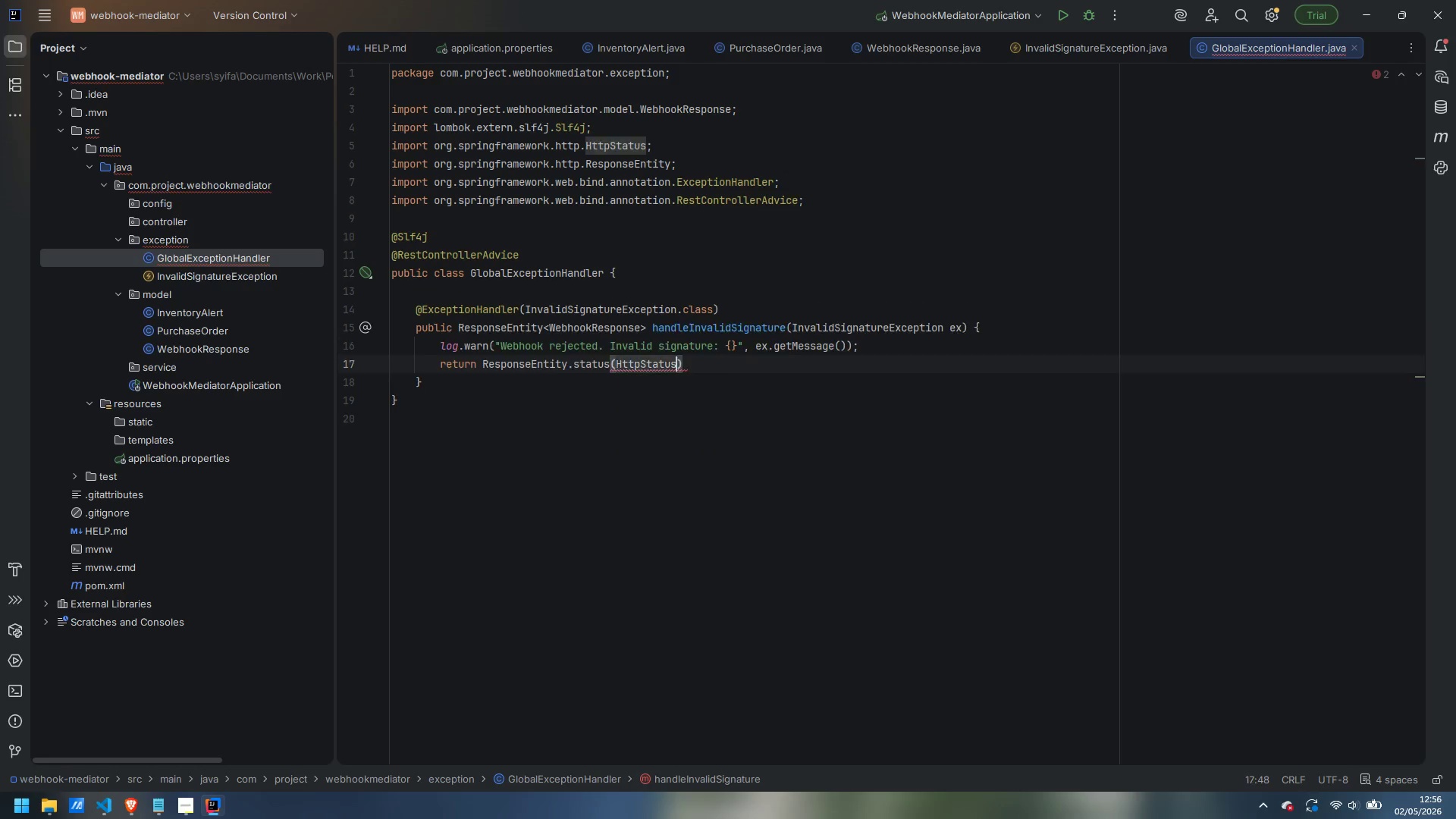 
 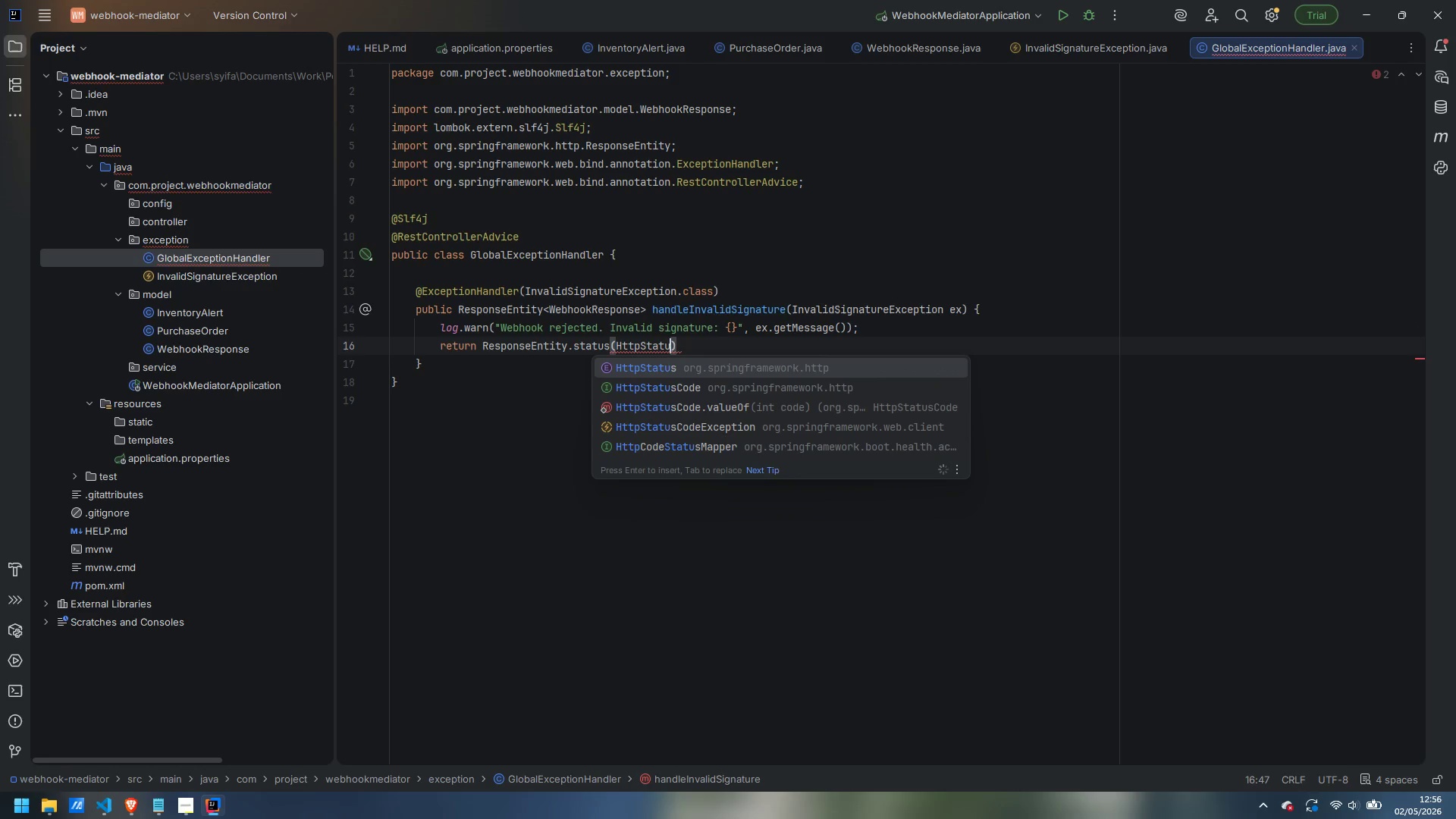 
key(Enter)
 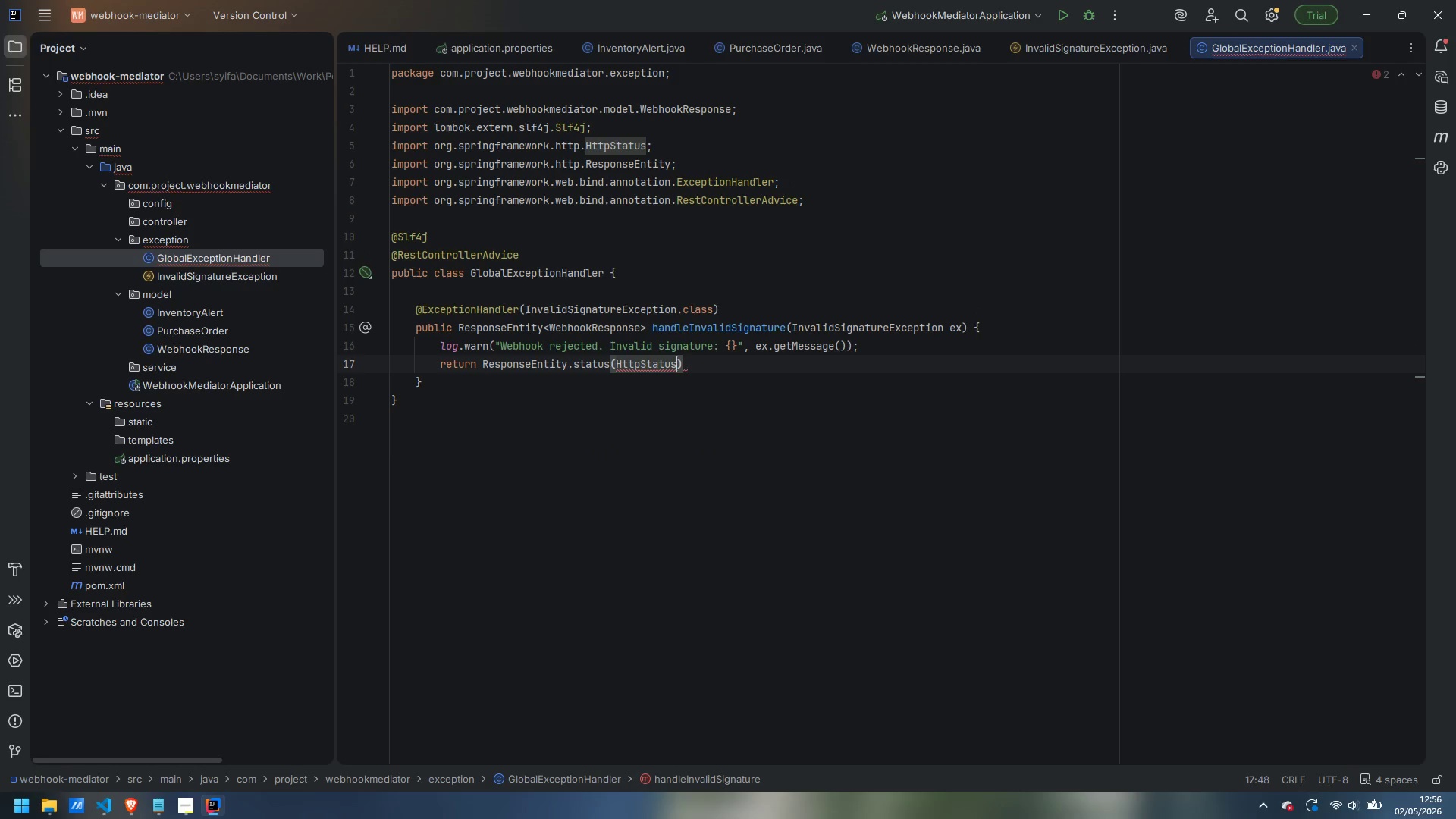 
type(.UNAUTHORIZED)
 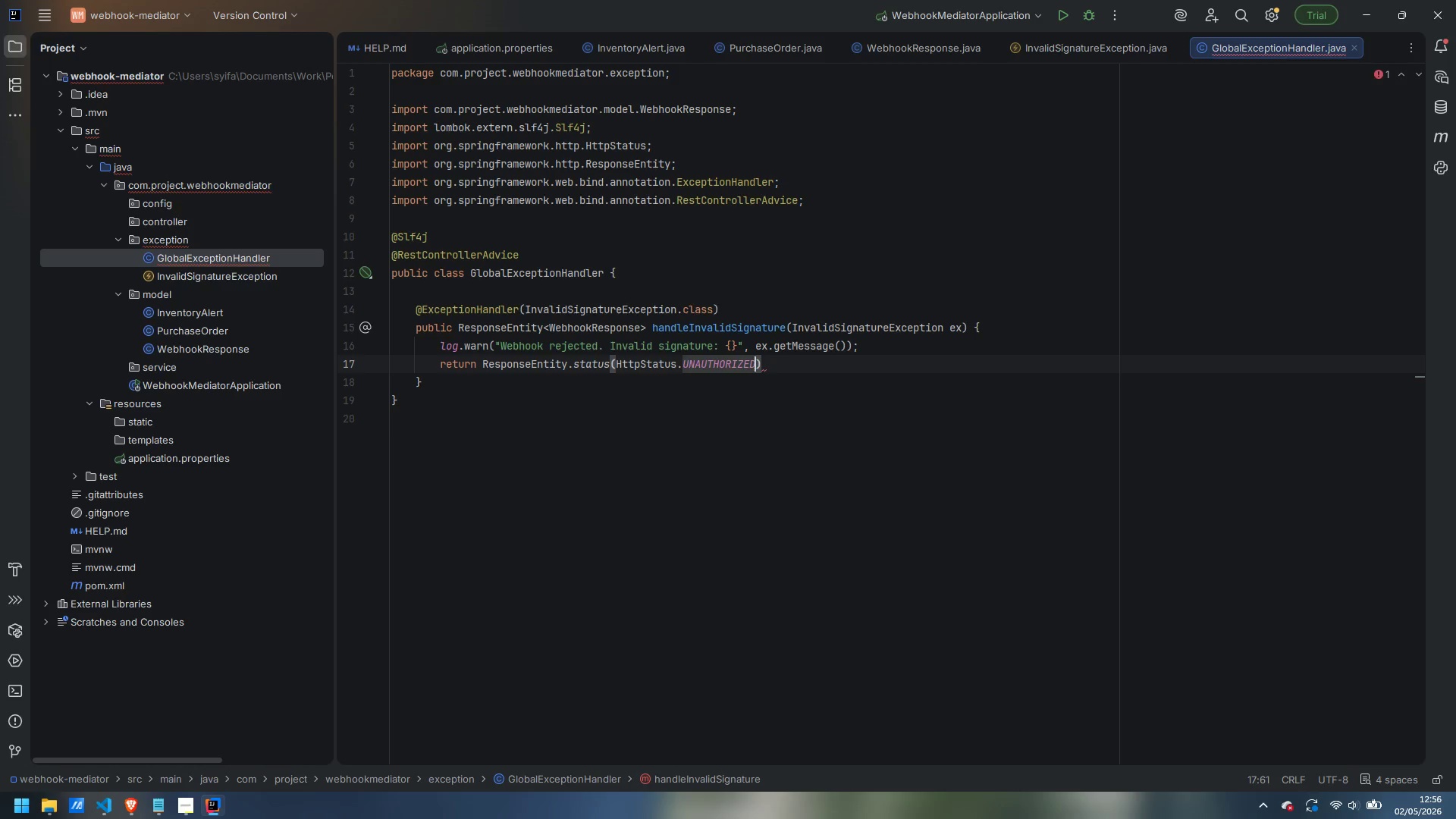 
key(ArrowRight)
 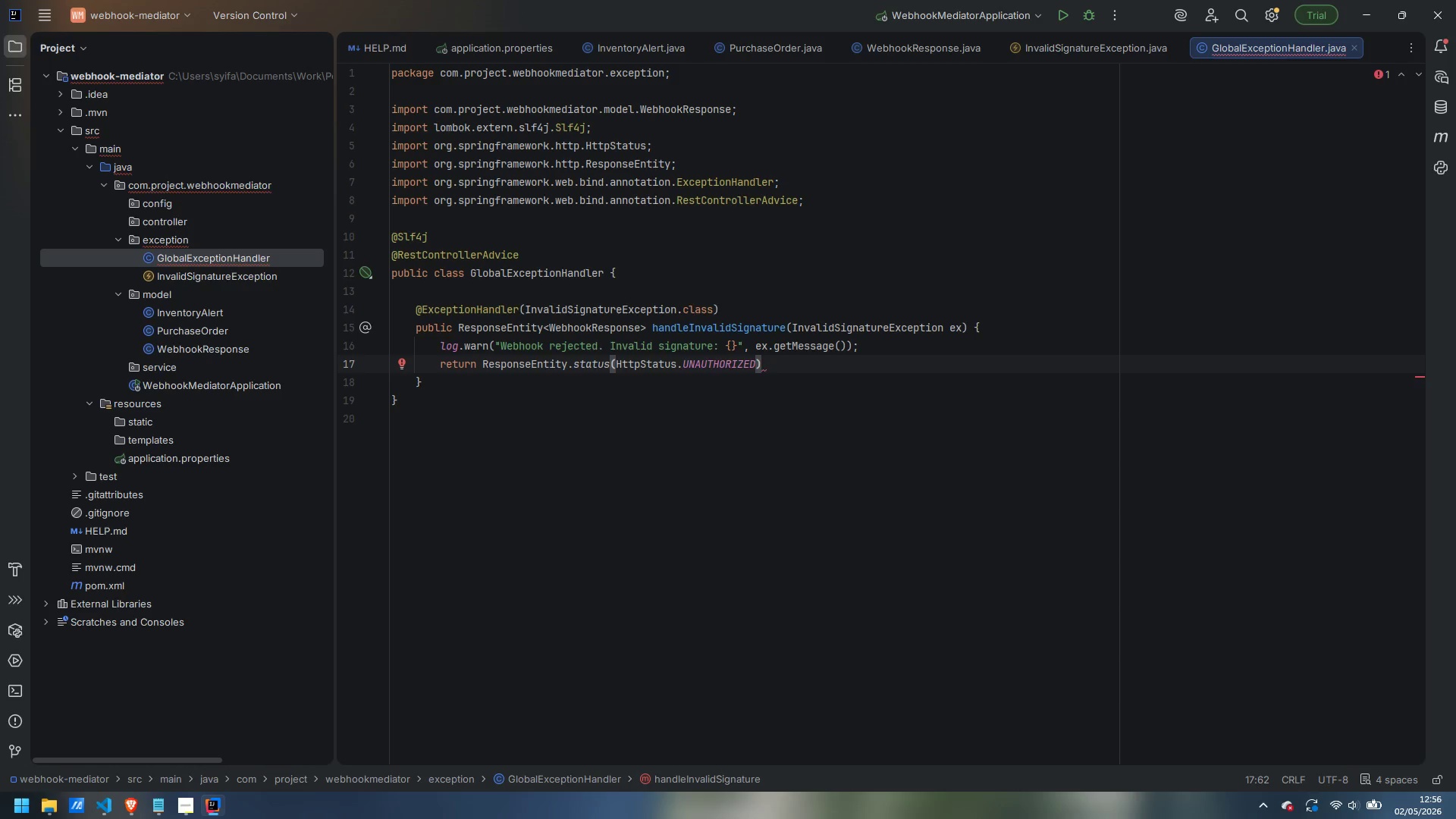 
key(Enter)
 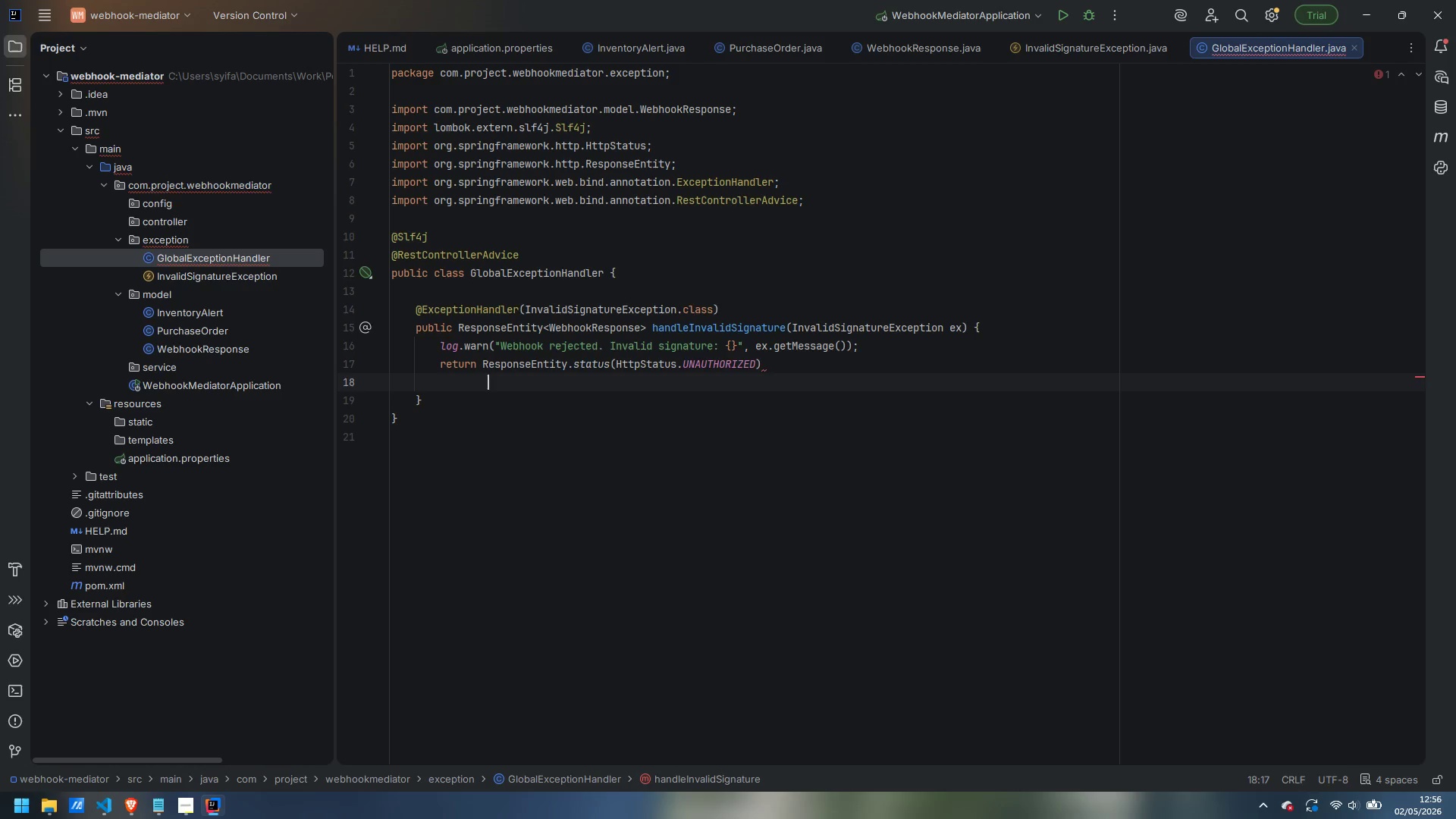 
type(.body(WEb)
key(Backspace)
key(Backspace)
type(ebhookResponse.builder())
 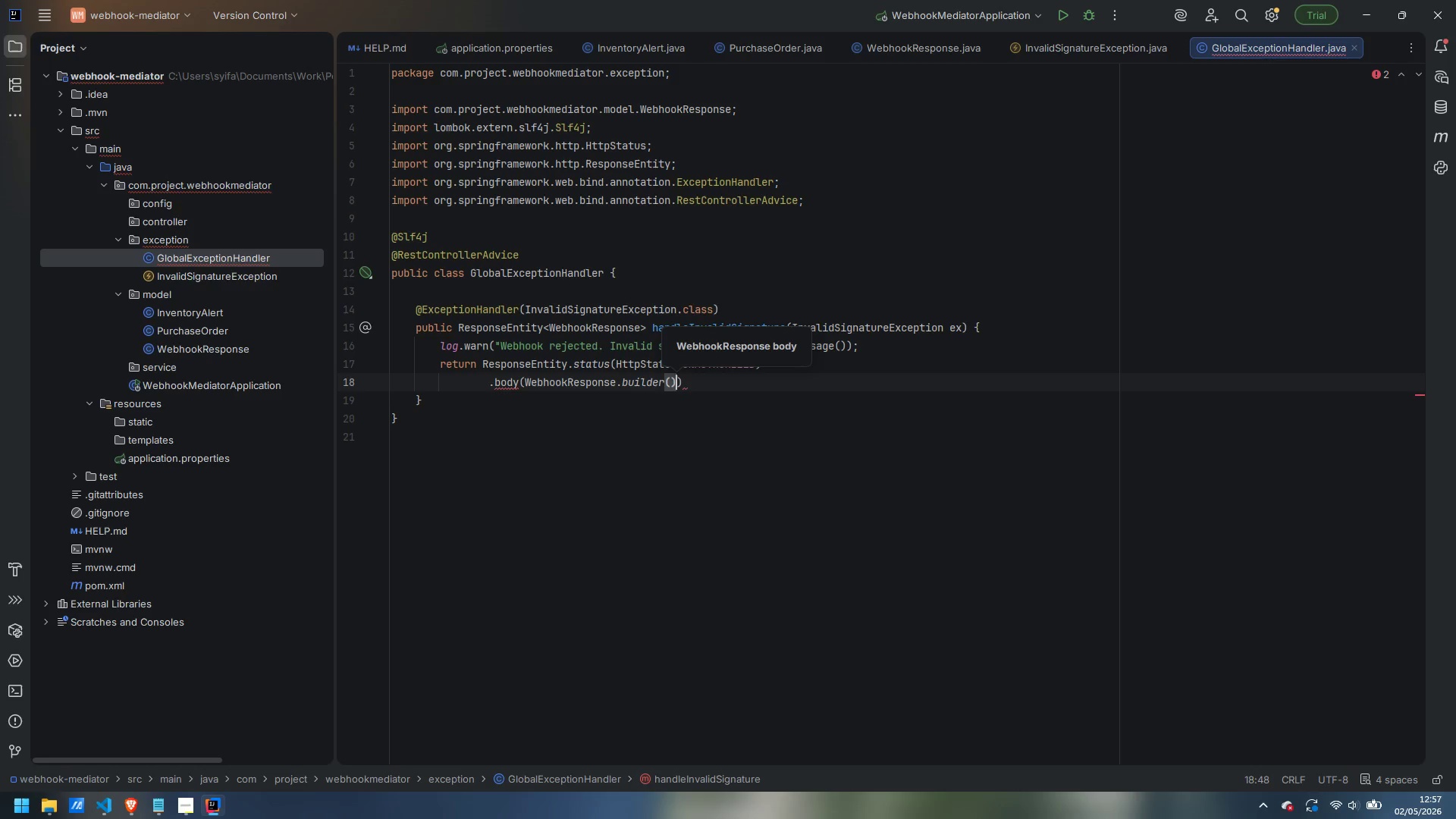 
key(Enter)
 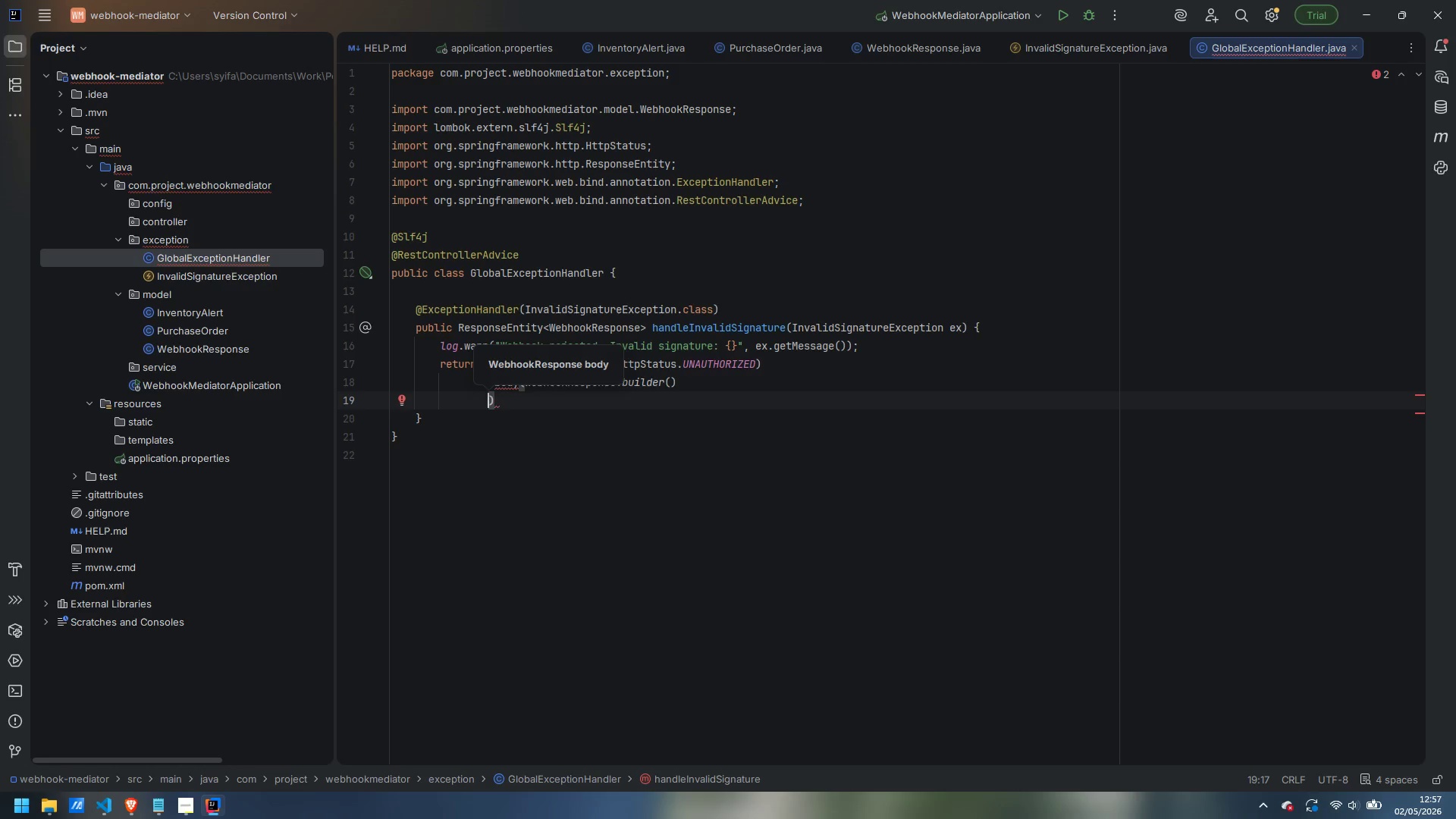 
type(.status("INVALID_)
 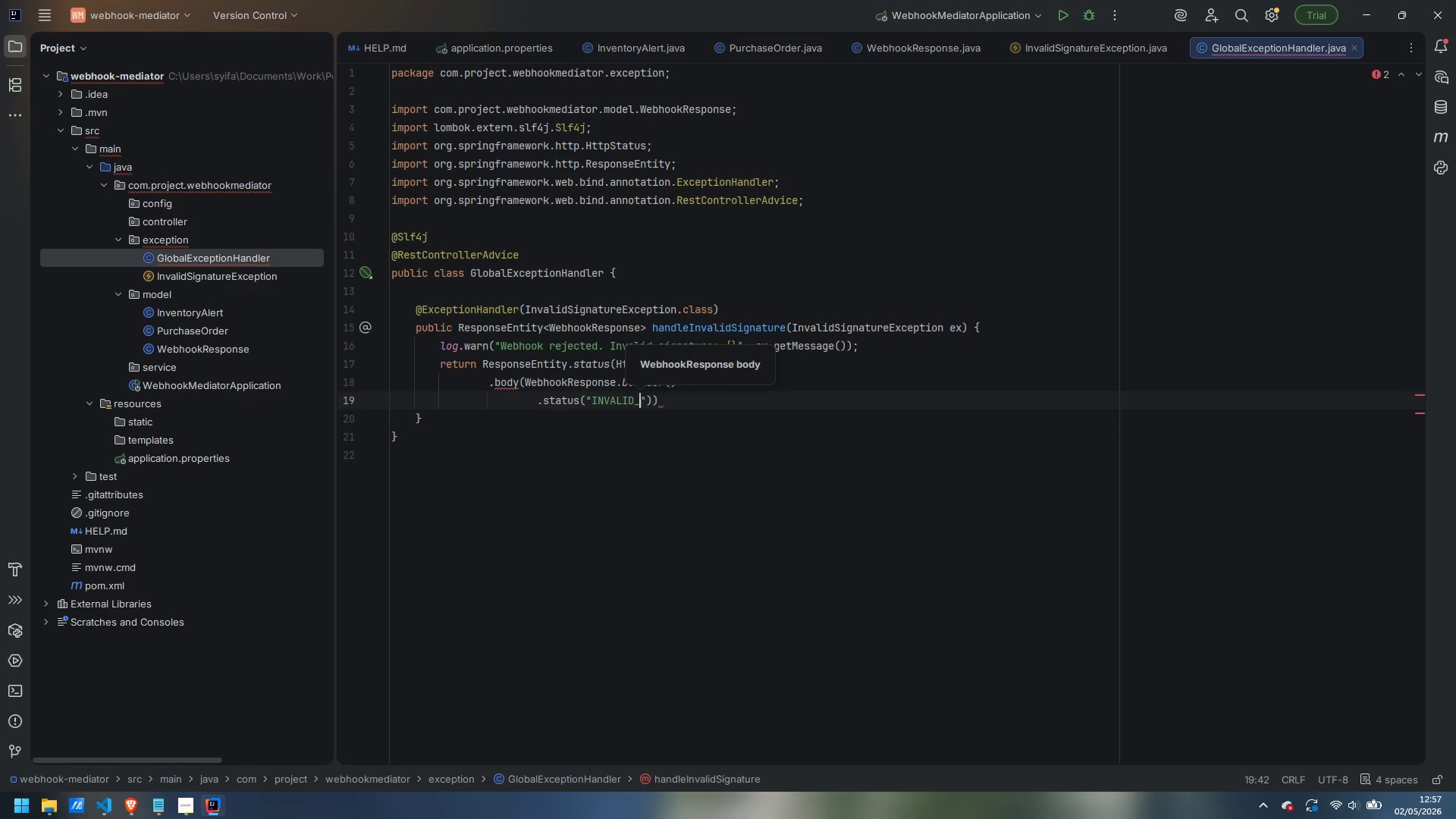 
key(Control+Backspace)
 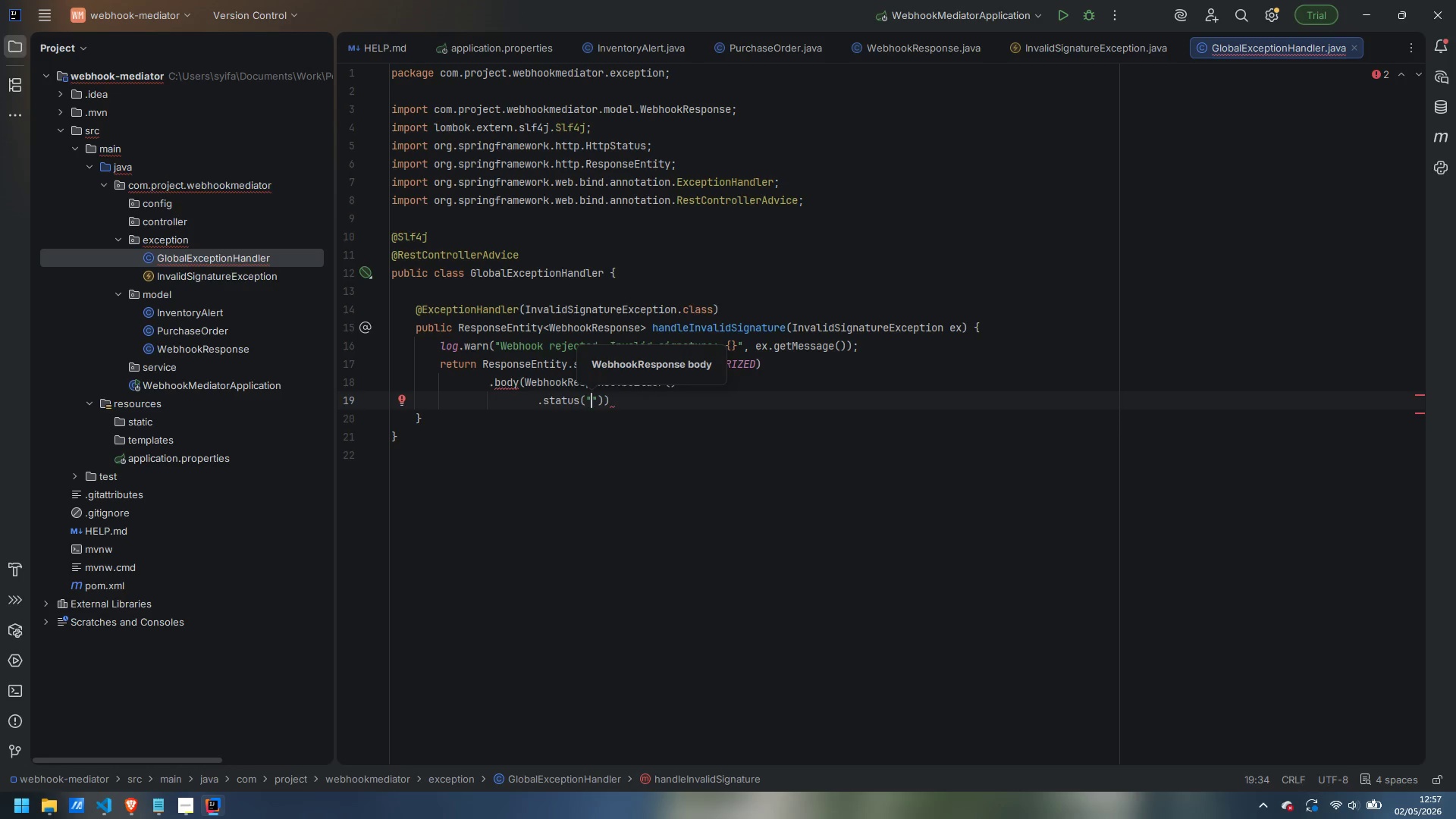 
key(Escape)
 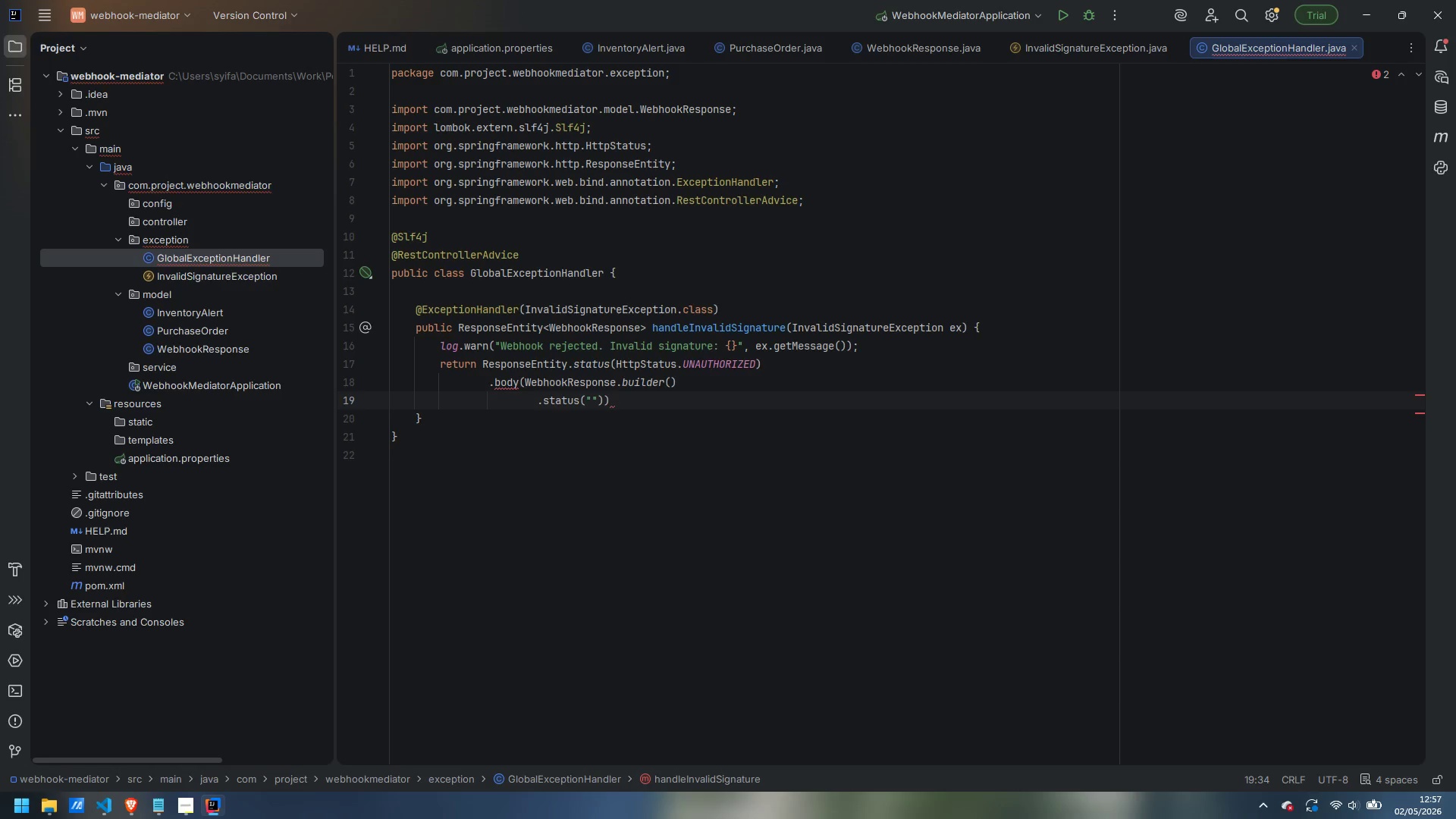 
type(REJECTED)
 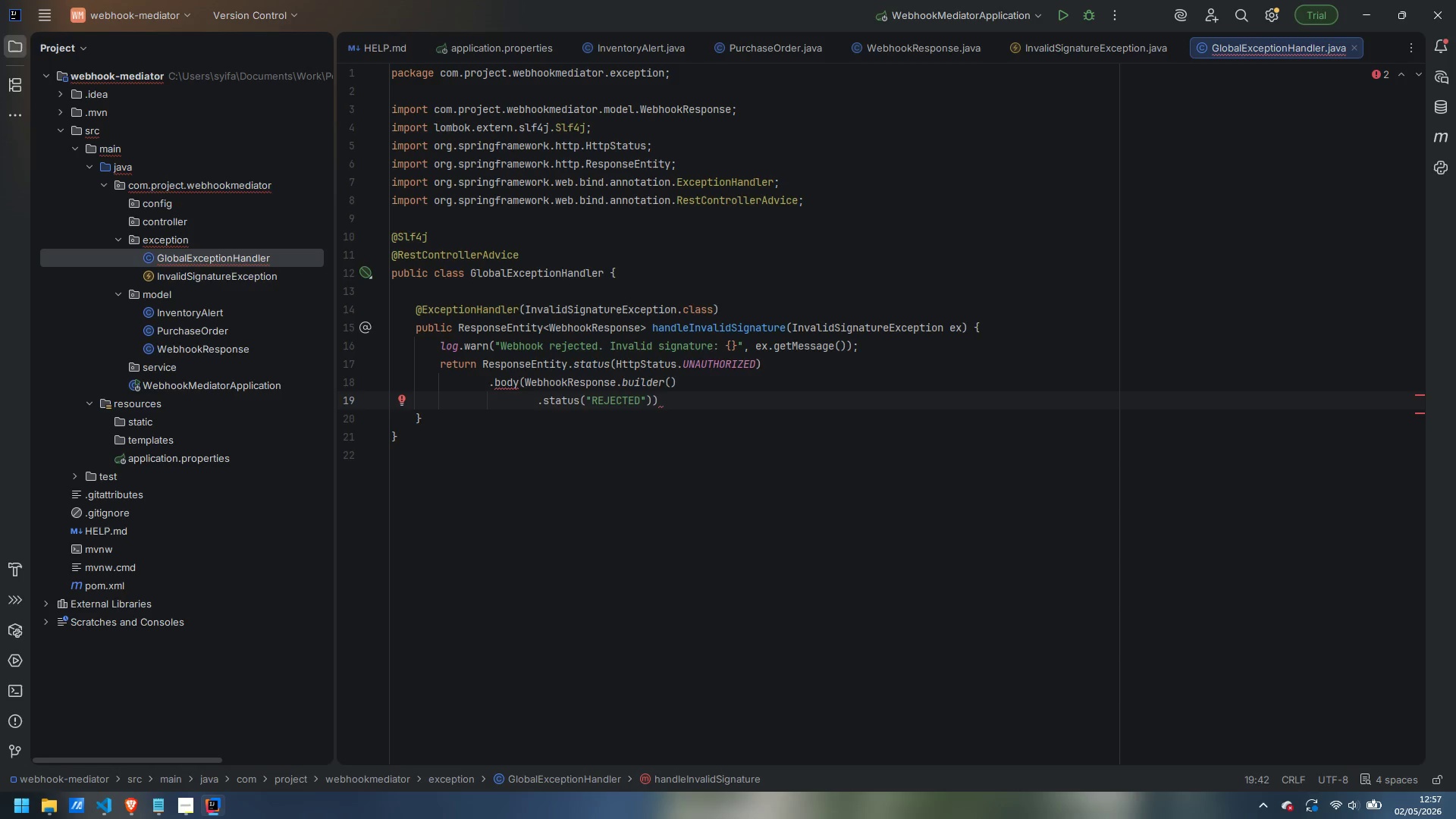 
key(ArrowRight)
 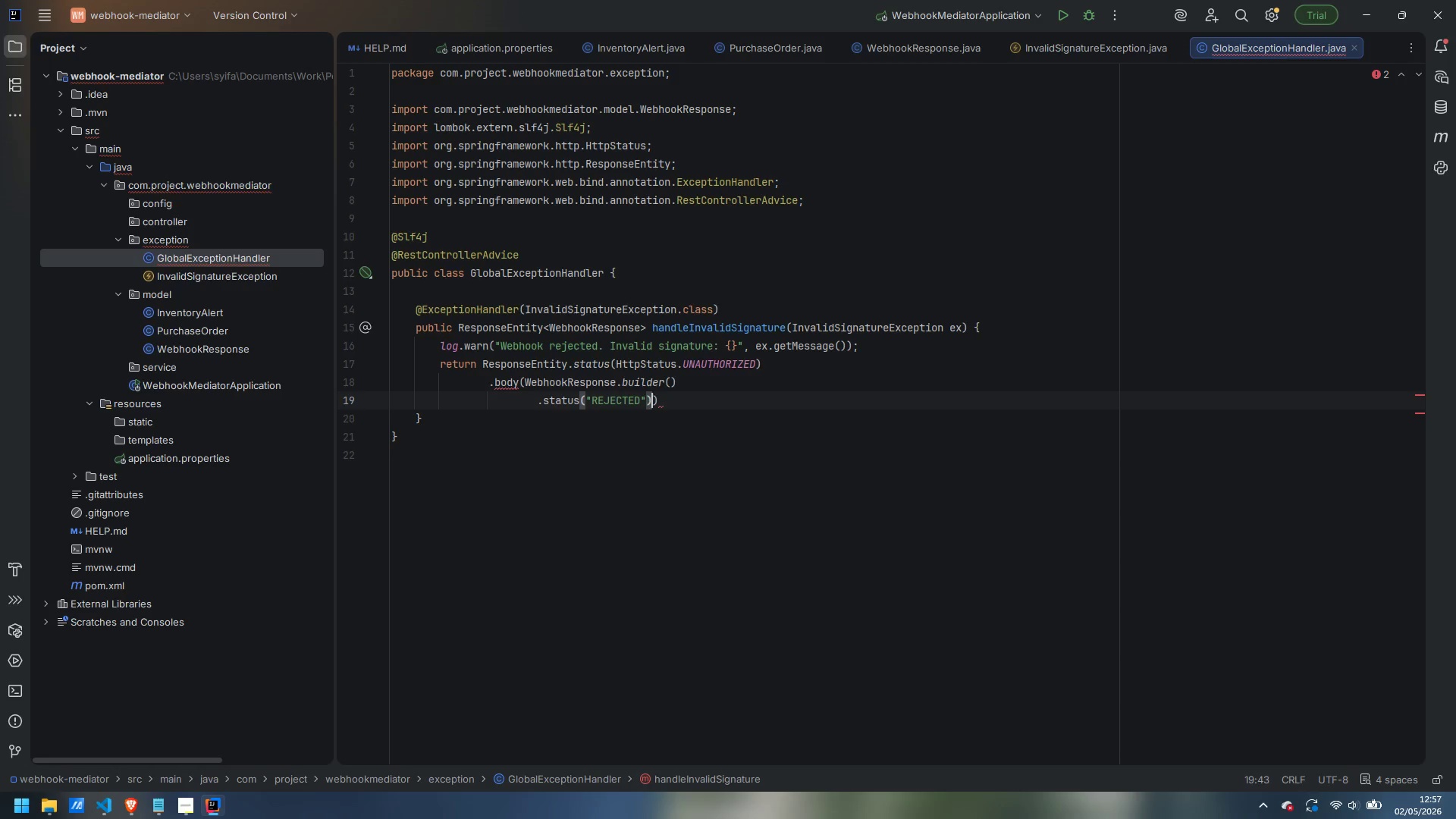 
key(ArrowRight)
 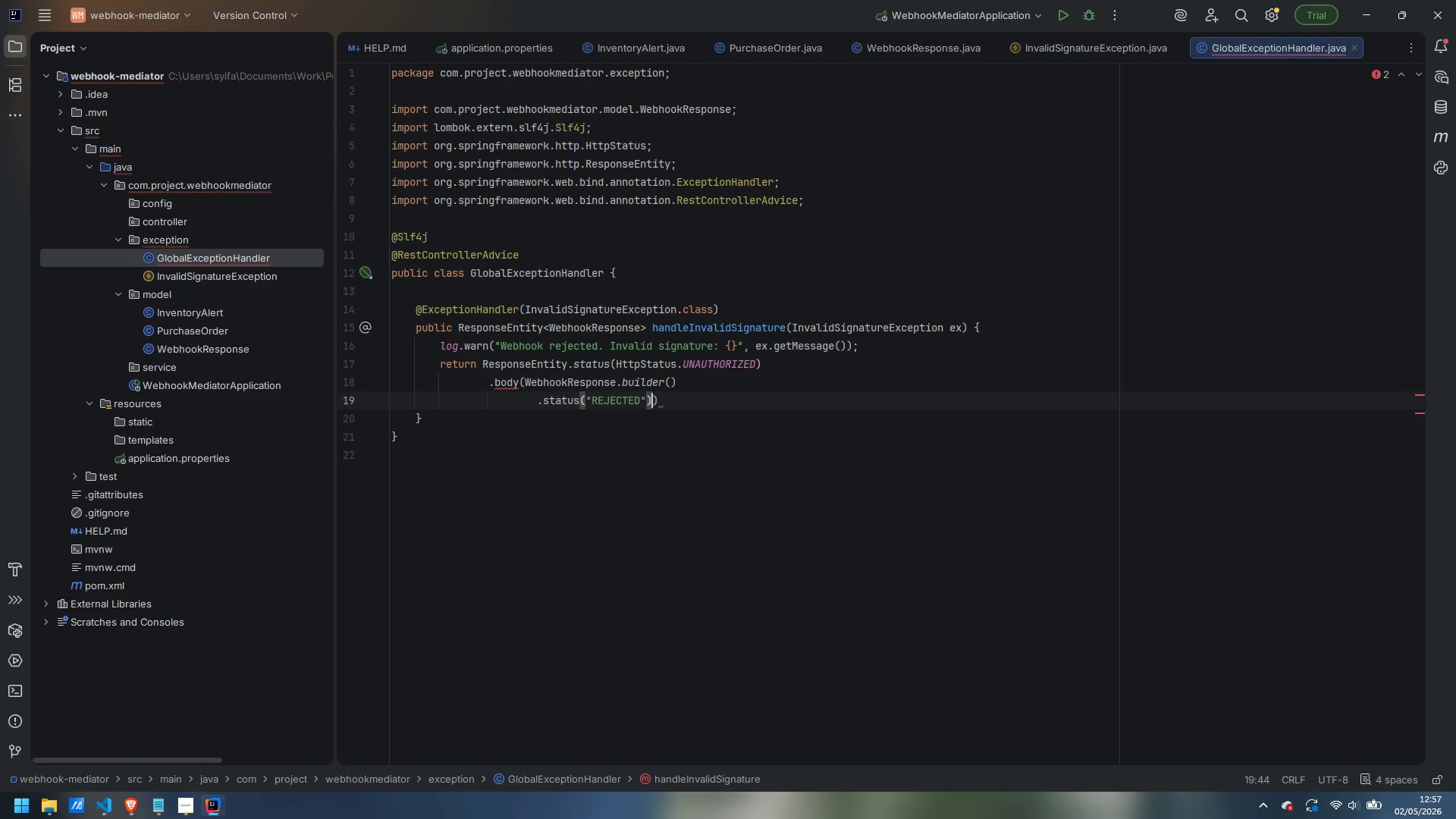 
key(Enter)
 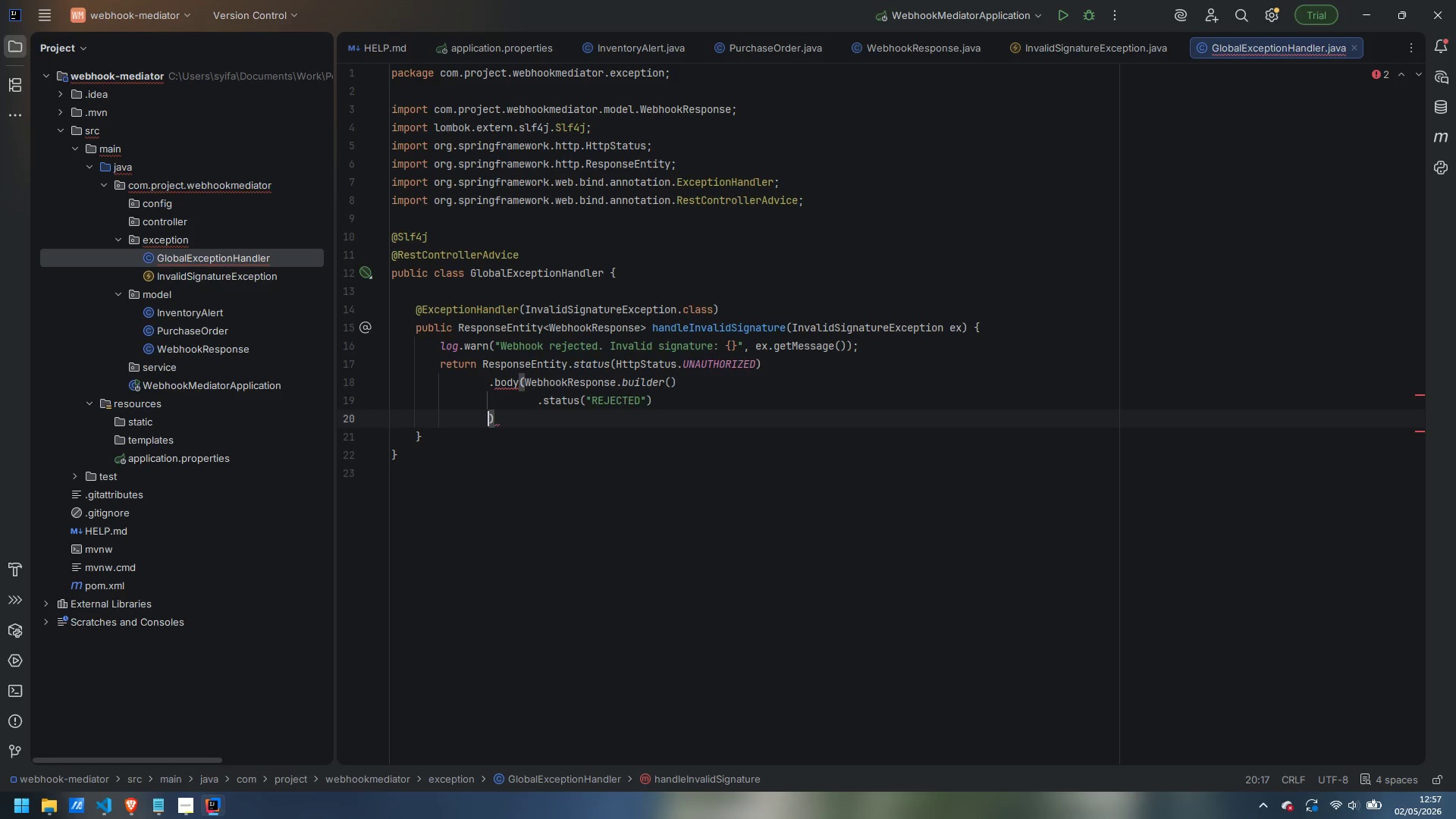 
type(.message(")
key(Backspace)
type(ex.getMEssage())
 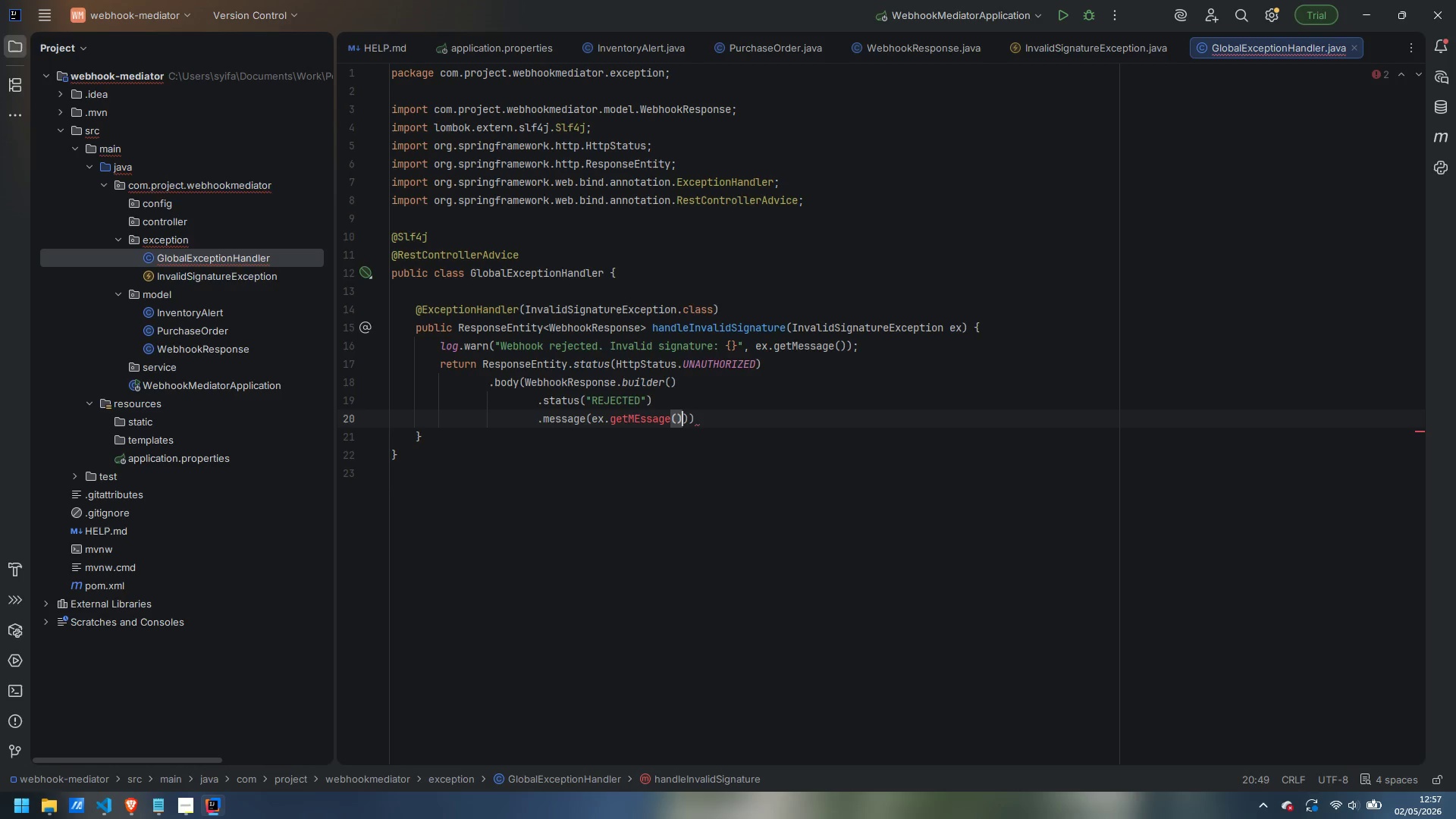 
key(Control+ArrowLeft)
 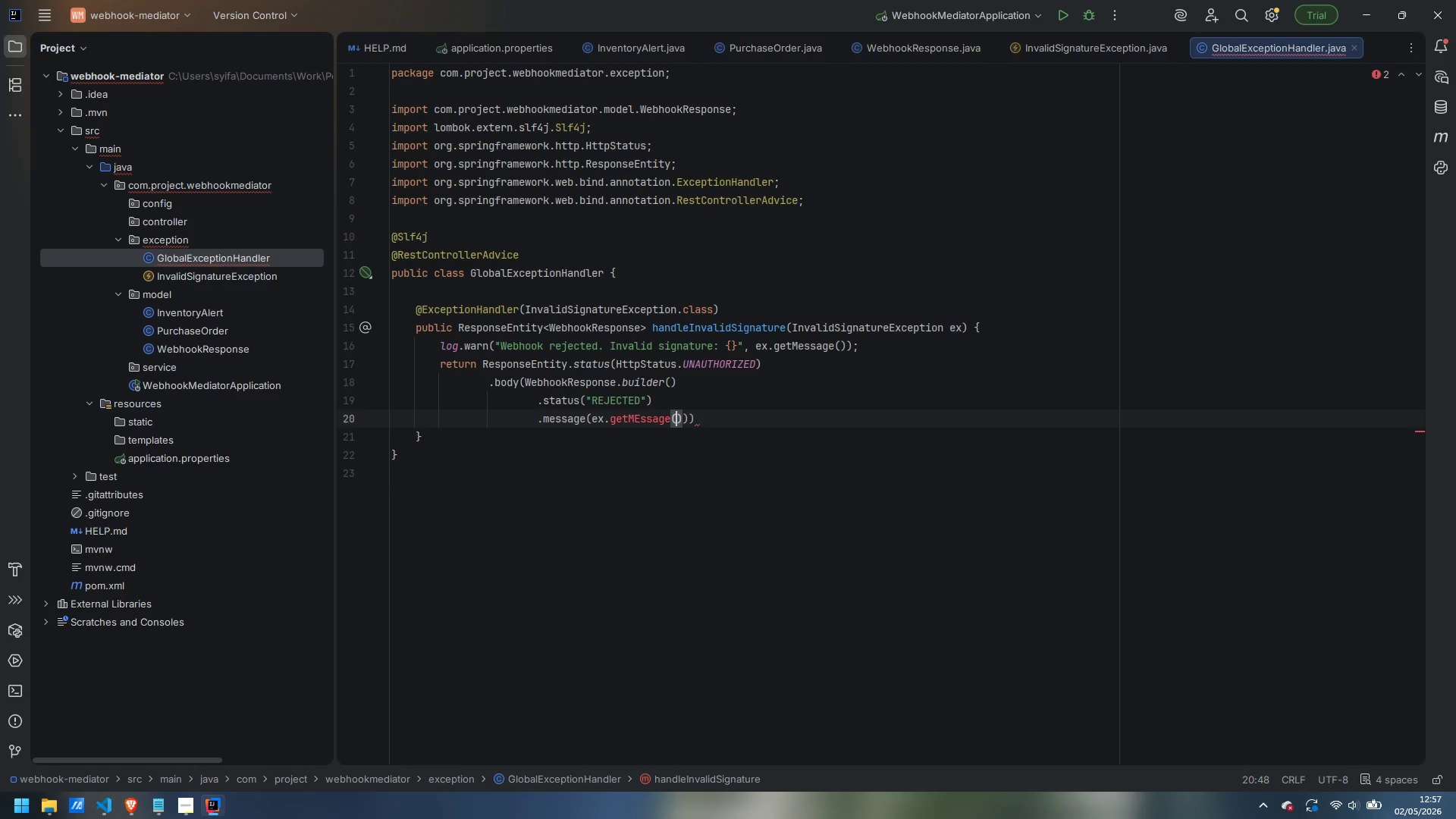 
key(ArrowRight)
 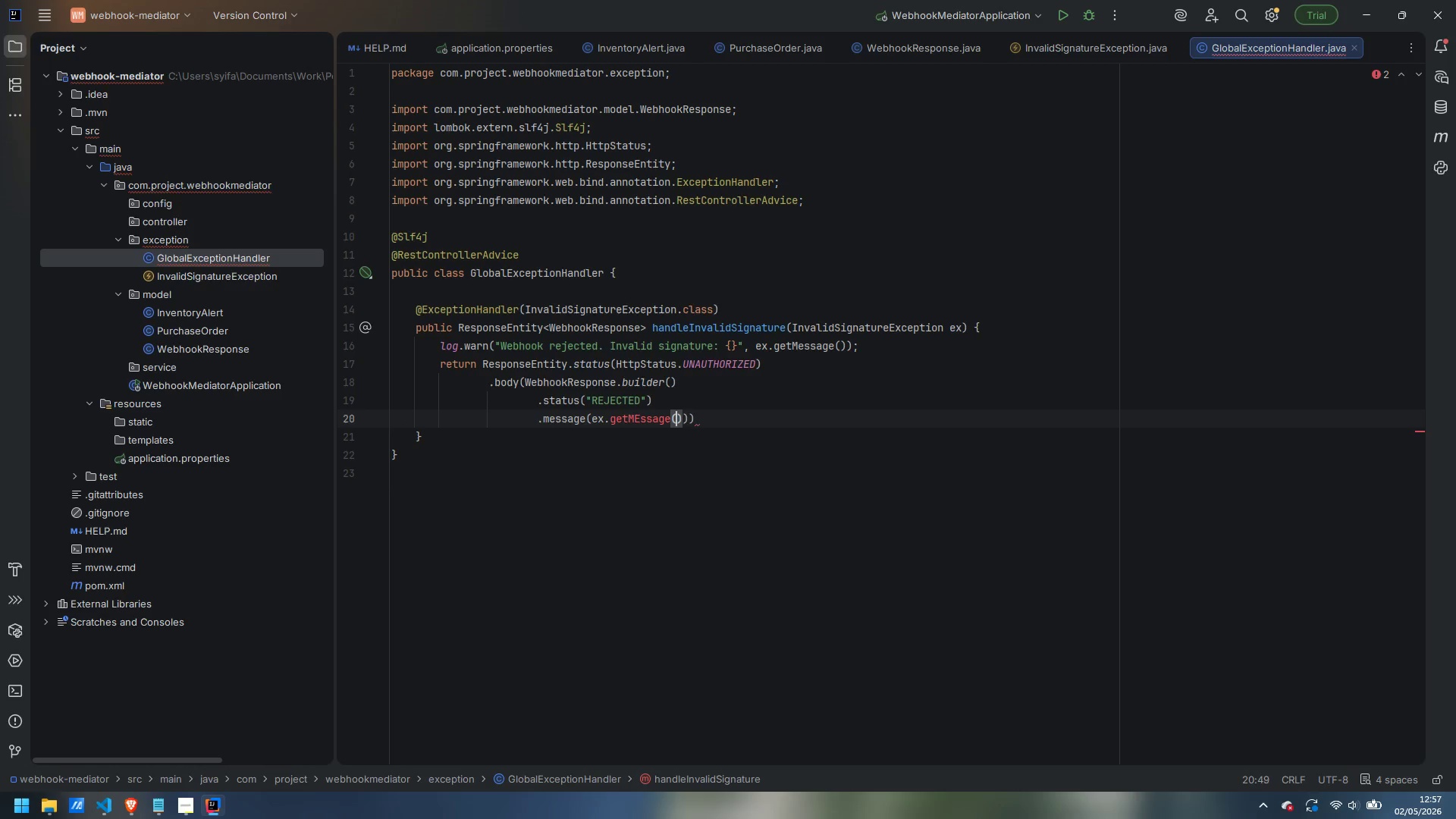 
key(ArrowLeft)
 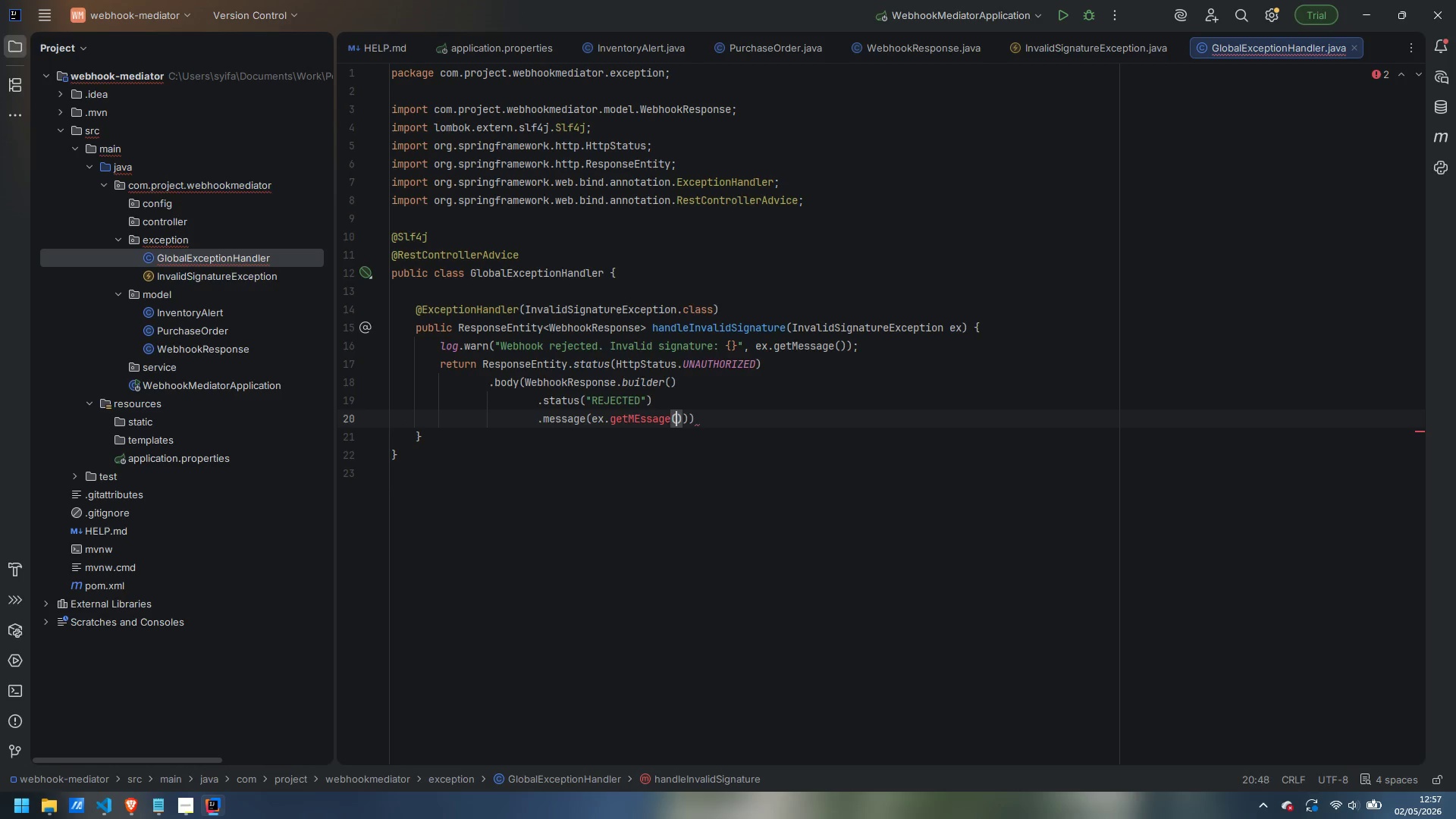 
key(ArrowLeft)
 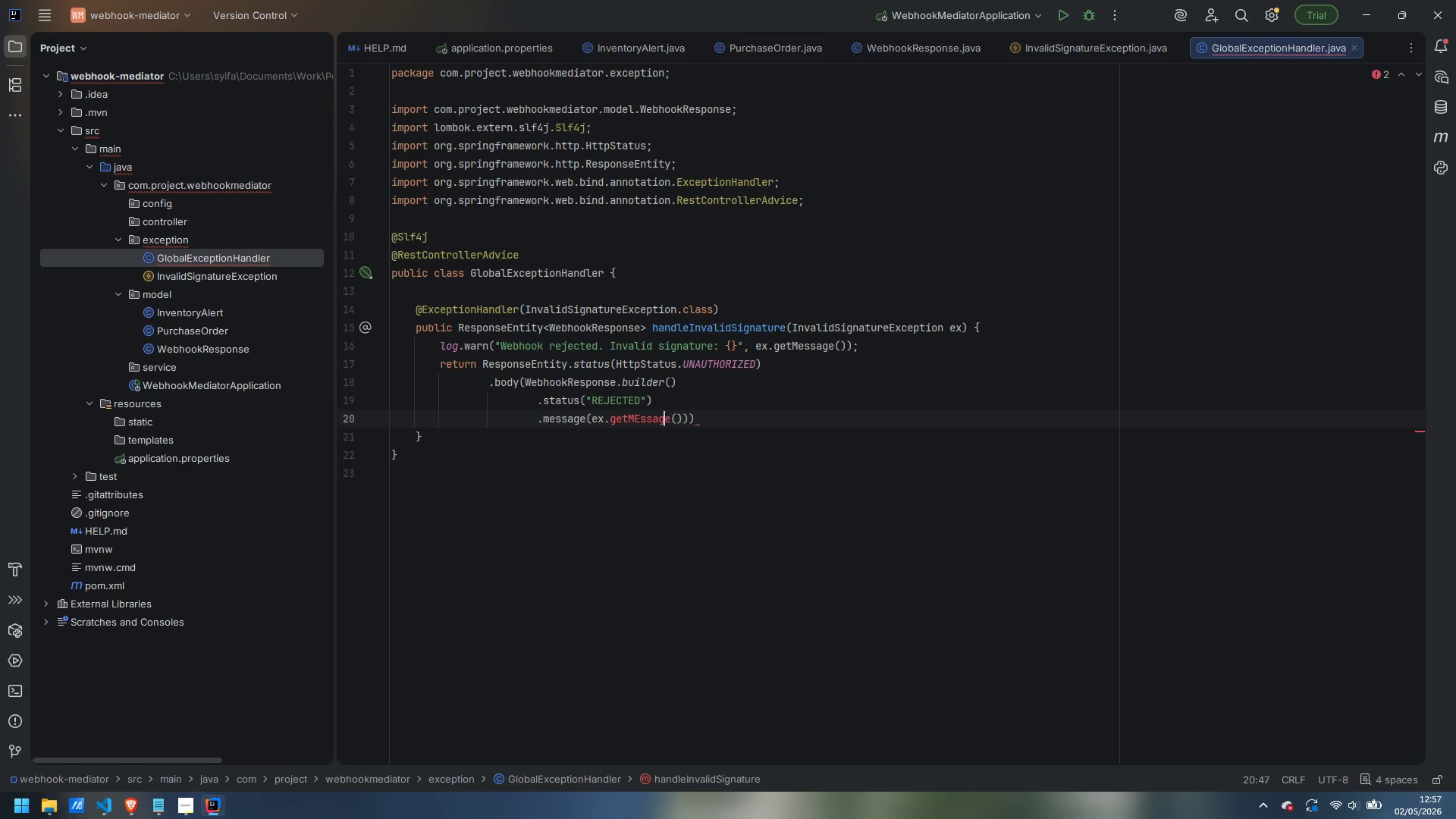 
key(ArrowLeft)
 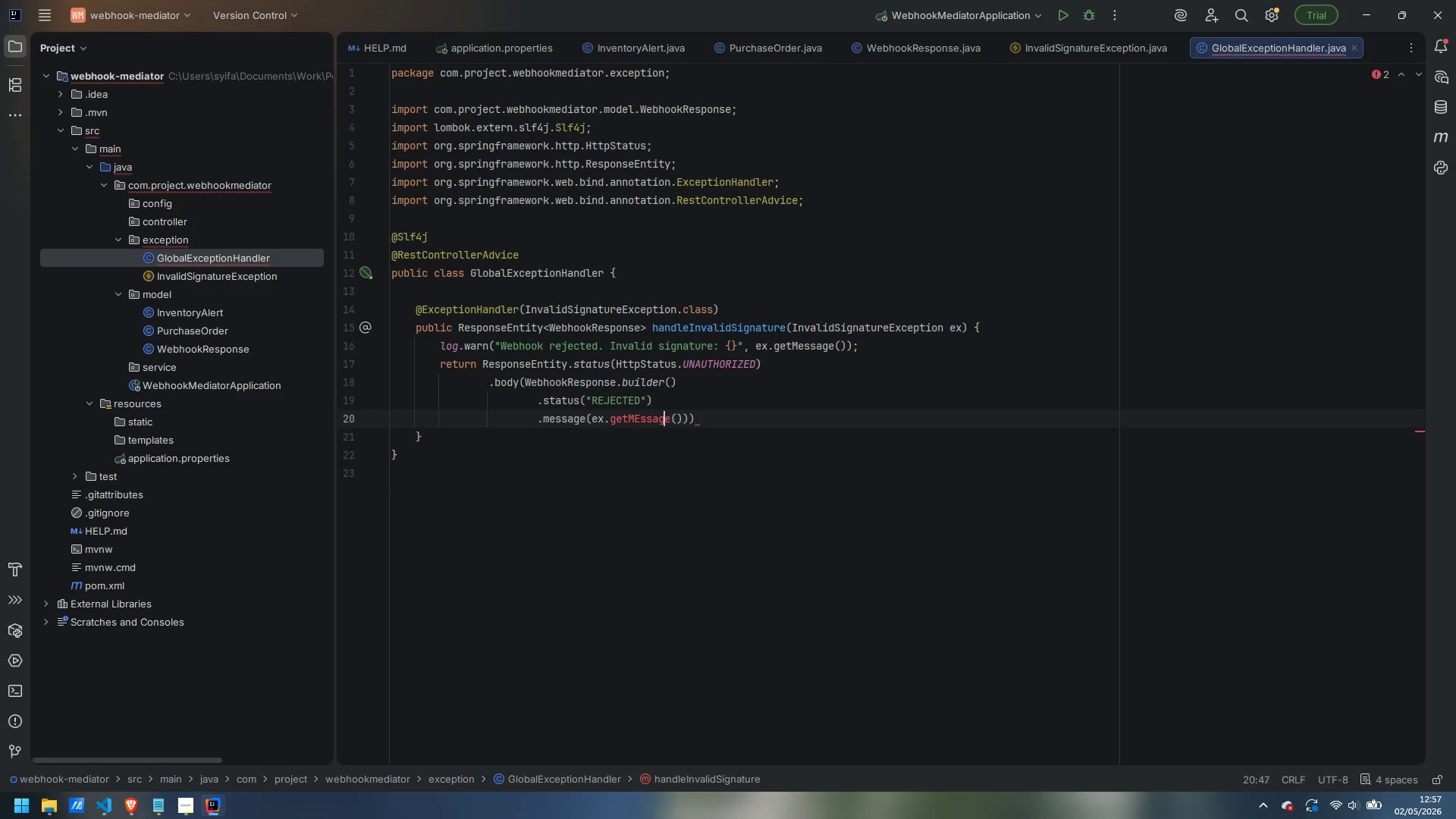 
key(ArrowLeft)
 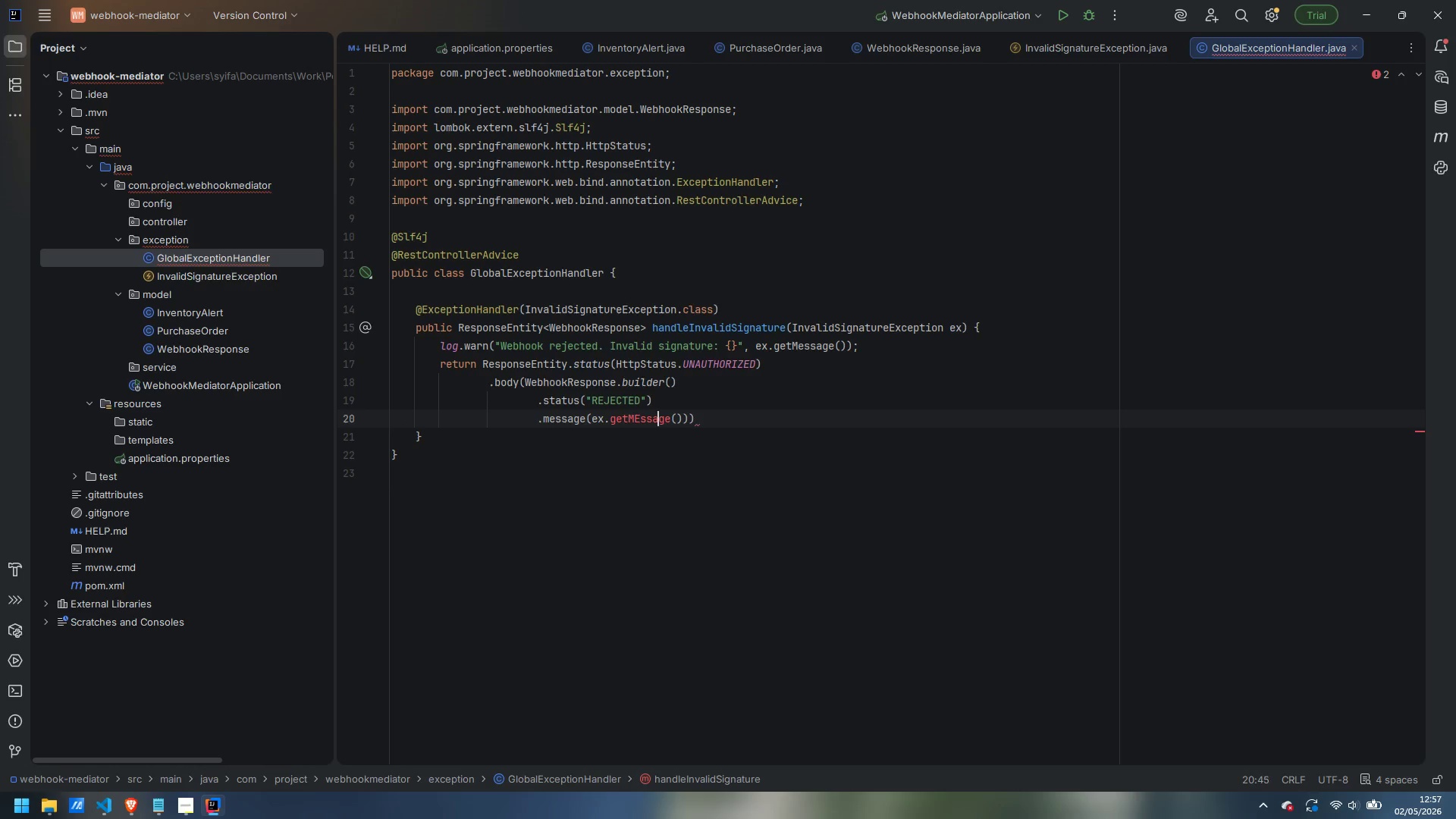 
key(ArrowLeft)
 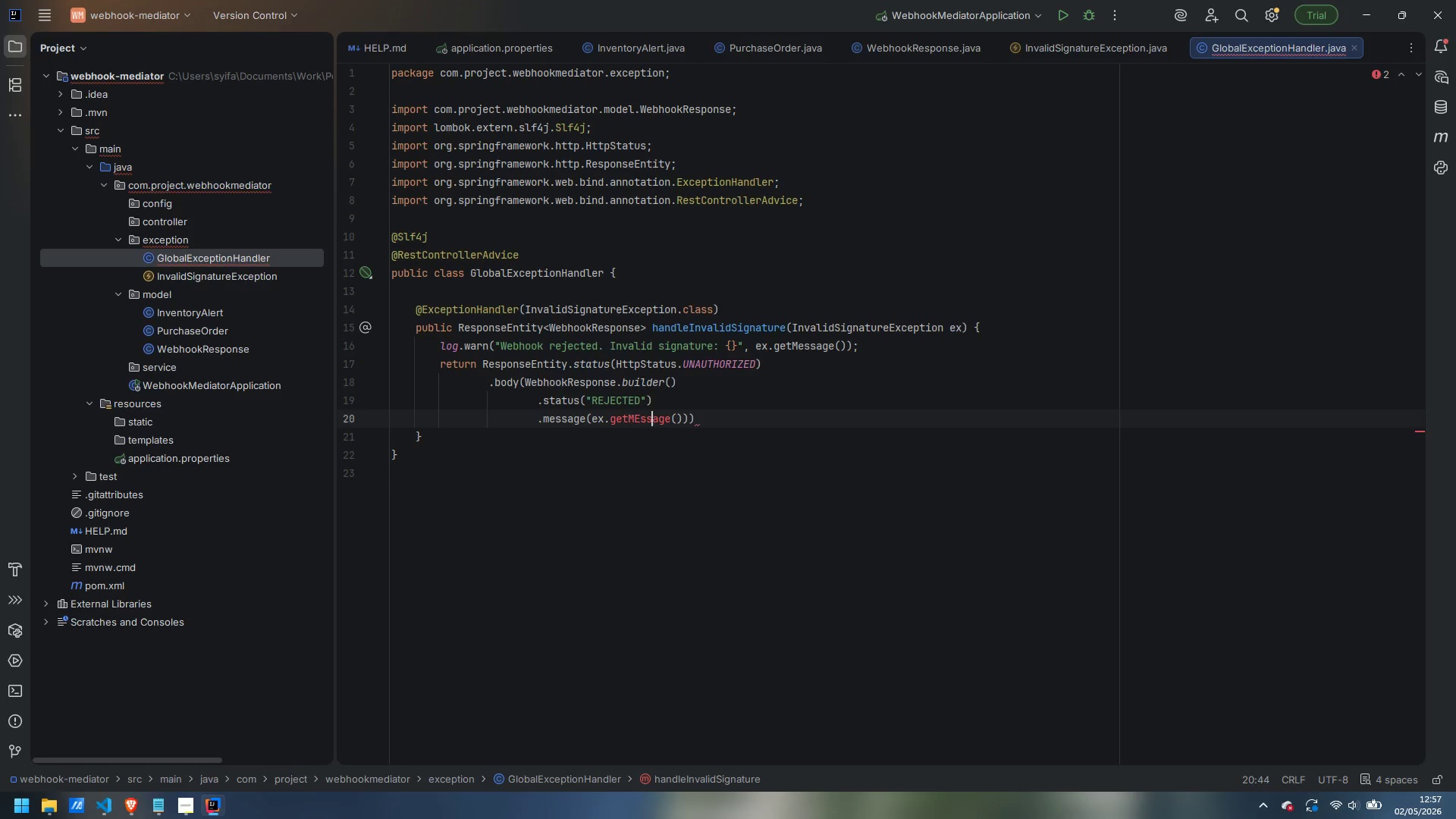 
key(ArrowLeft)
 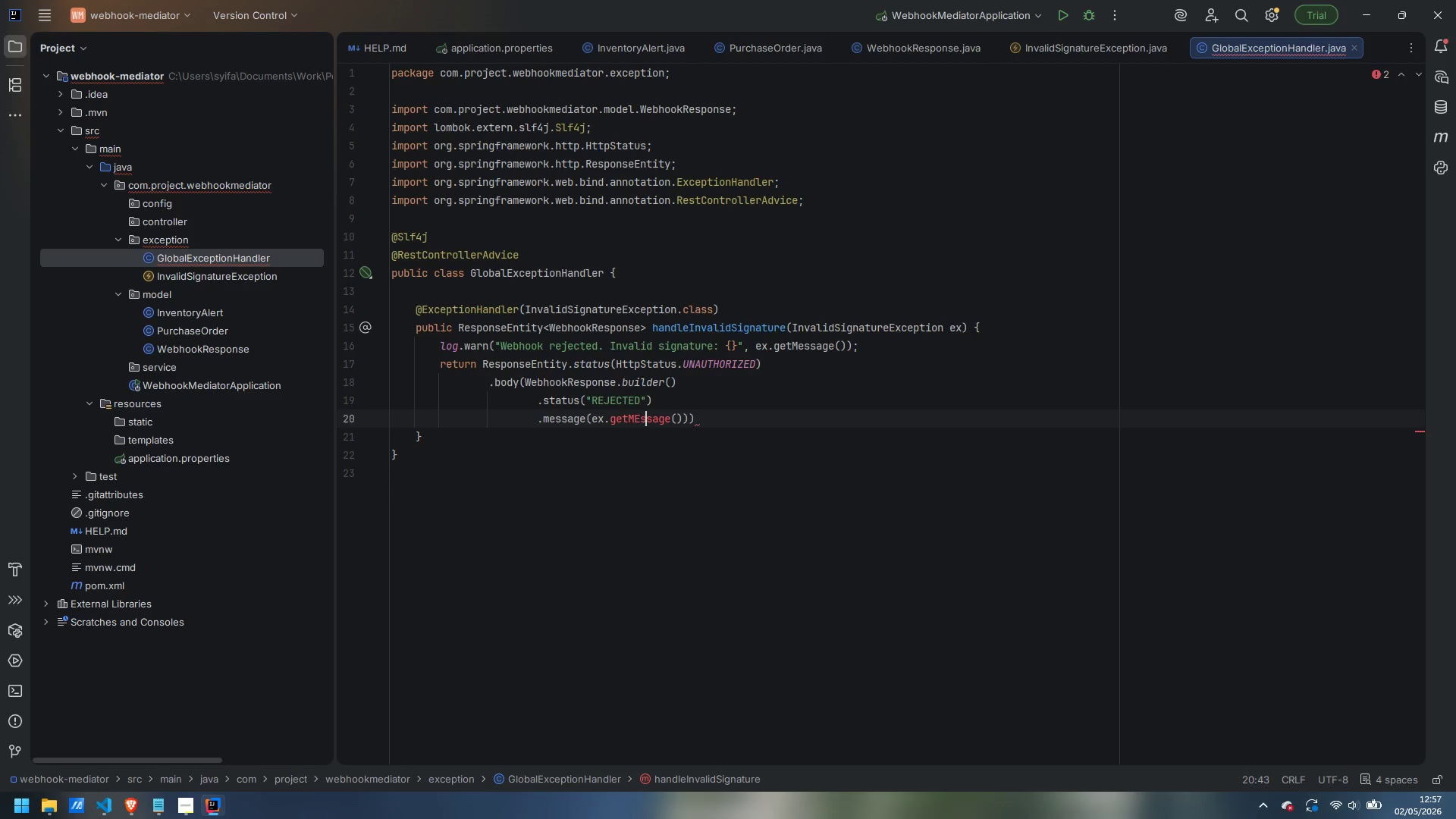 
key(ArrowLeft)
 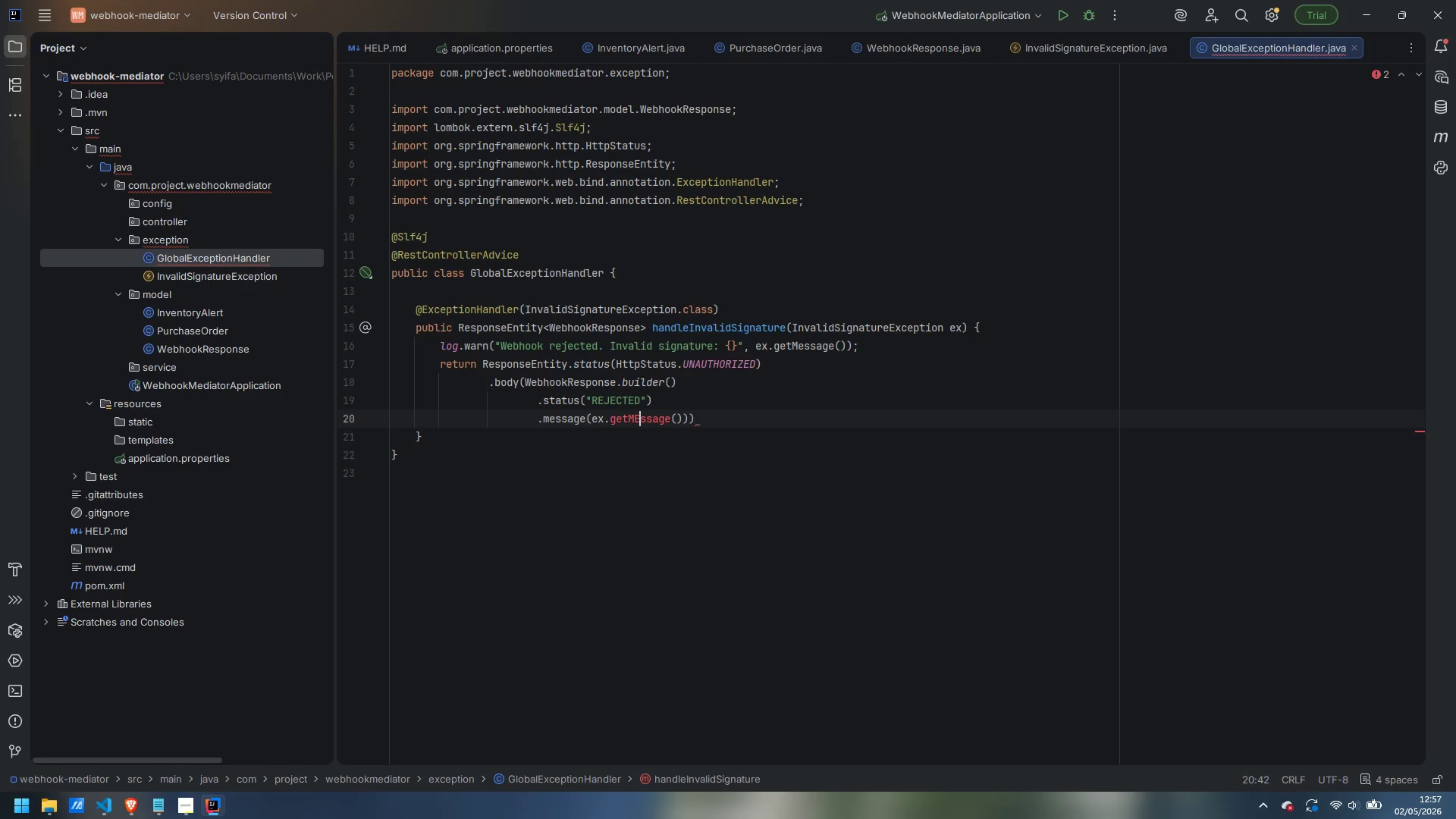 
key(Backspace)
 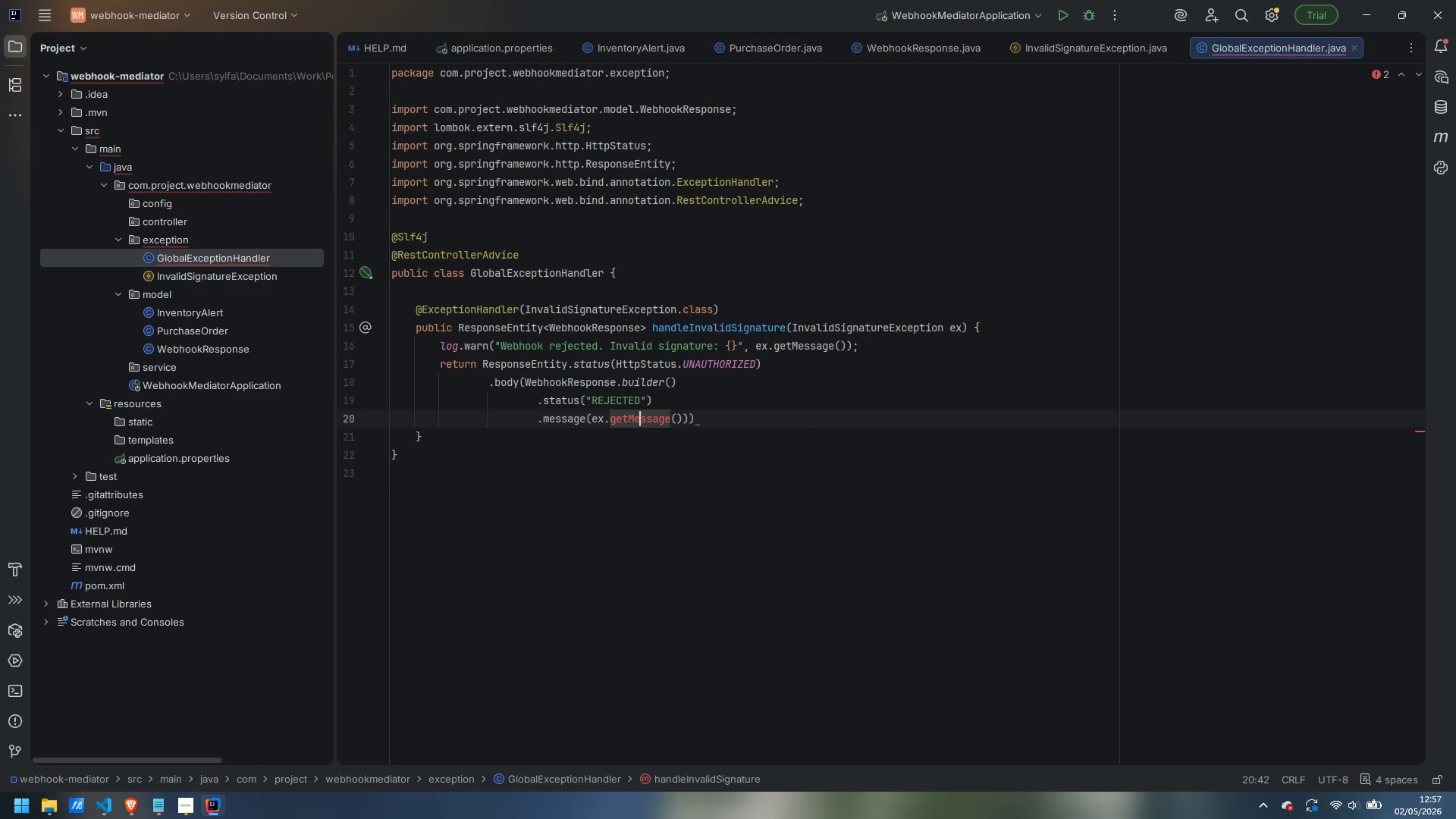 
key(E)
 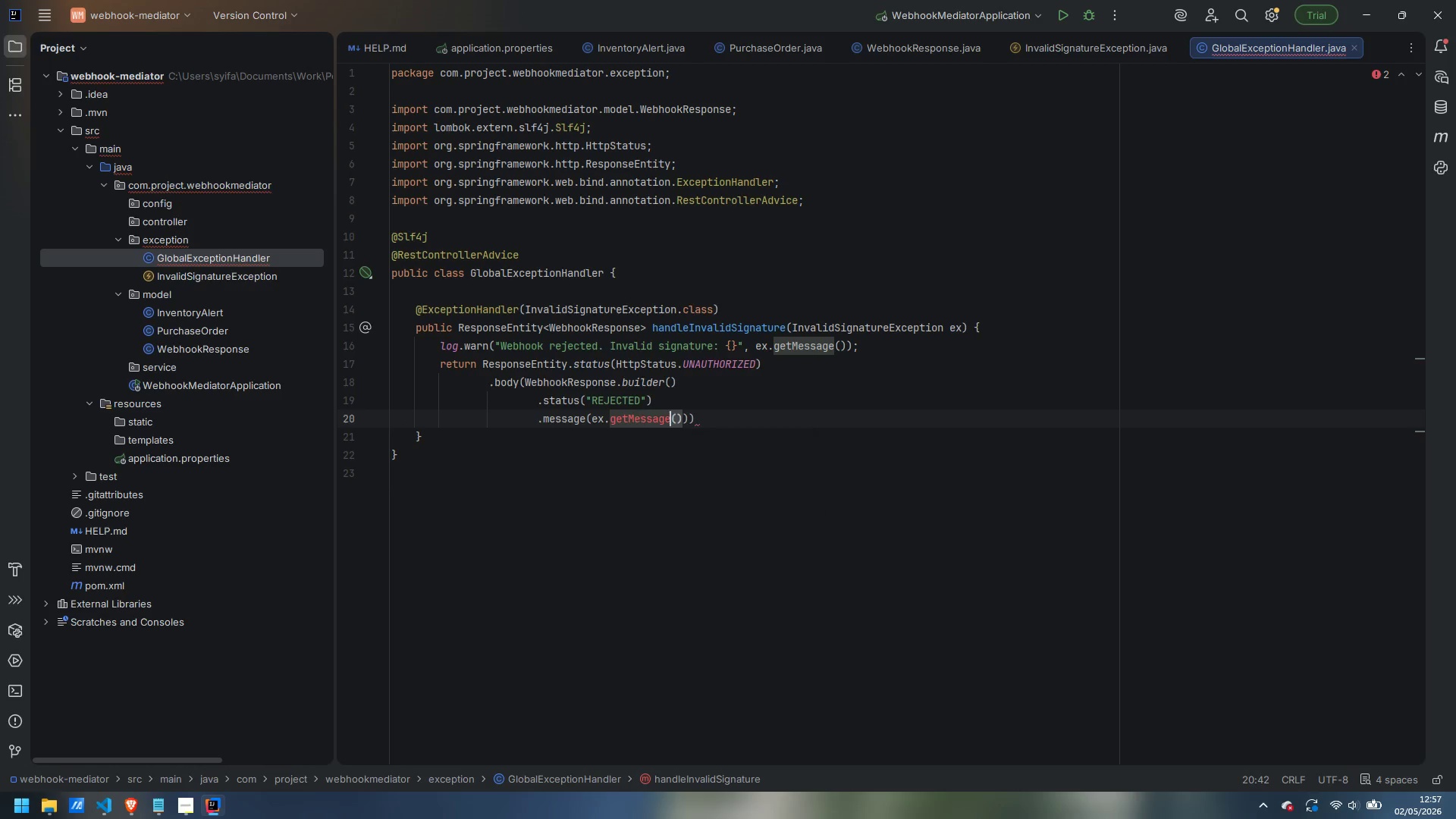 
key(Control+ArrowRight)
 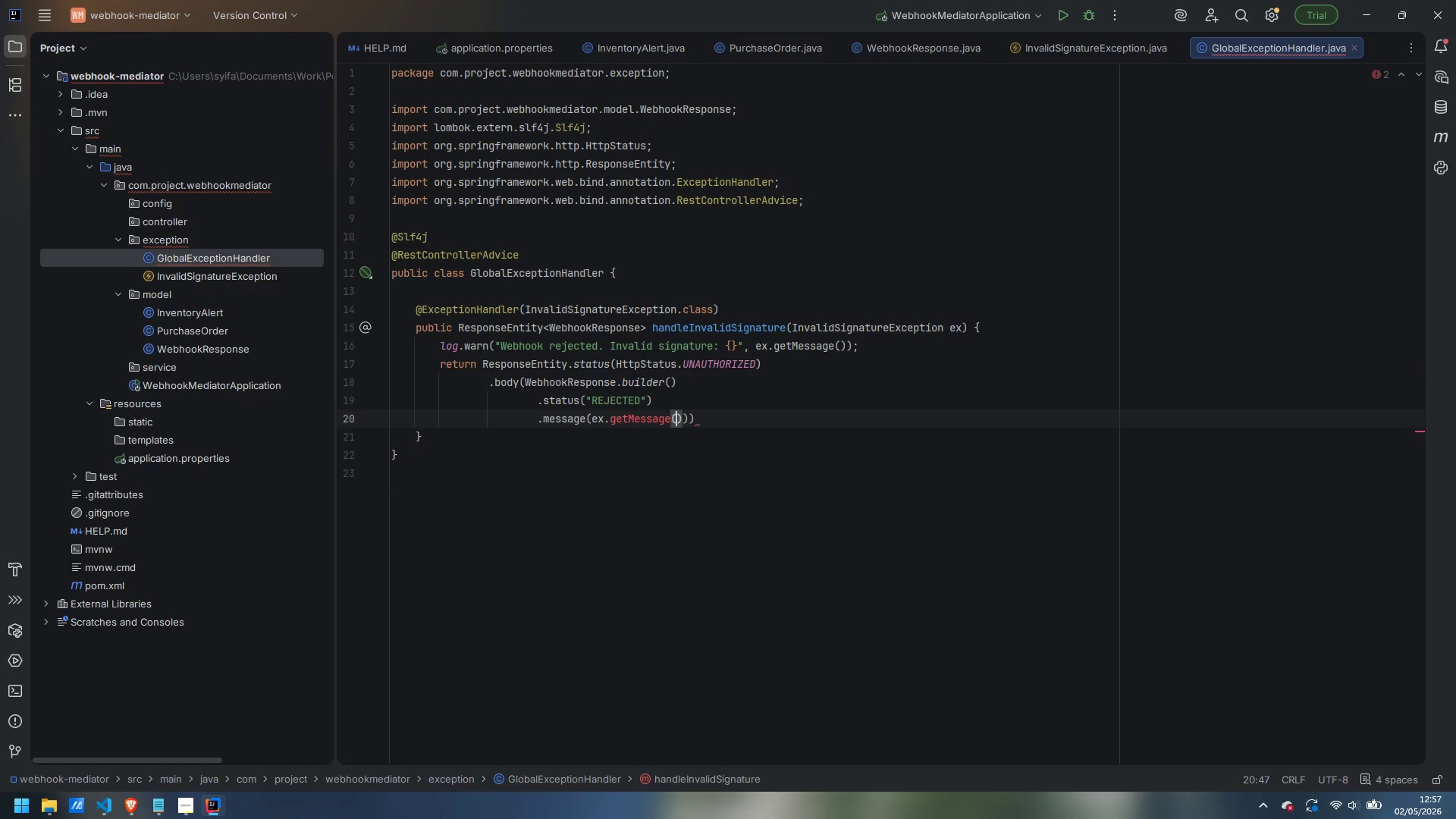 
key(Control+ArrowRight)
 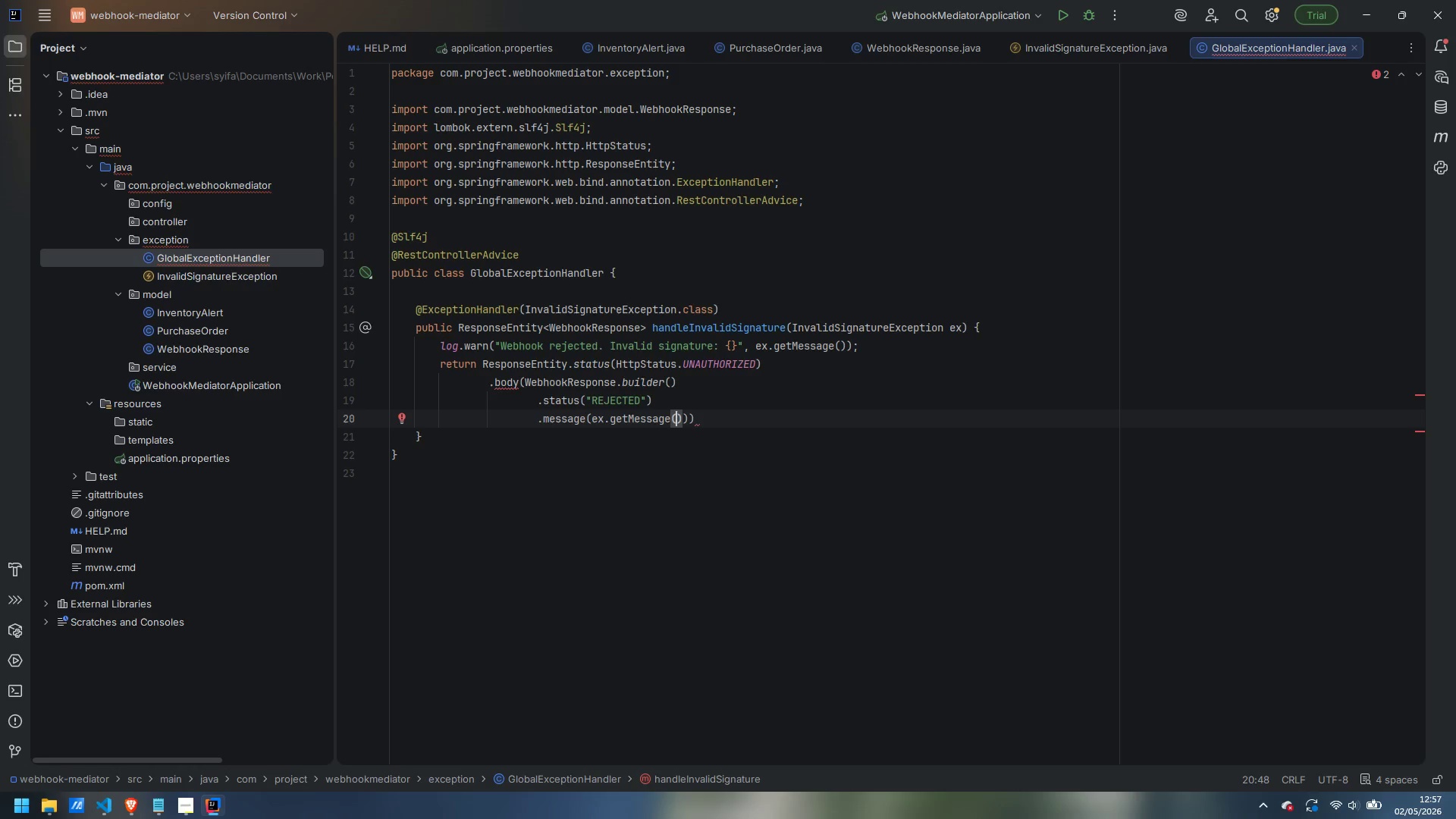 
key(ArrowRight)
 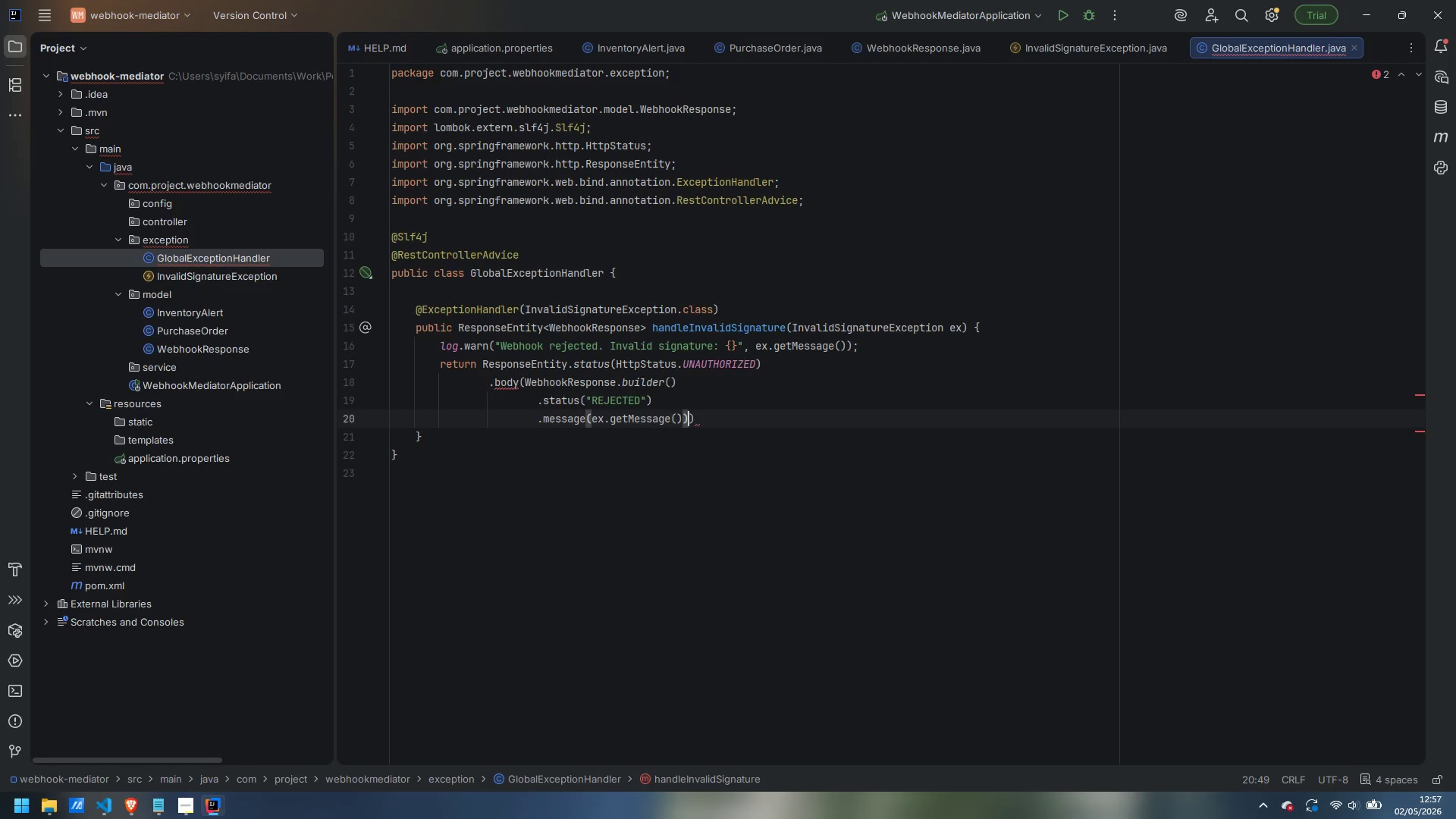 
key(ArrowRight)
 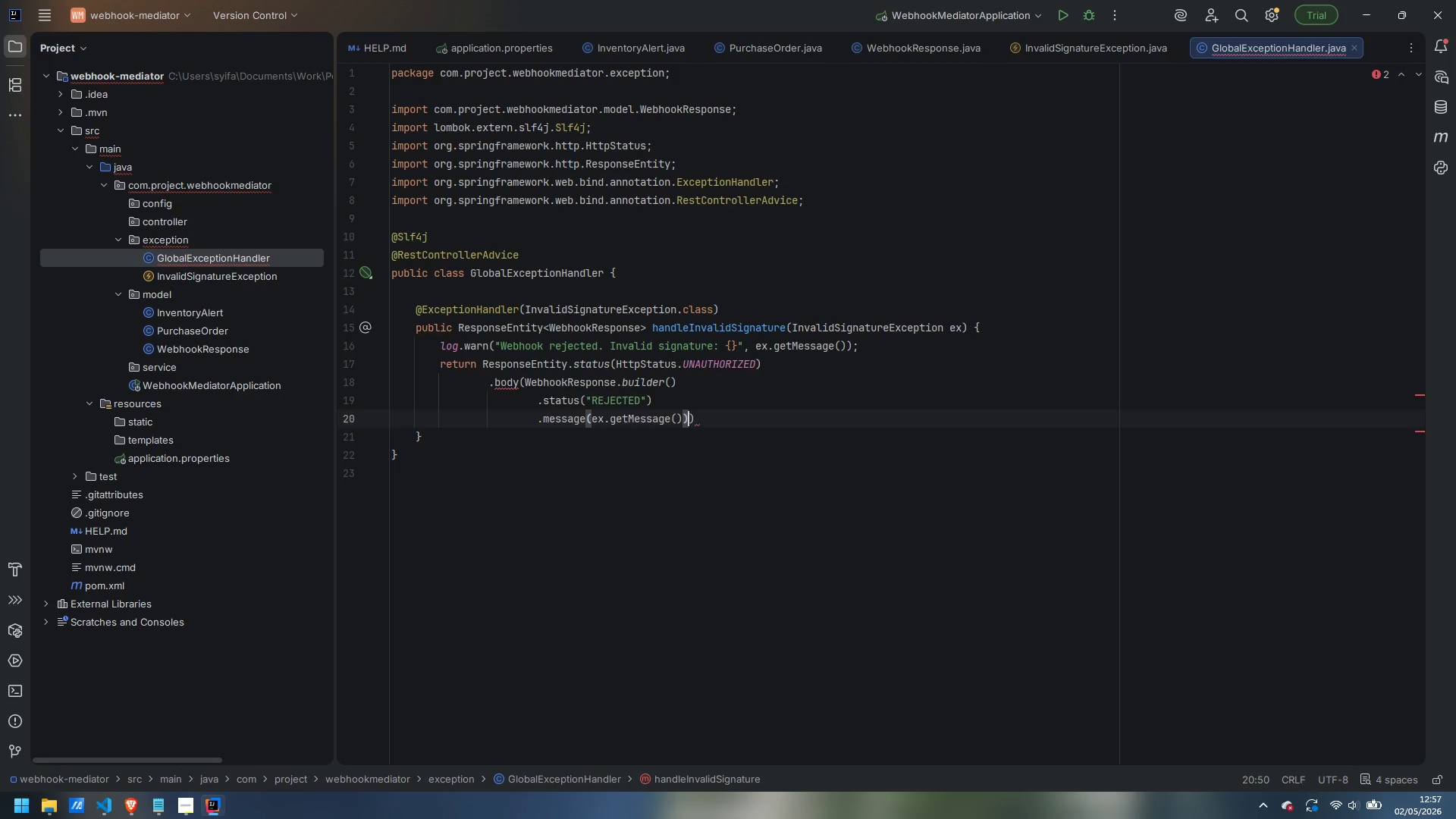 
key(Enter)
 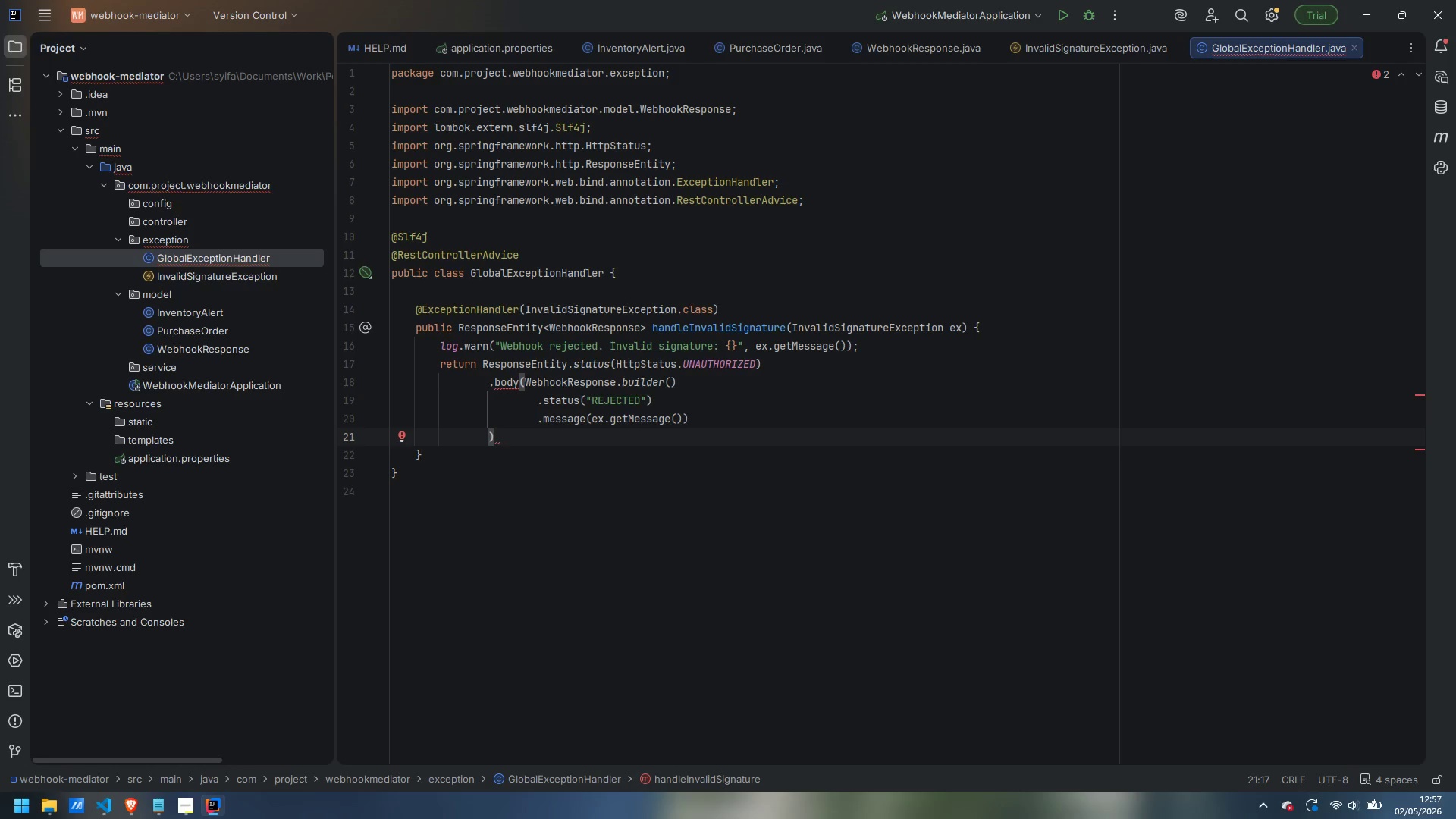 
type(.build())
 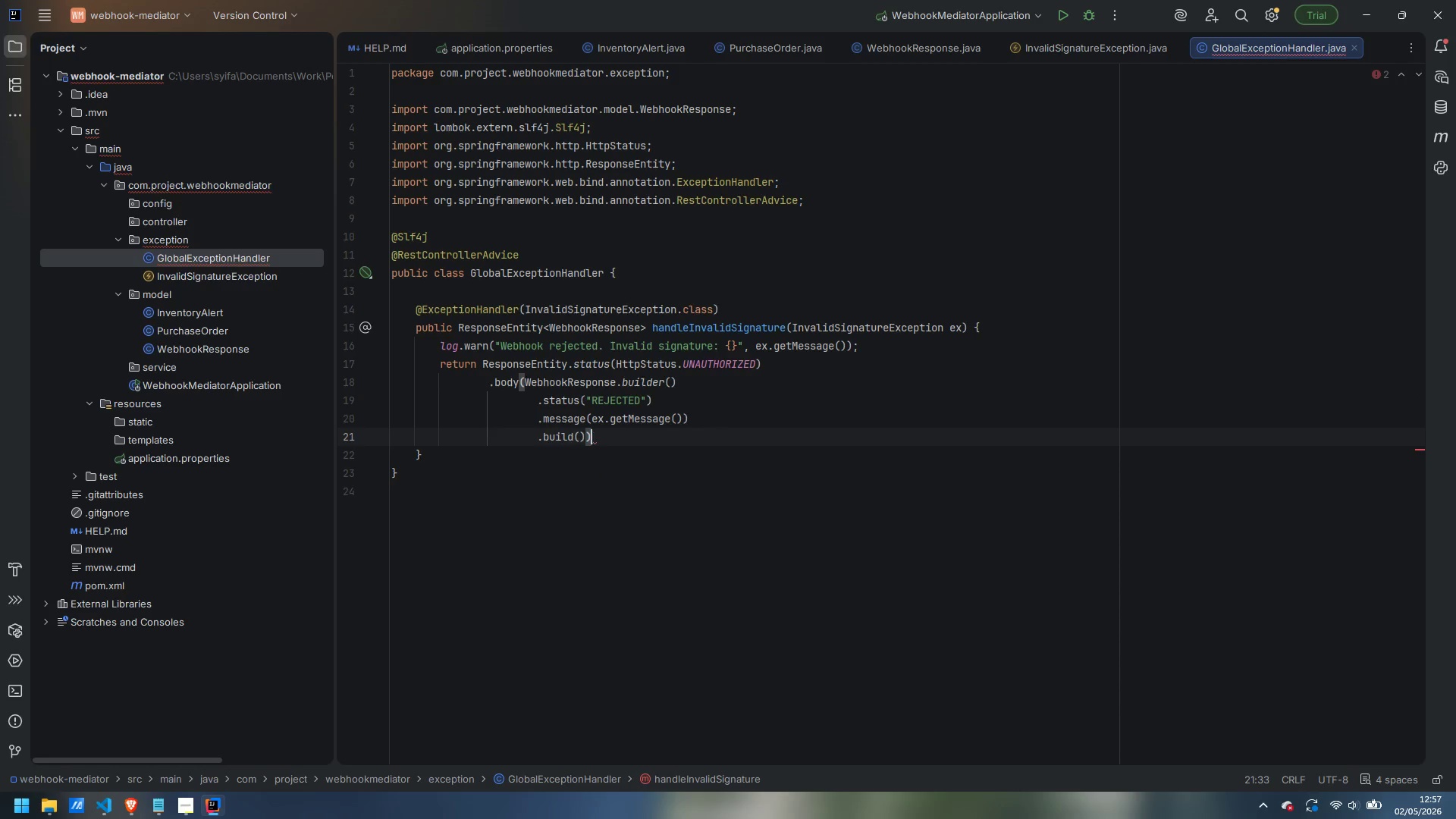 
key(ArrowRight)
 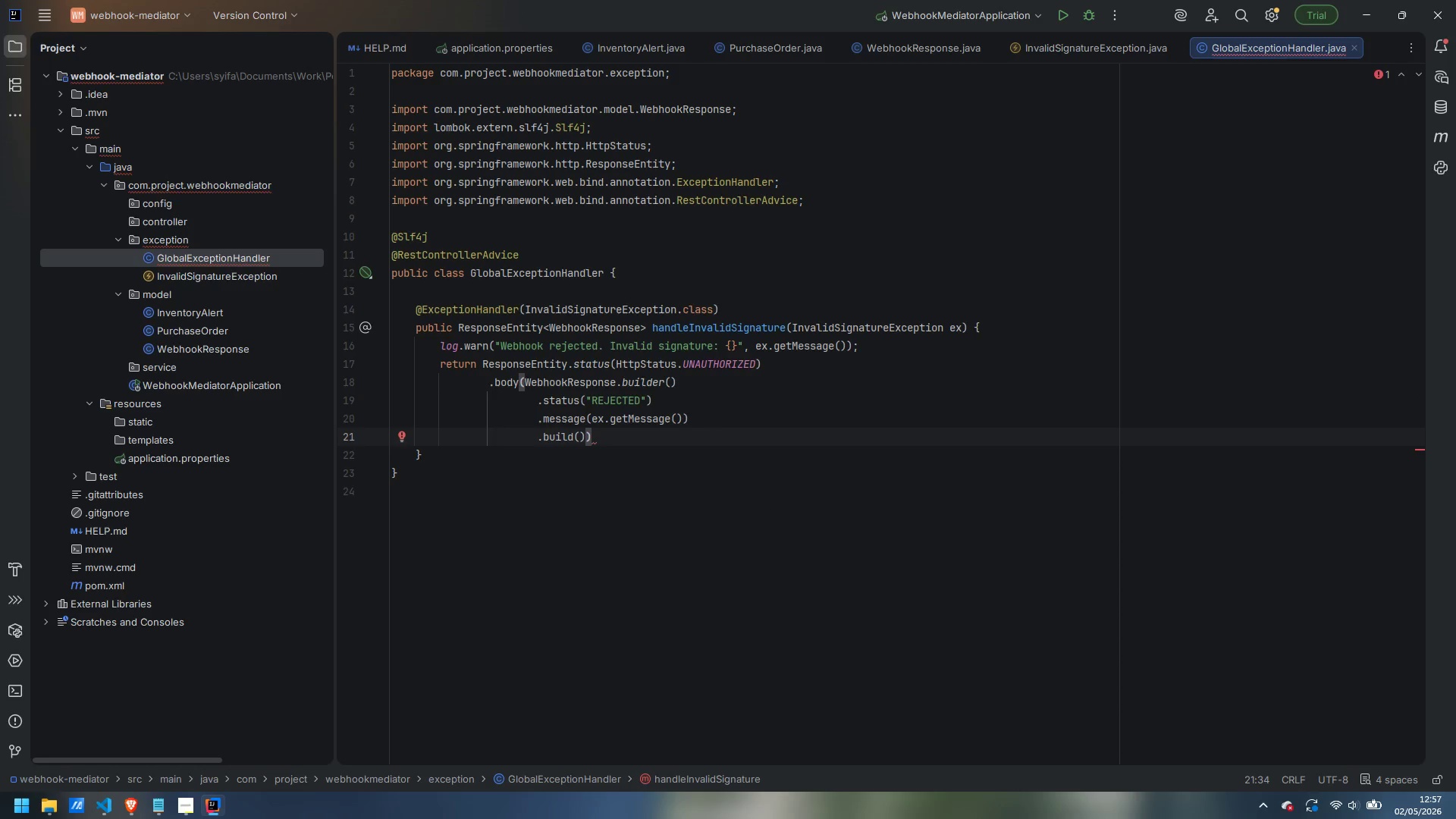 
key(Semicolon)
 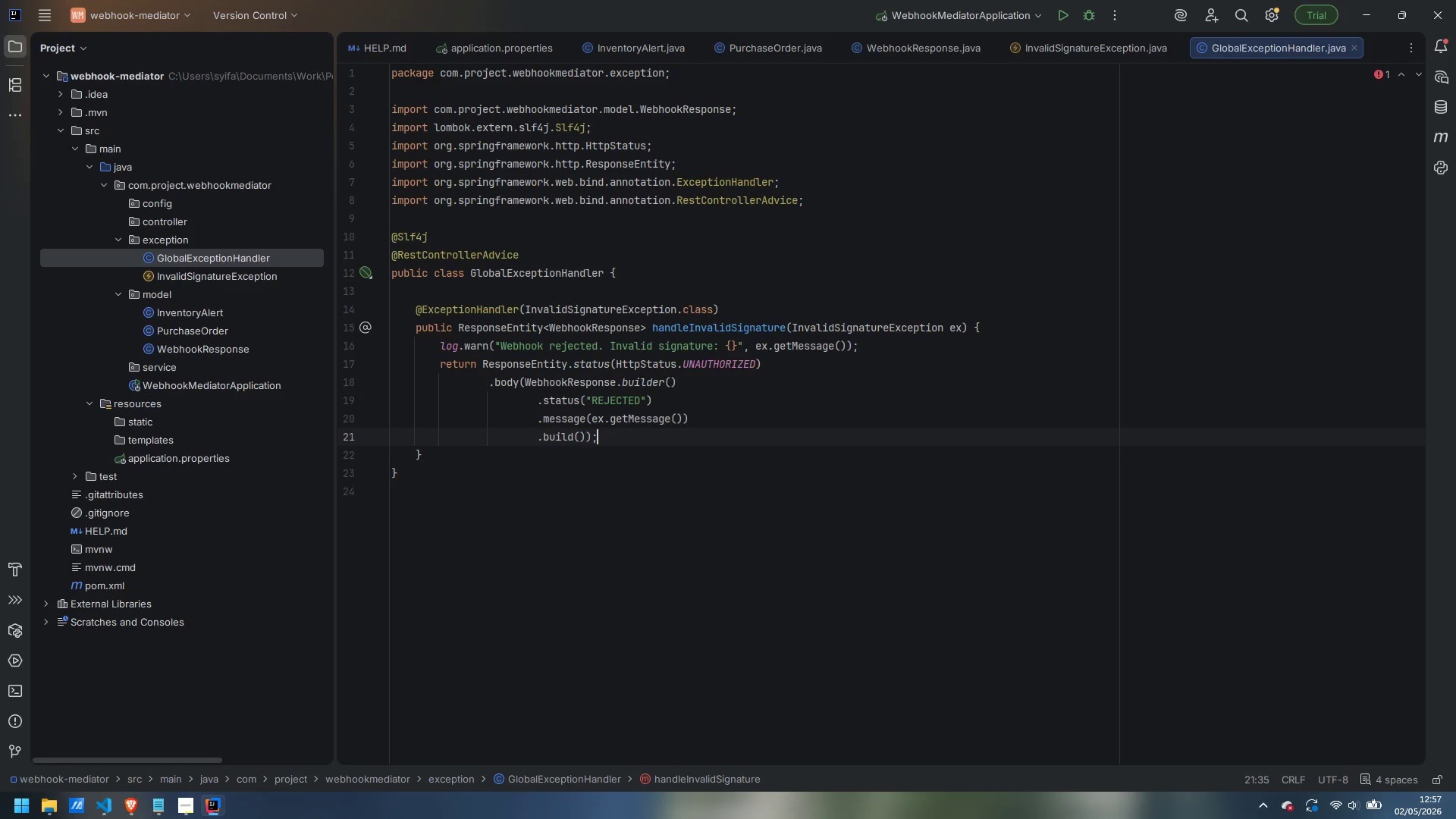 
key(ArrowDown)
 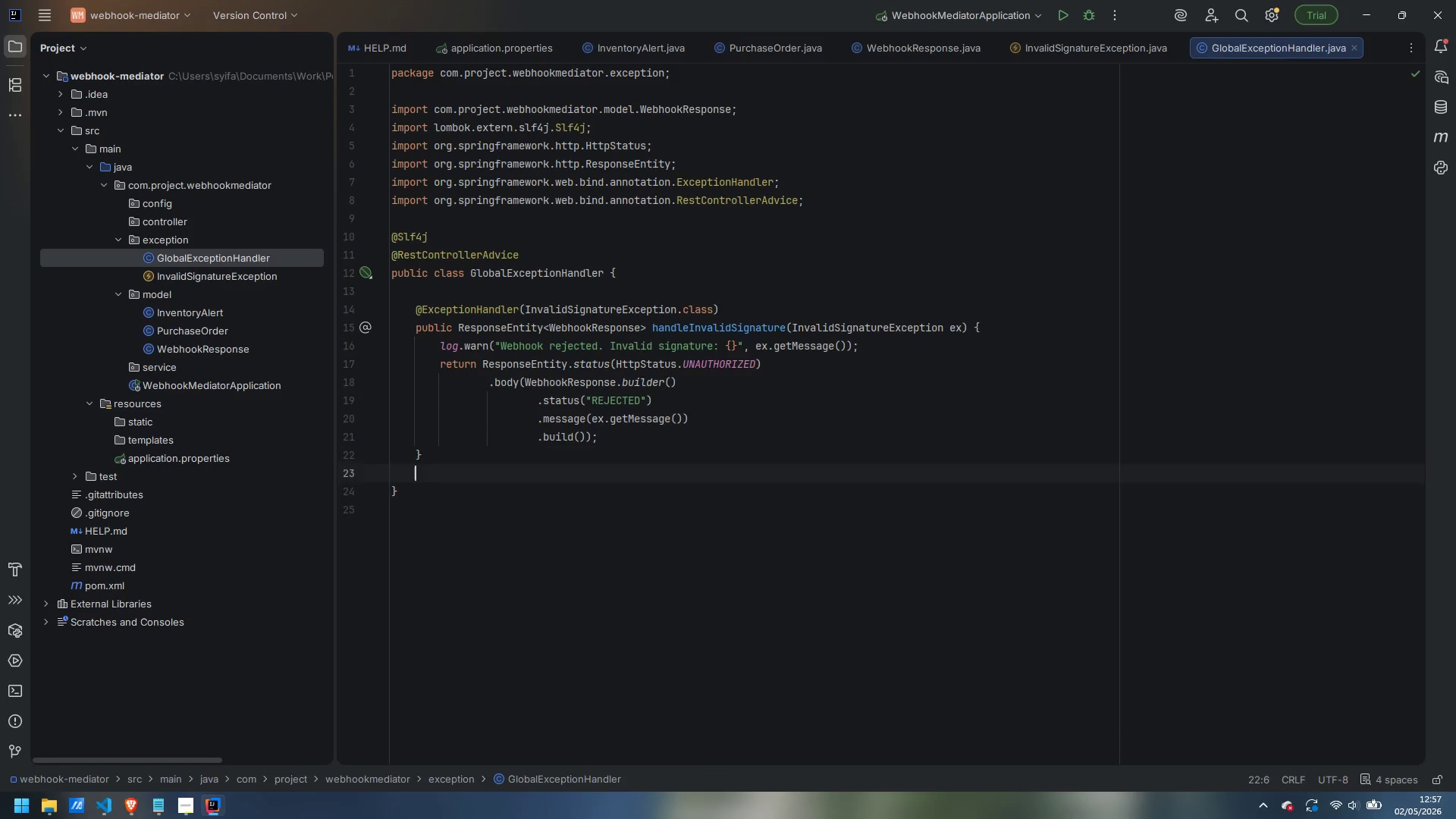 
key(Enter)
 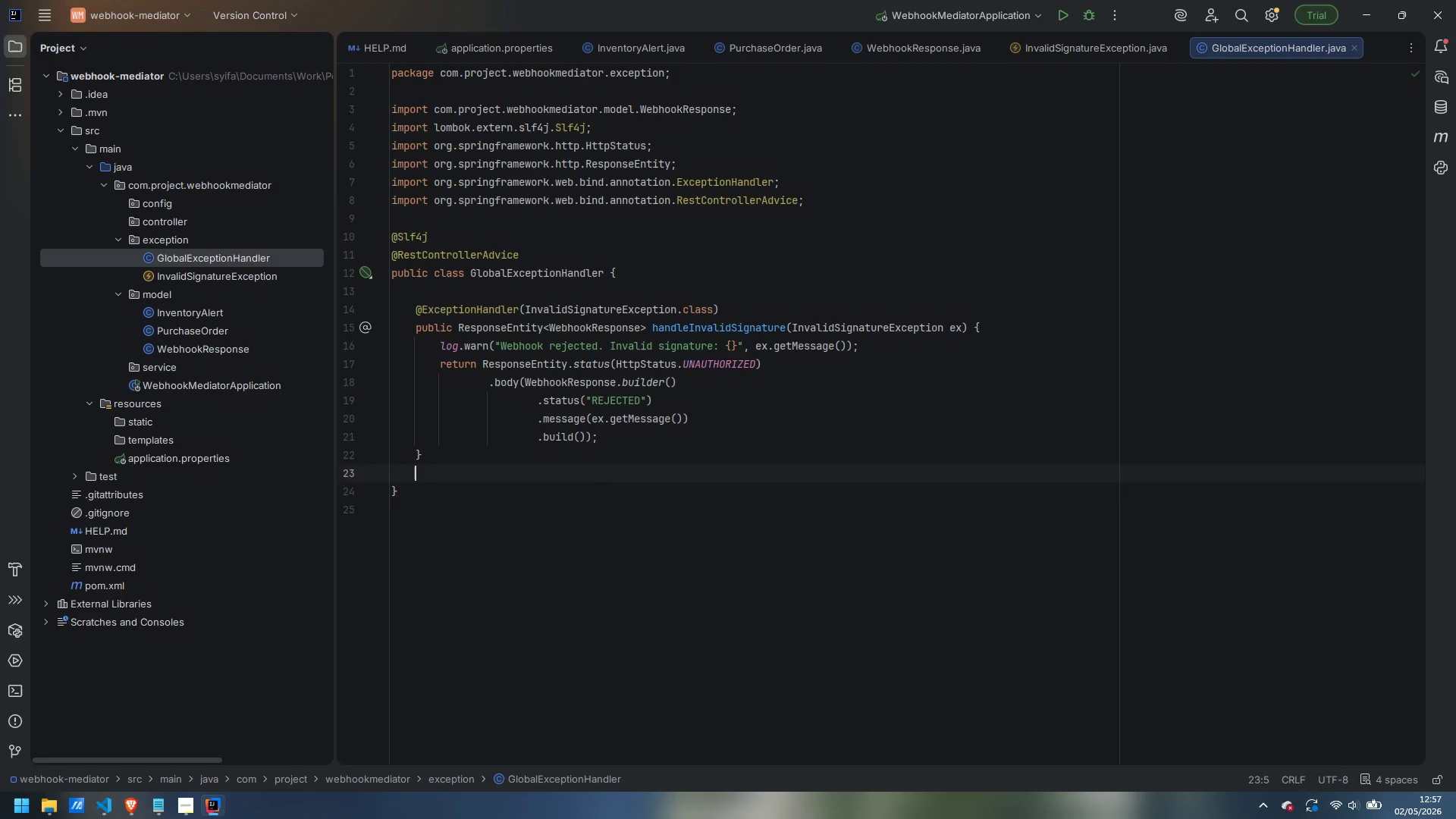 
key(Enter)
 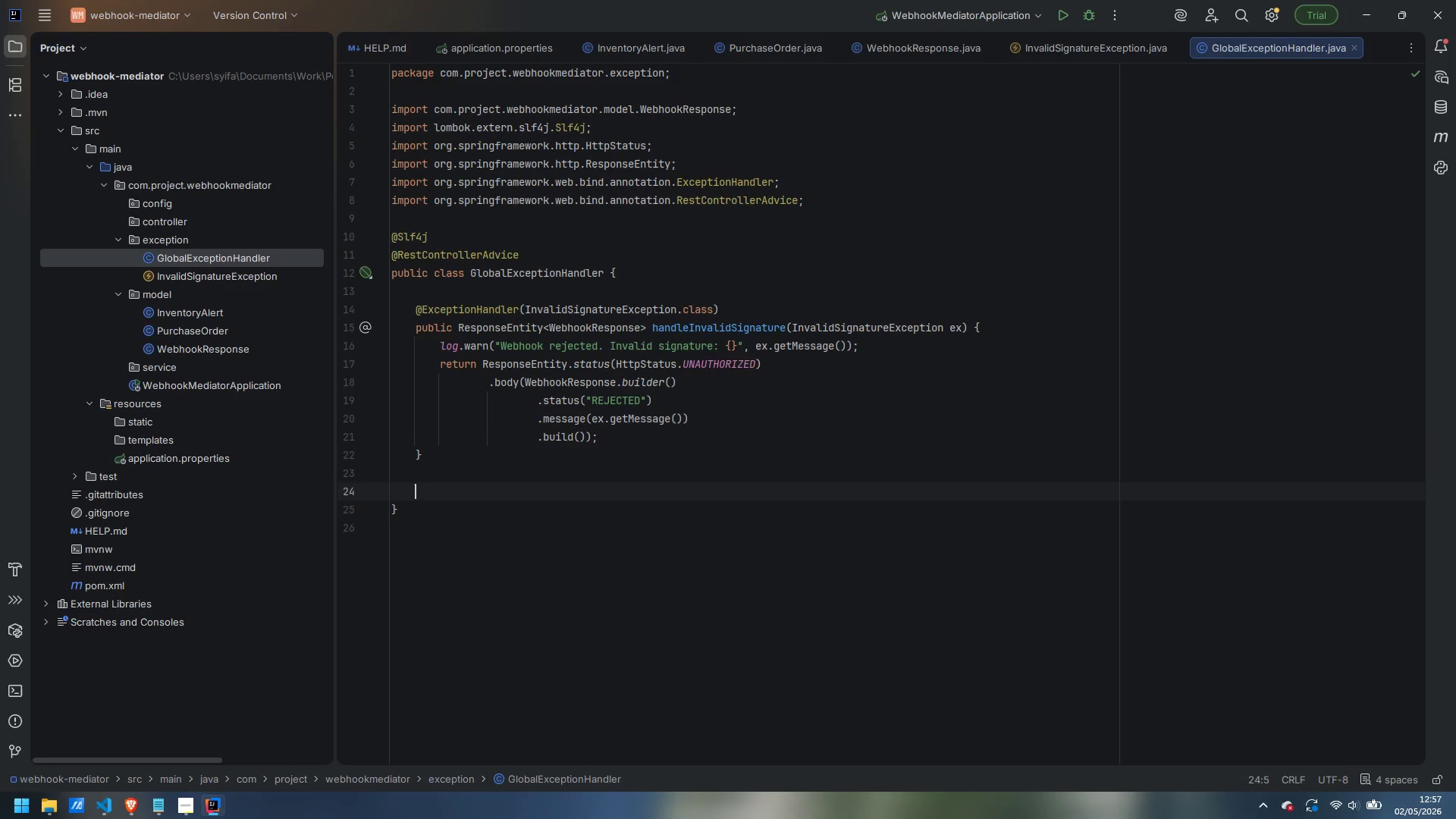 
type(@ExceptionHandler(JsonPar)
key(Backspace)
key(Backspace)
type(rocessingException)
 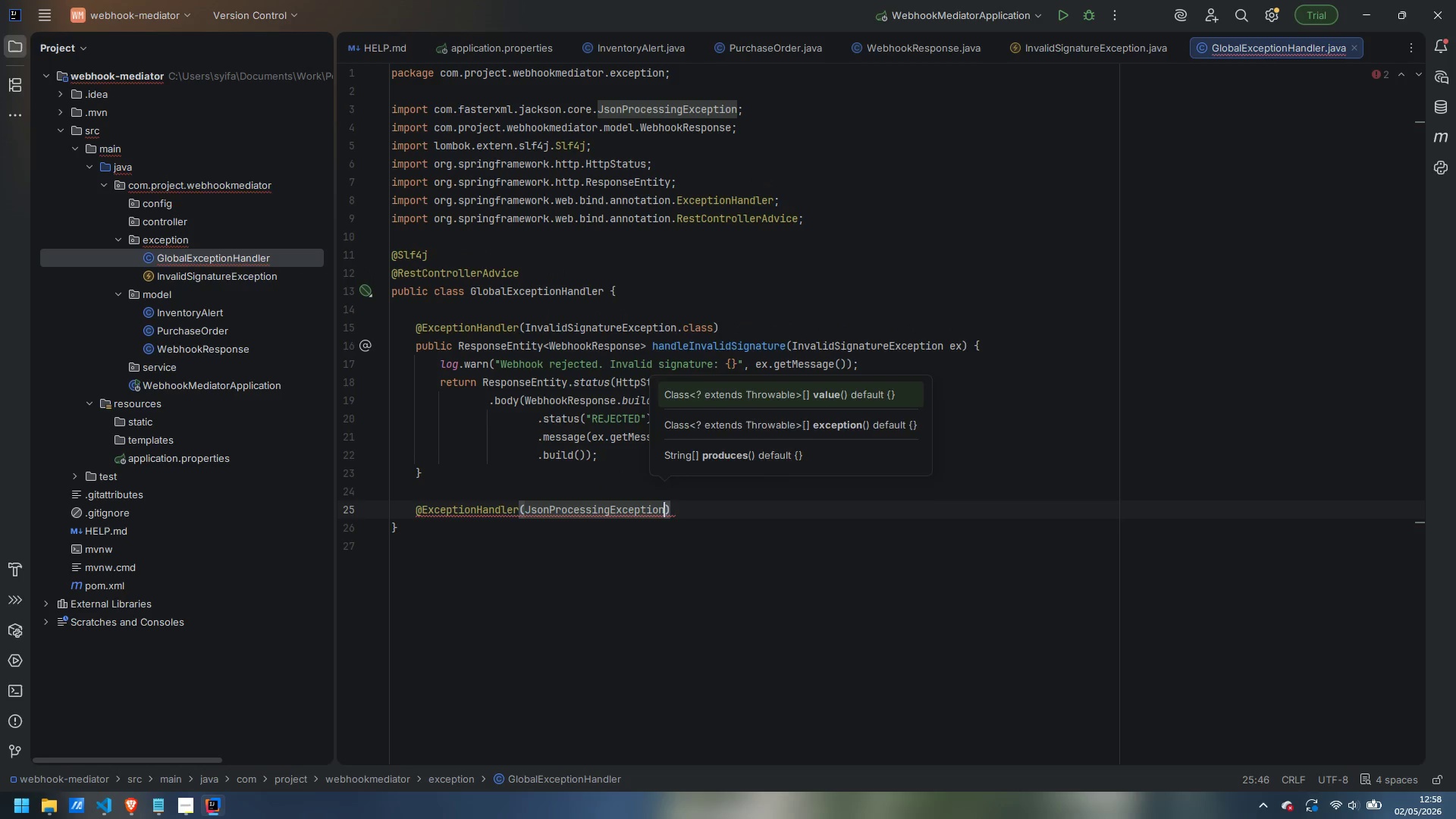 
 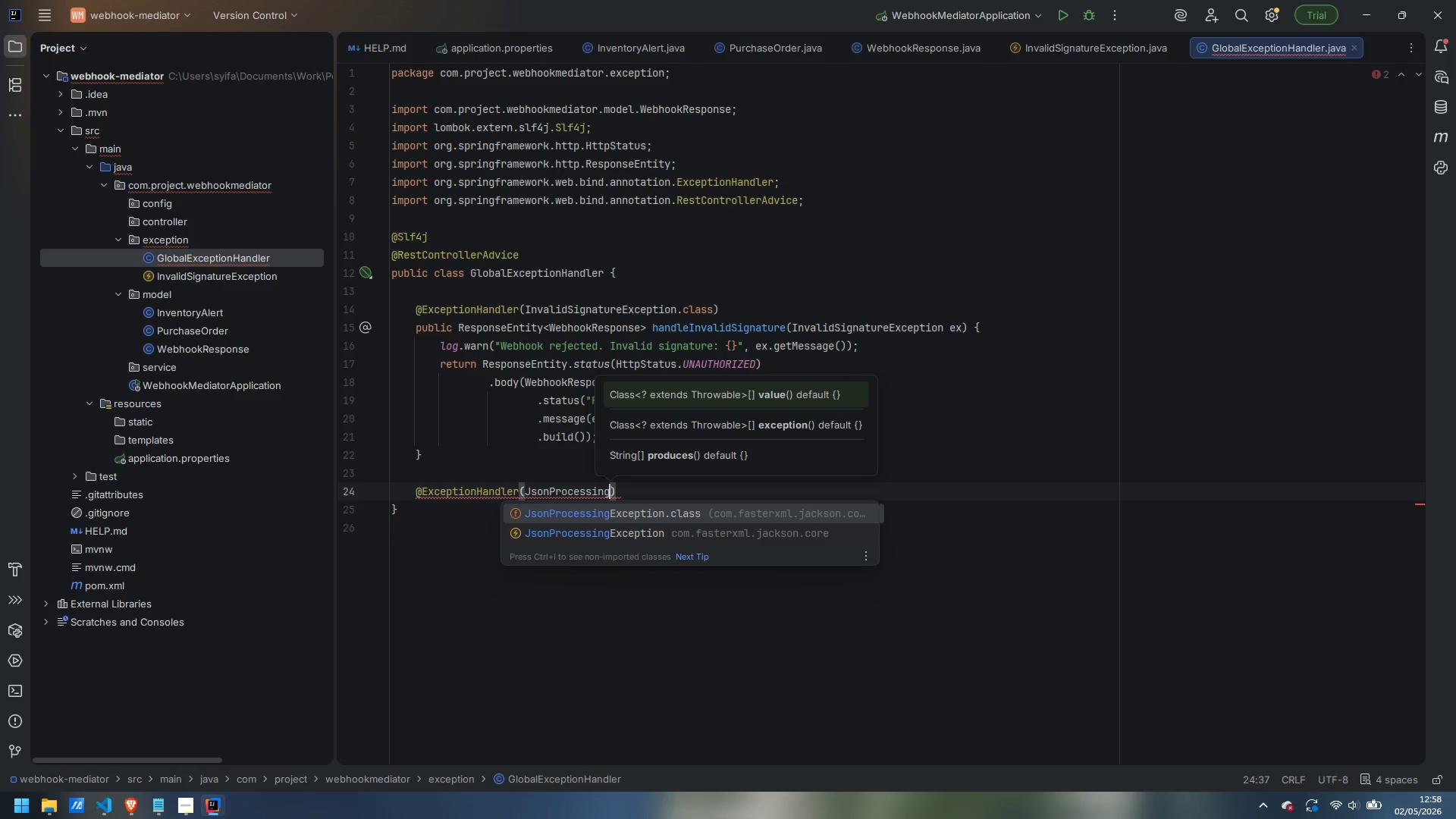 
key(Enter)
 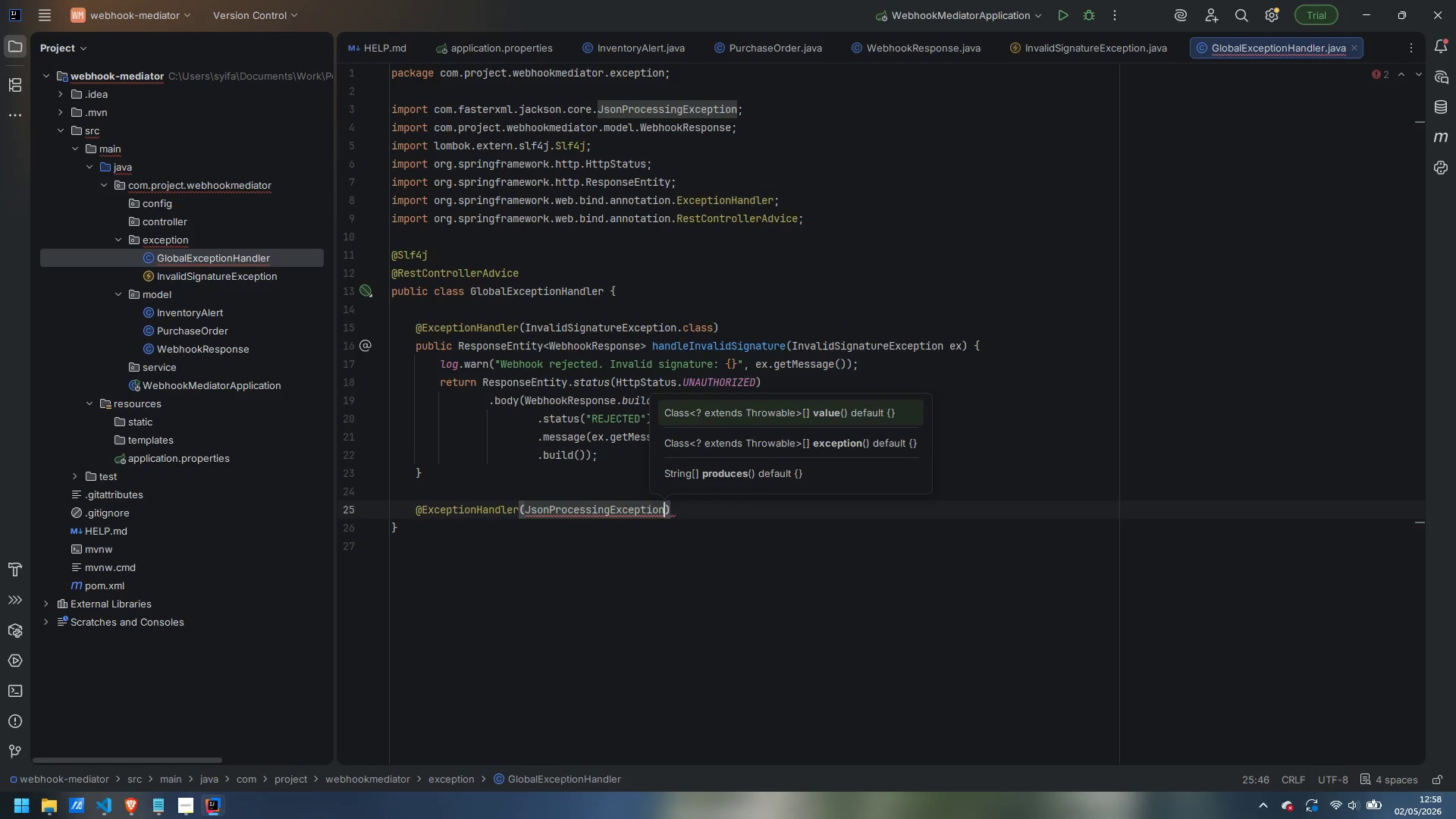 
type(.class)
 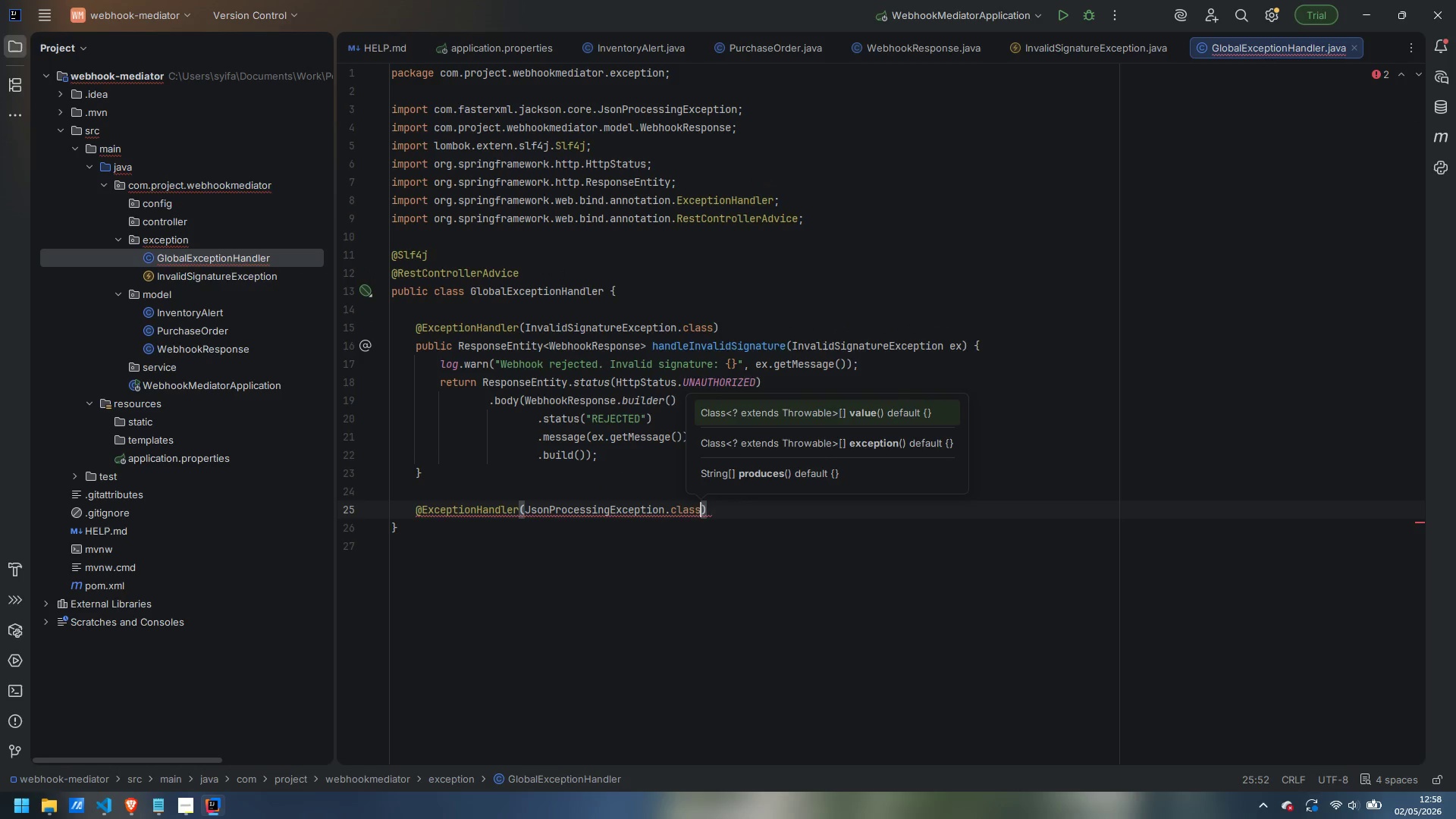 
key(ArrowRight)
 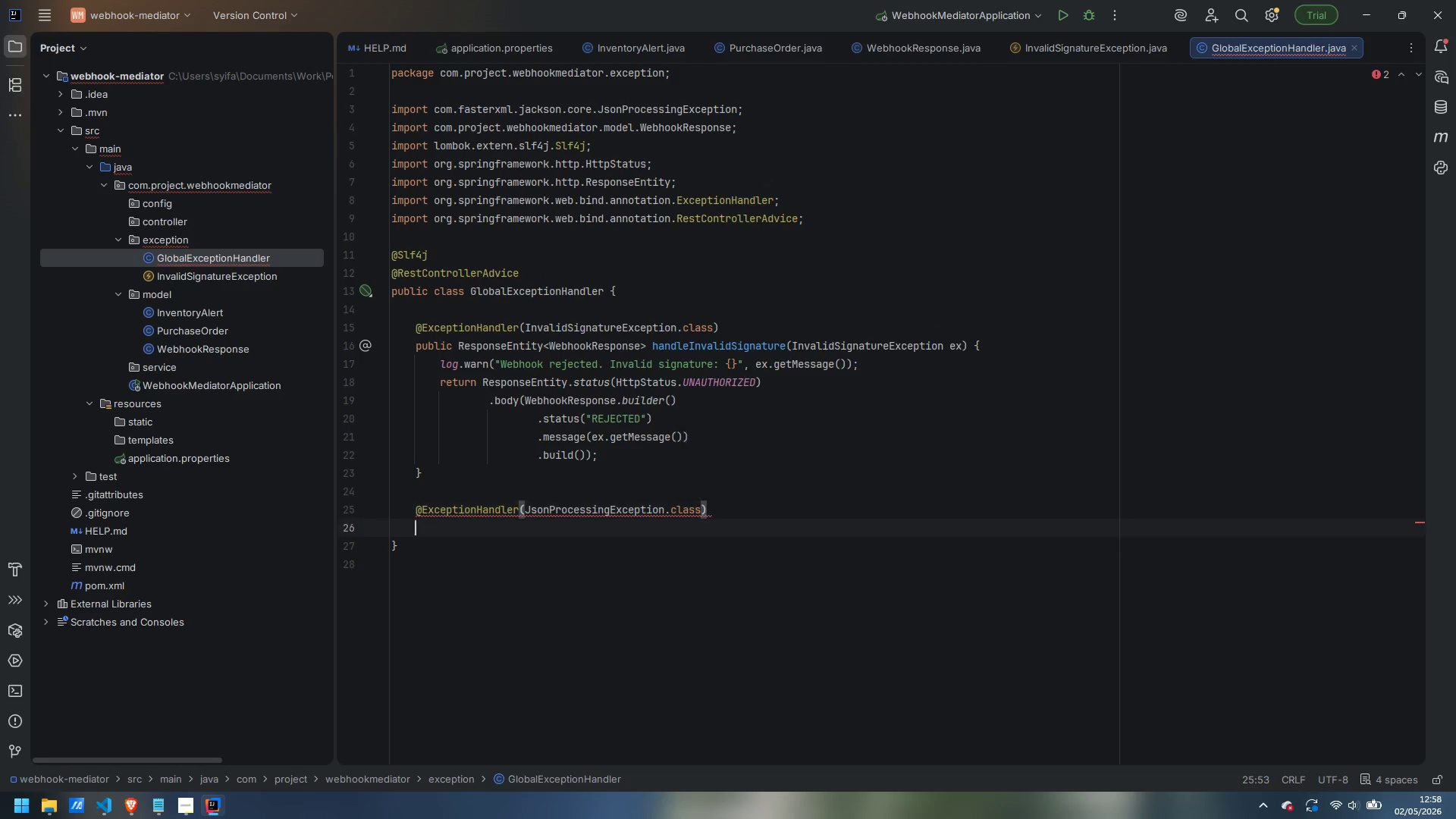 
key(Enter)
 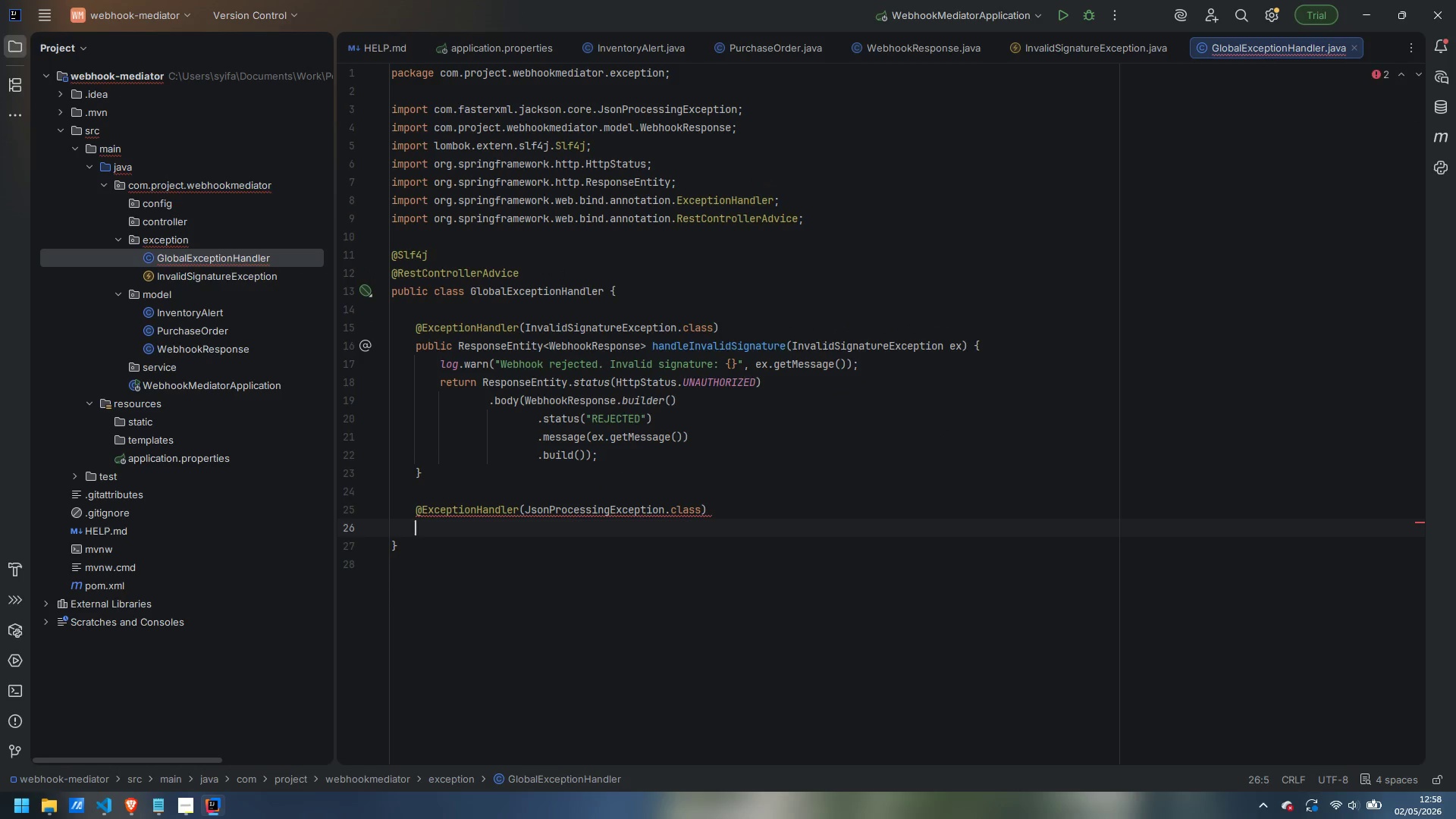 
type(public ResponseEntity<WebhookResponse)
 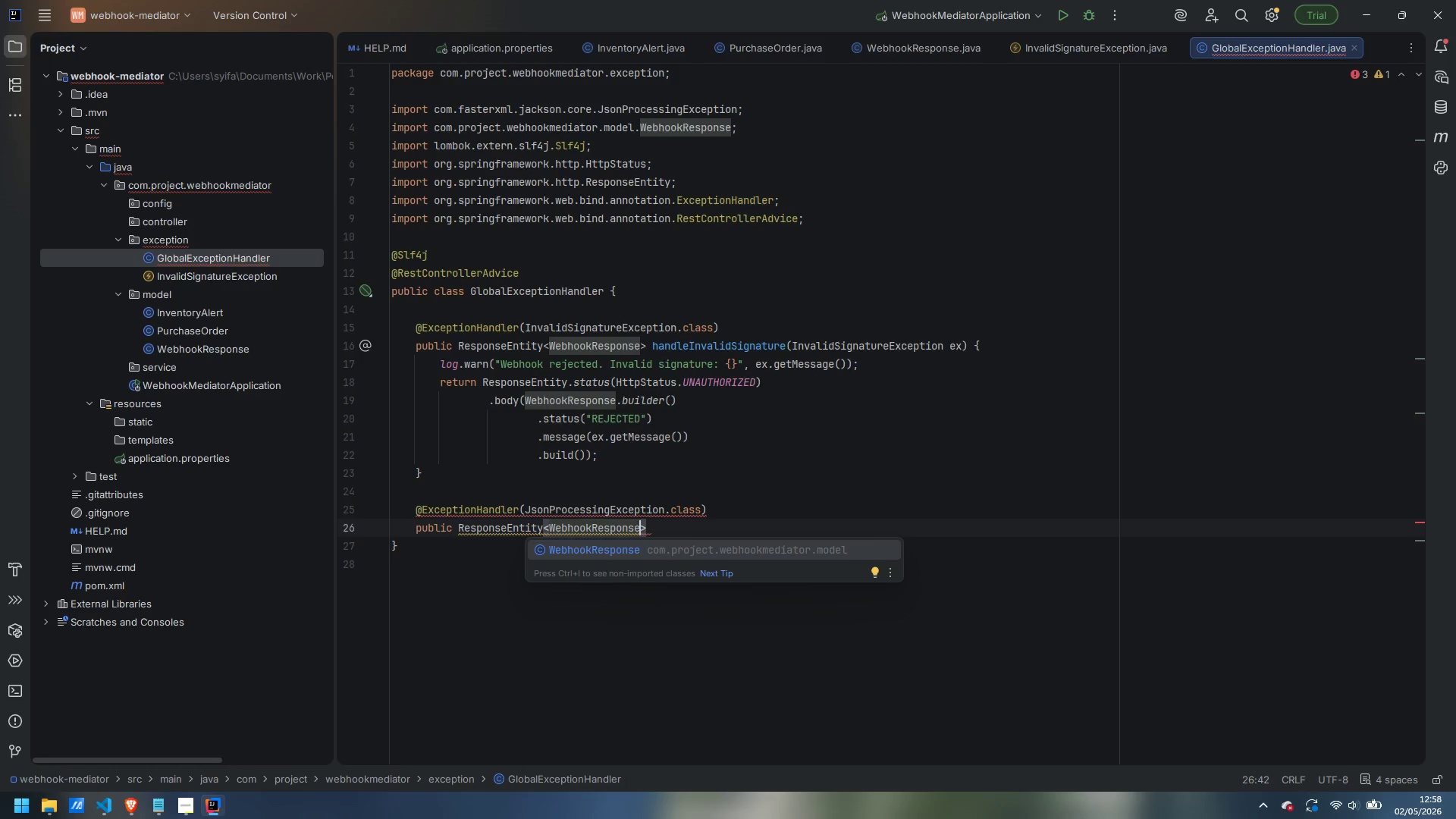 
key(Enter)
 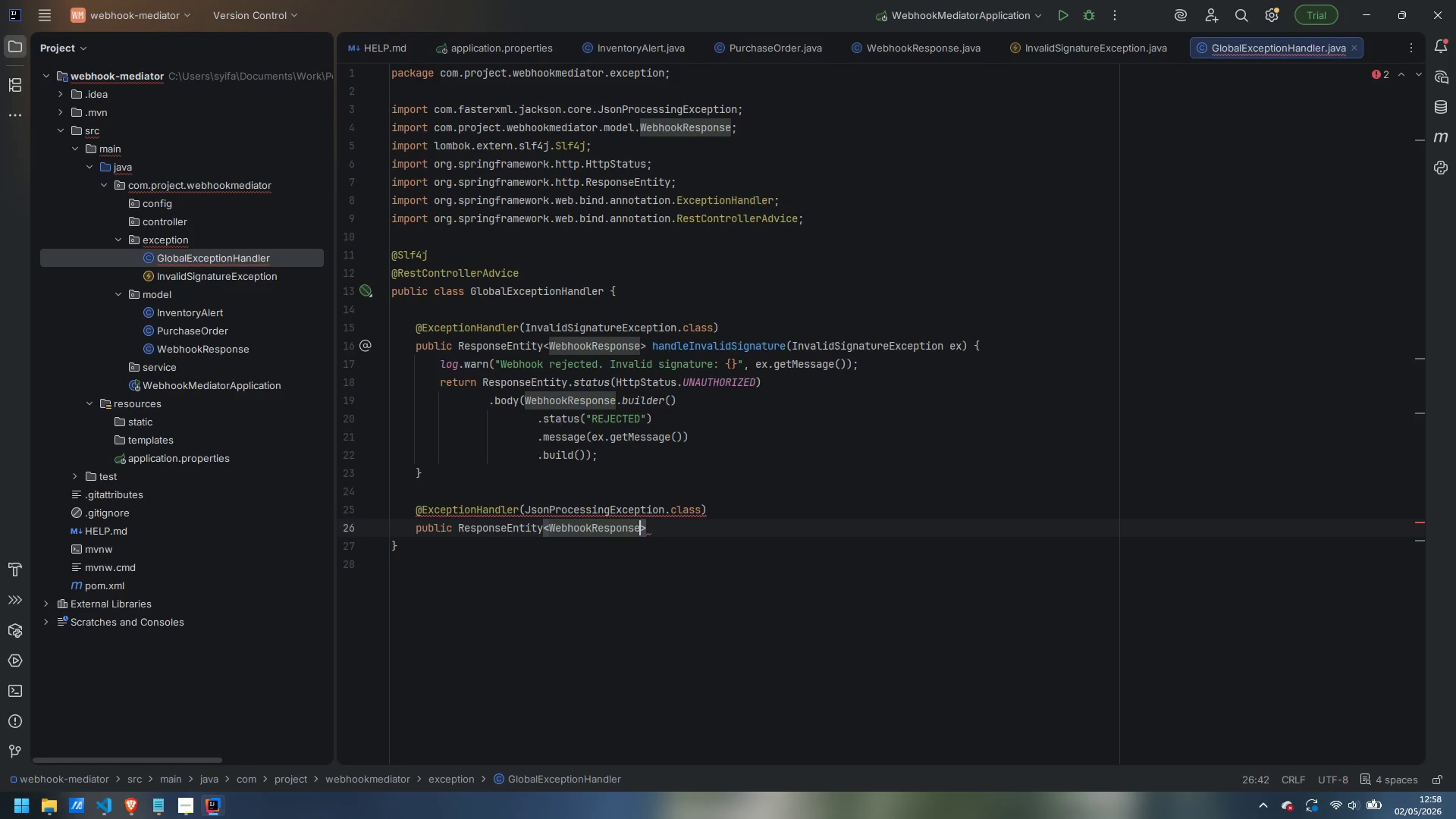 
key(ArrowRight)
 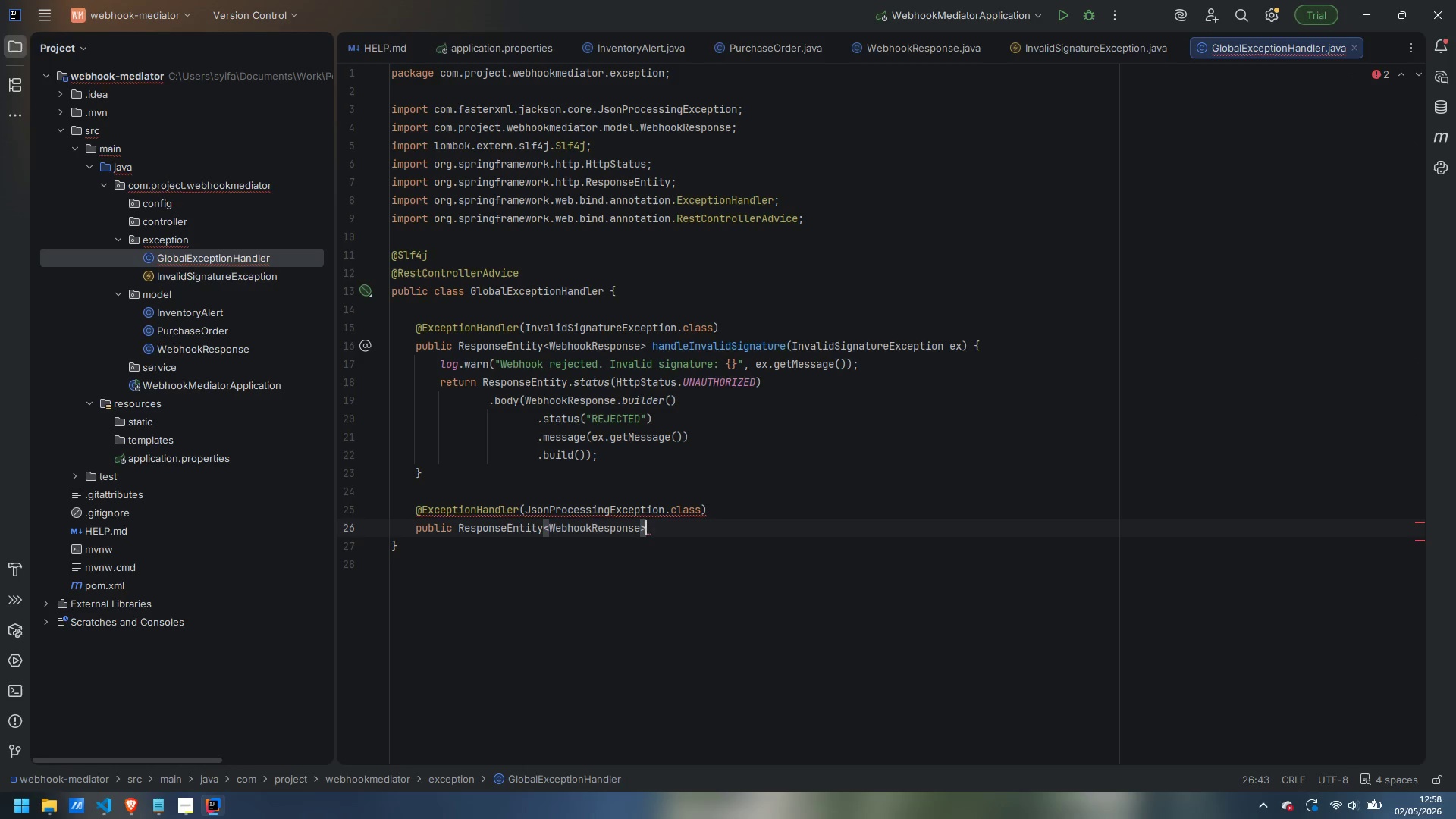 
type( handleMalformedPayload(JsonProcessingException ex)
 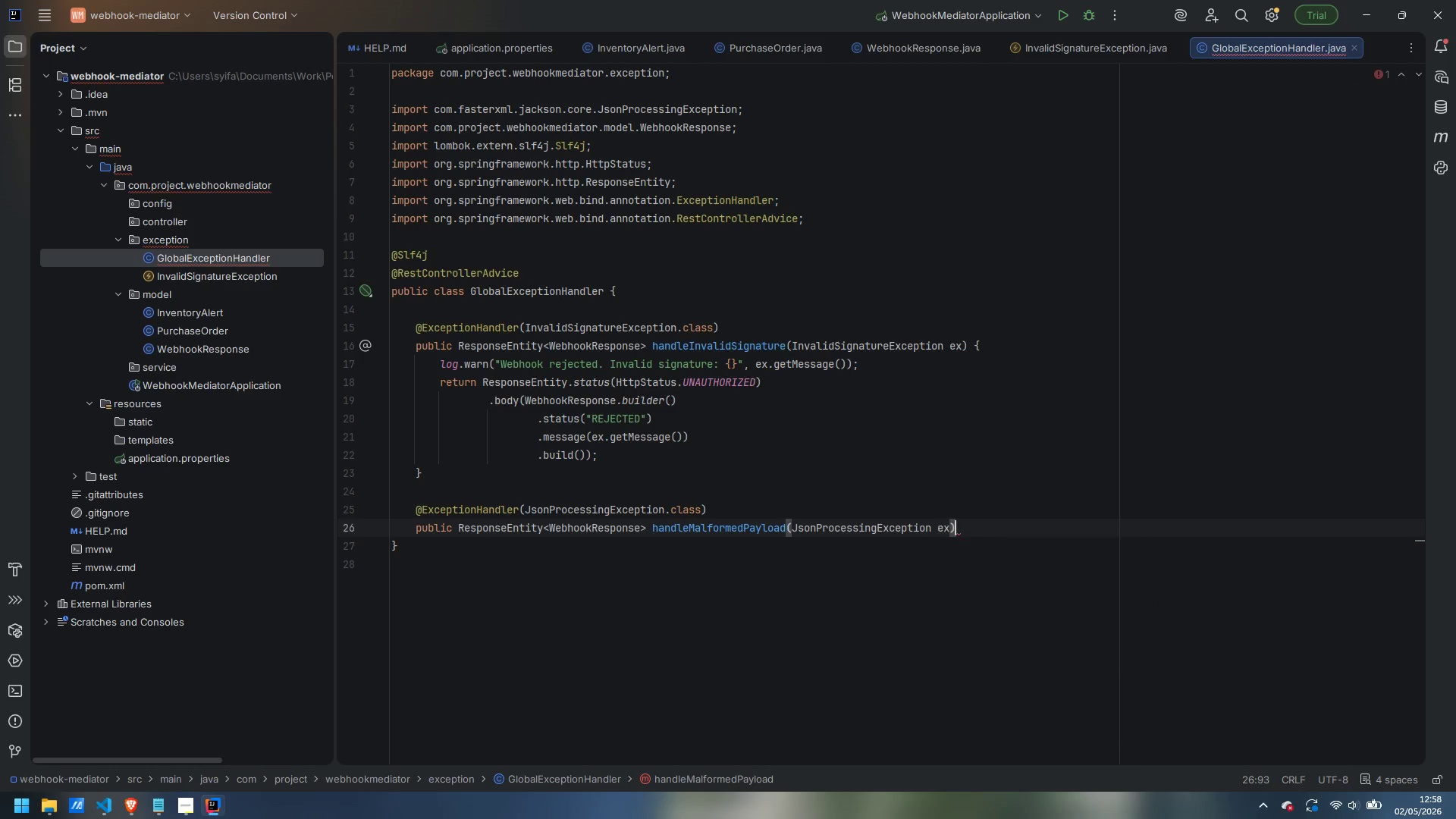 
key(ArrowRight)
 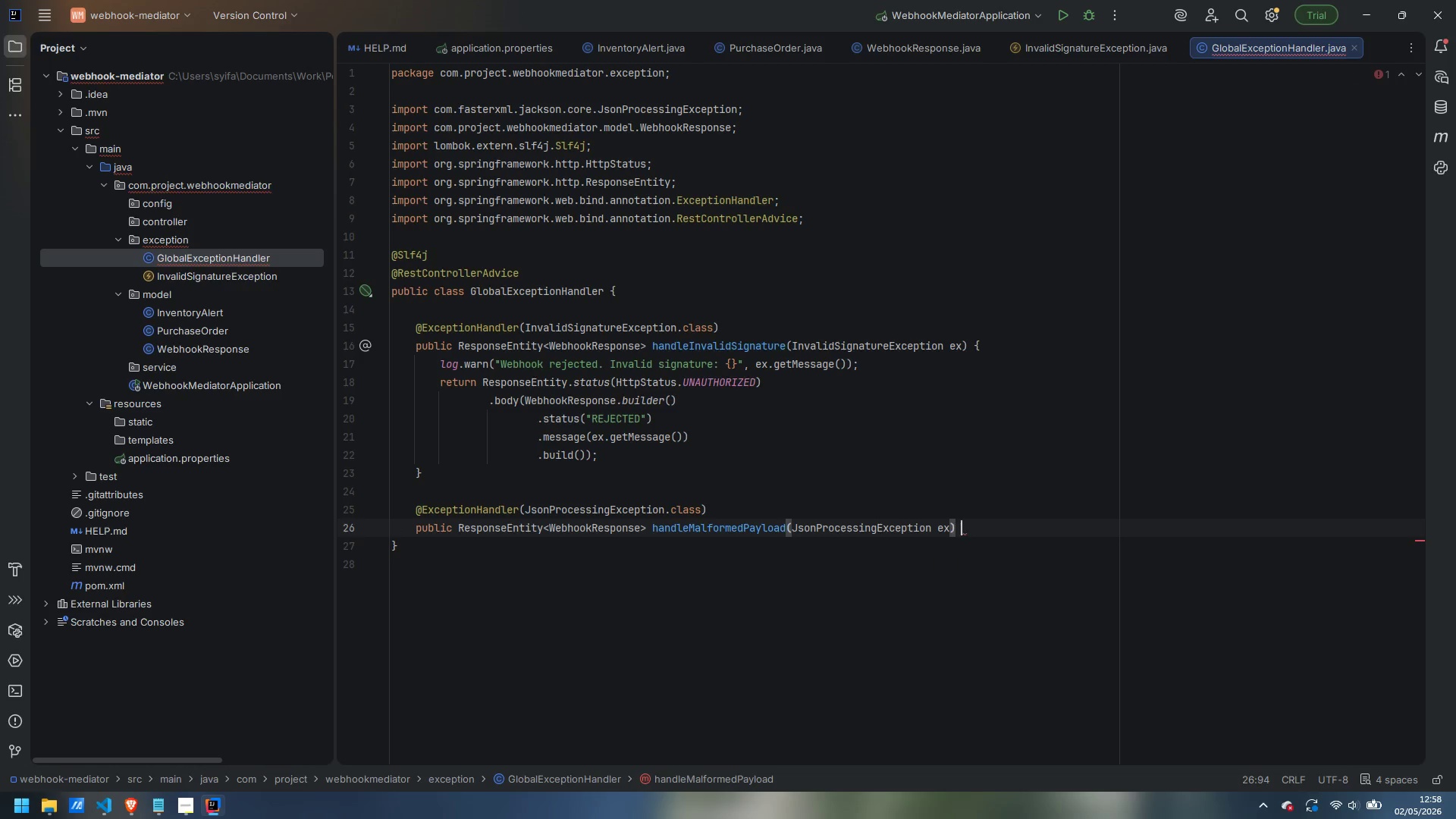 
key(Space)
 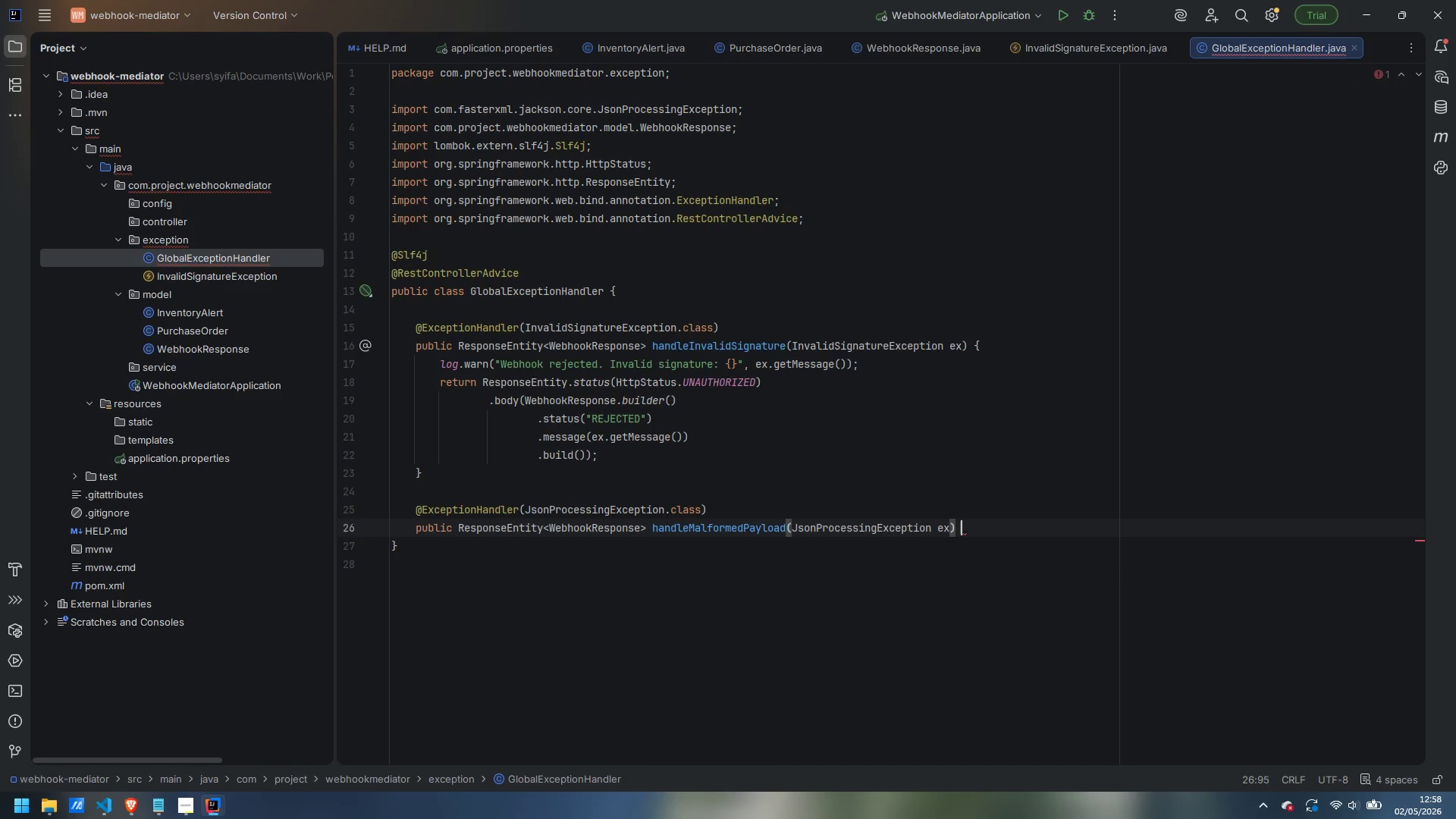 
key(Shift+BracketLeft)
 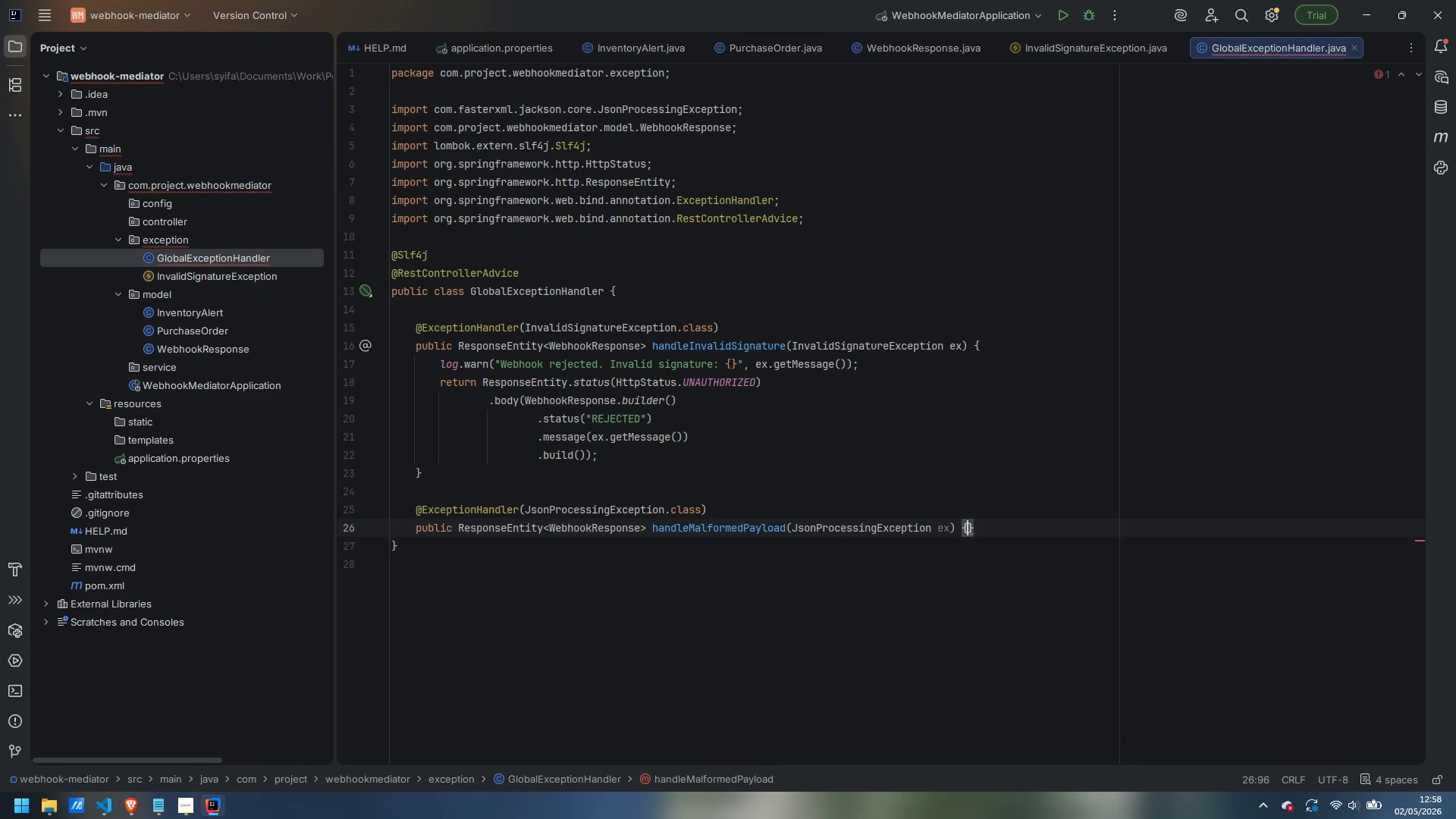 
key(Enter)
 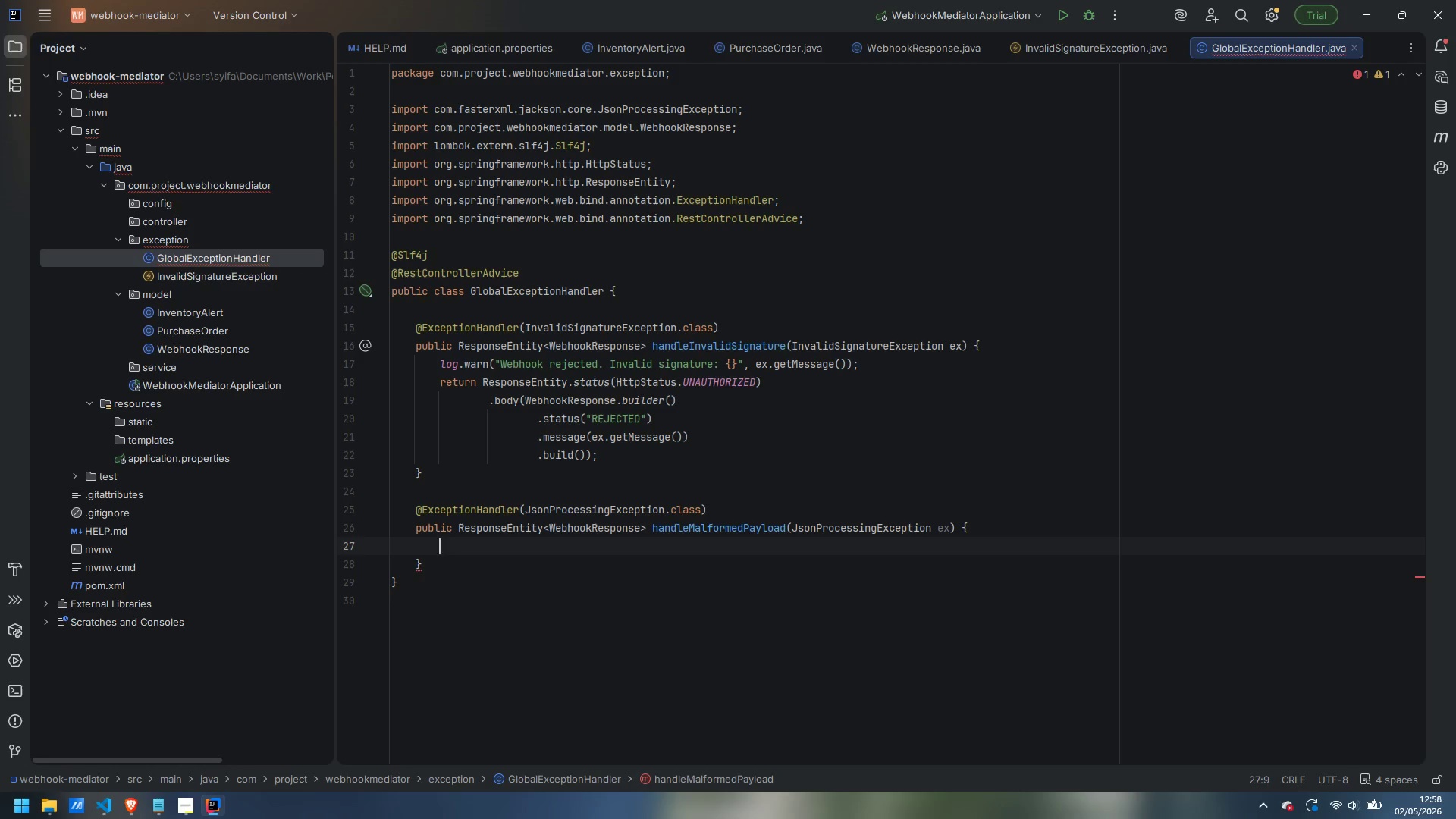 
wait(11.17)
 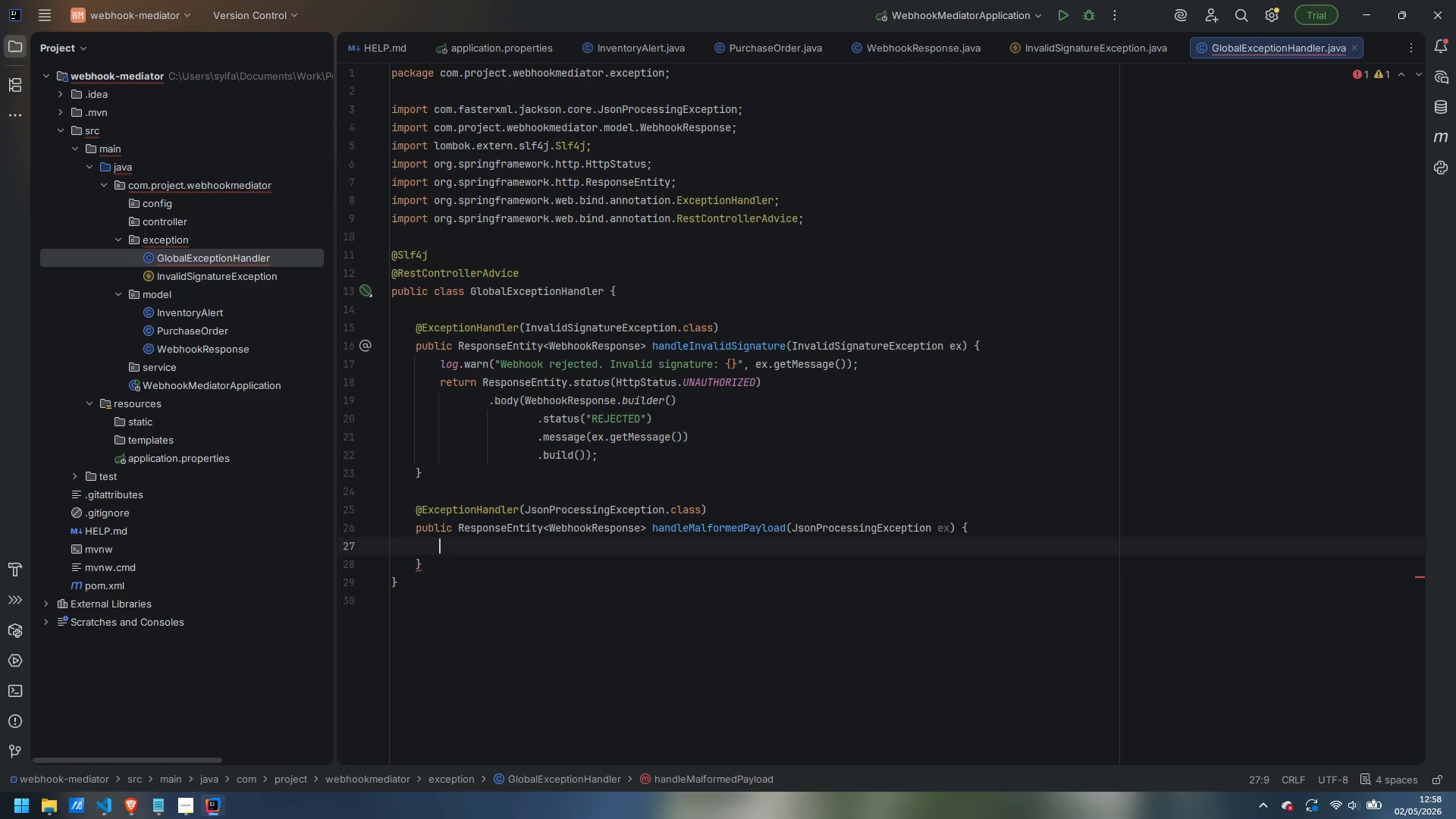 
type(log.warn("WEb)
key(Backspace)
key(Backspace)
type(ebhook rejected. Mar)
key(Backspace)
type(lformed JSON: {})
 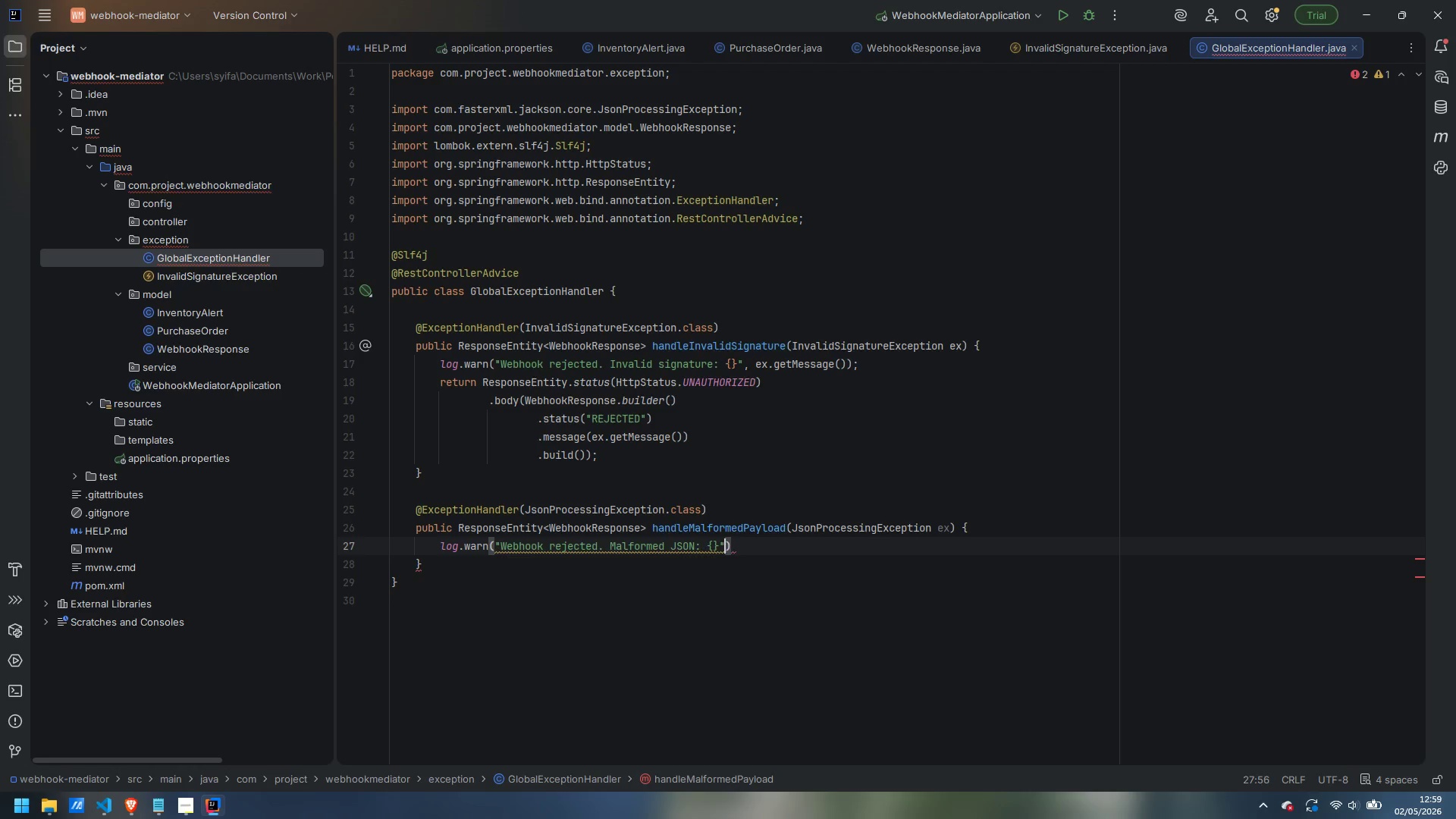 
 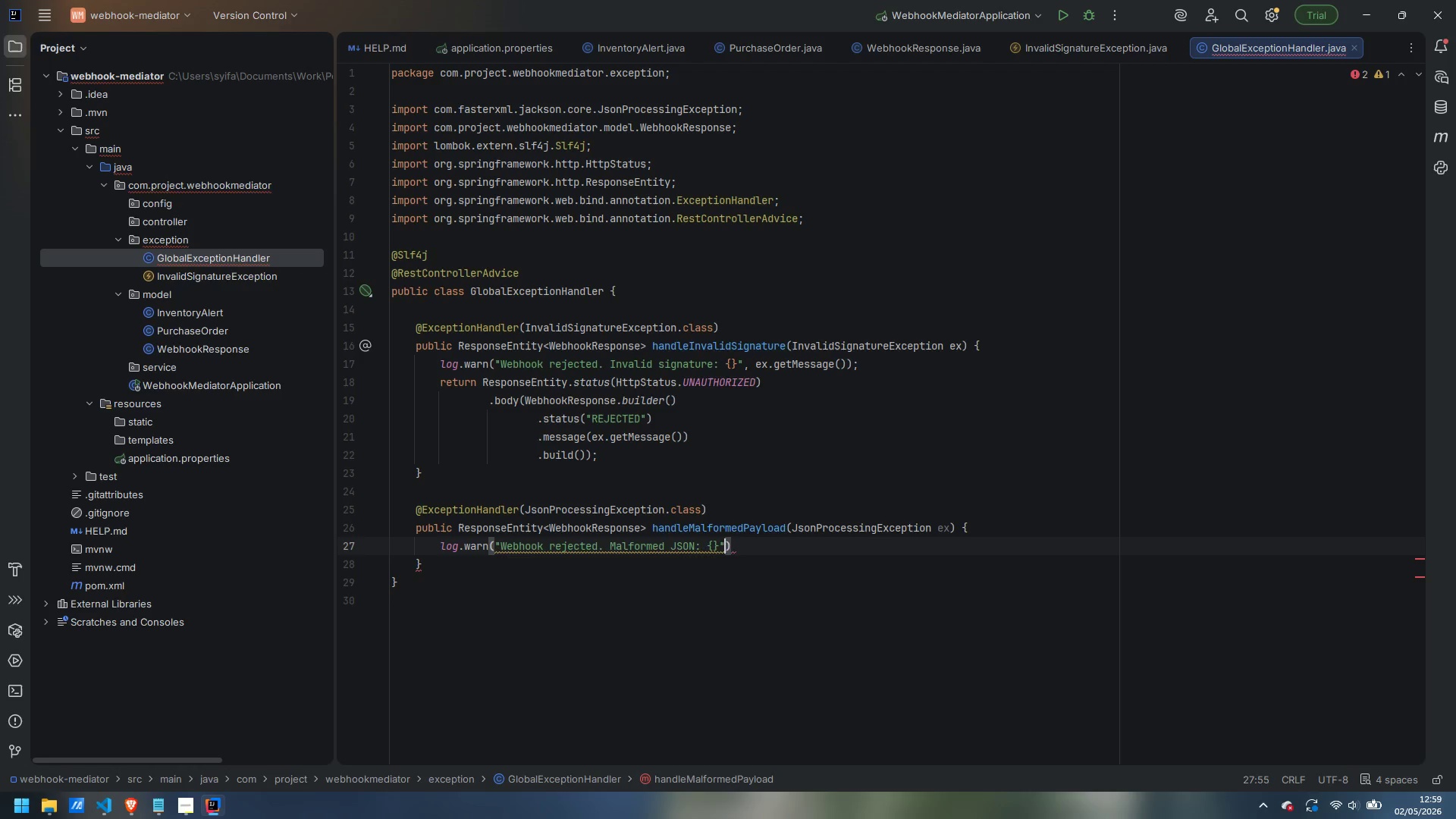 
key(ArrowRight)
 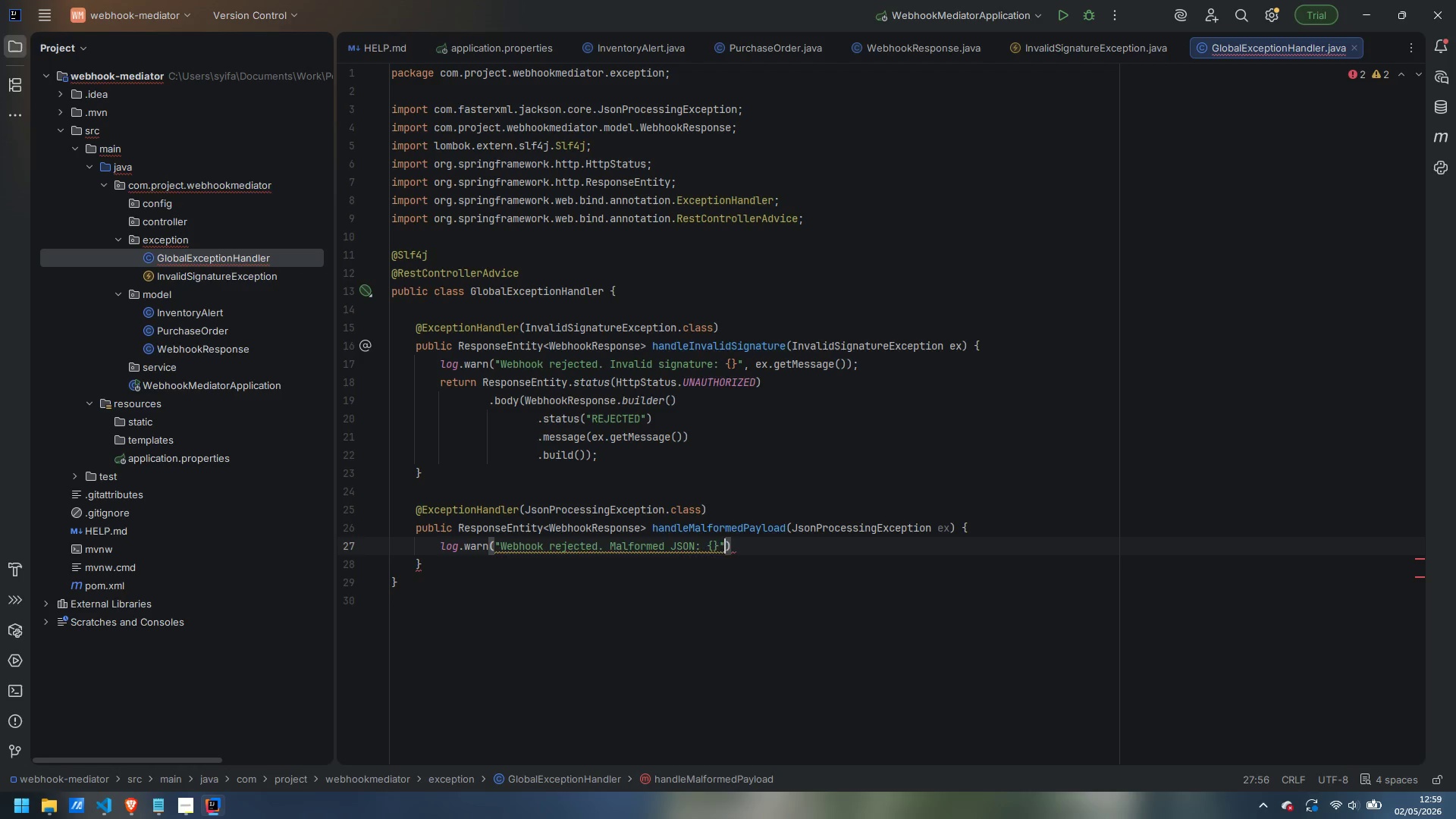 
type(, ex.getOrifinal)
key(Backspace)
key(Backspace)
key(Backspace)
key(Backspace)
key(Backspace)
type(ginalMesasge)
key(Backspace)
key(Backspace)
key(Backspace)
key(Backspace)
type(sge)
key(Backspace)
key(Backspace)
type(age())
 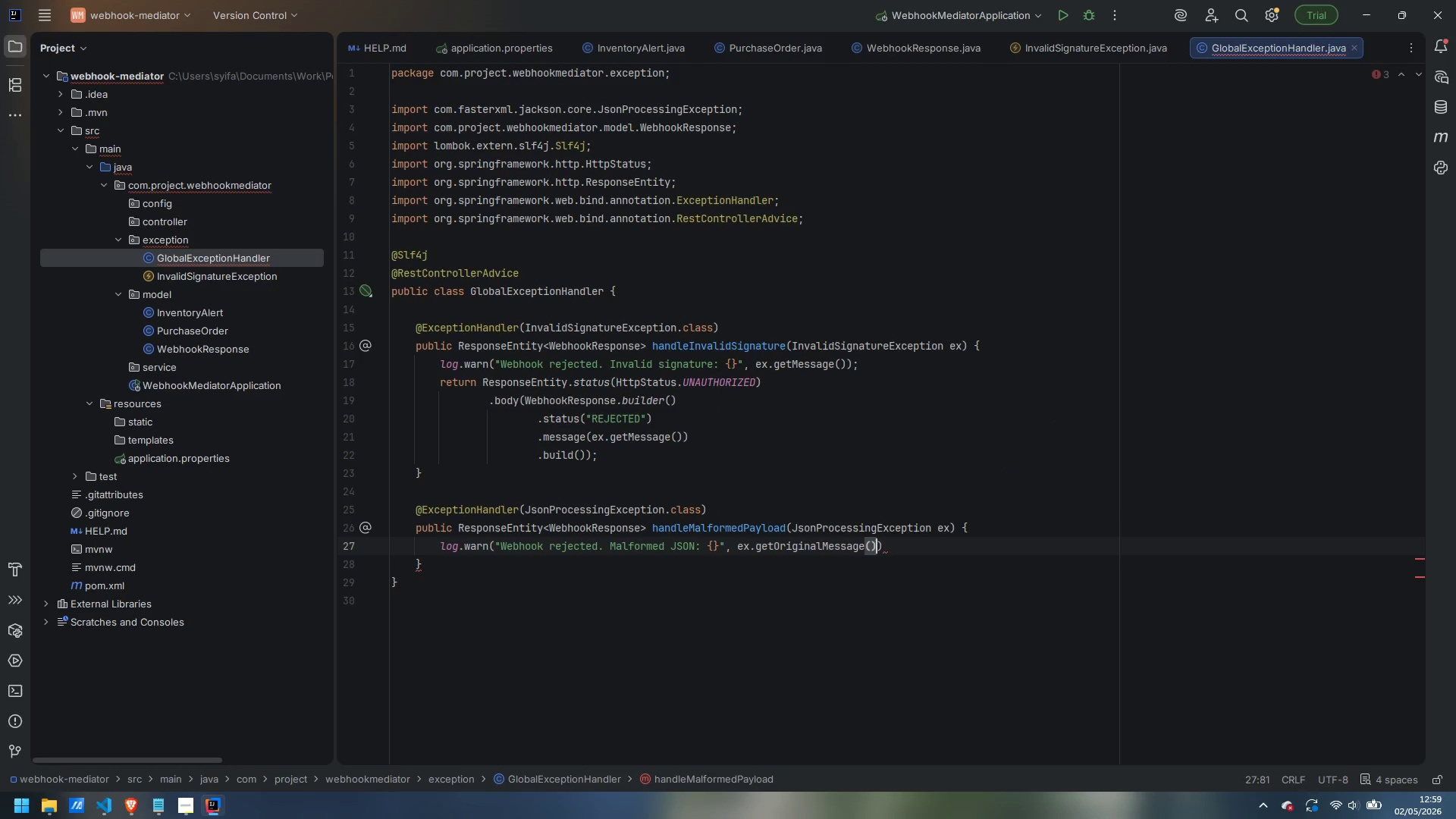 
key(ArrowRight)
 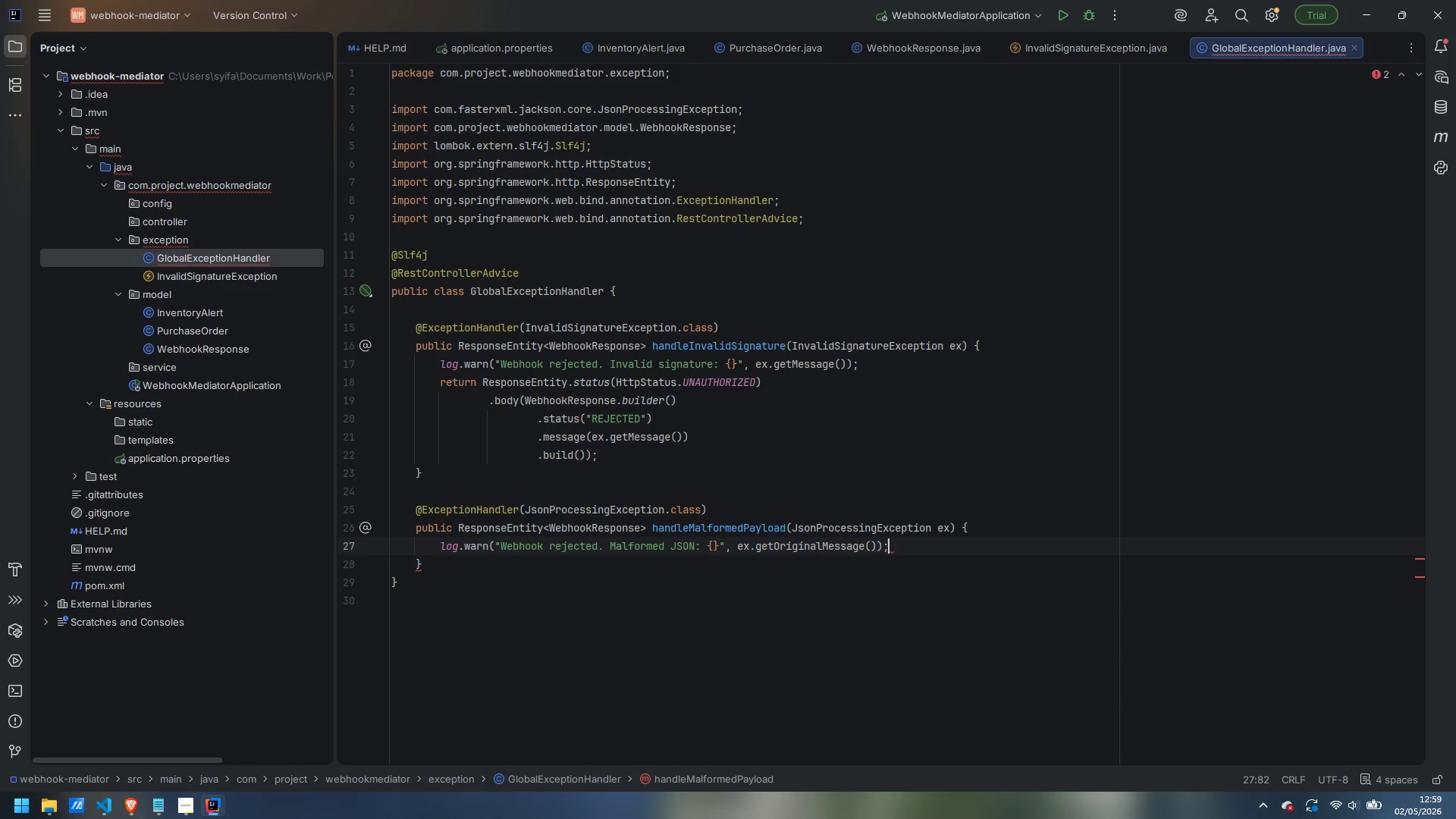 
key(Semicolon)
 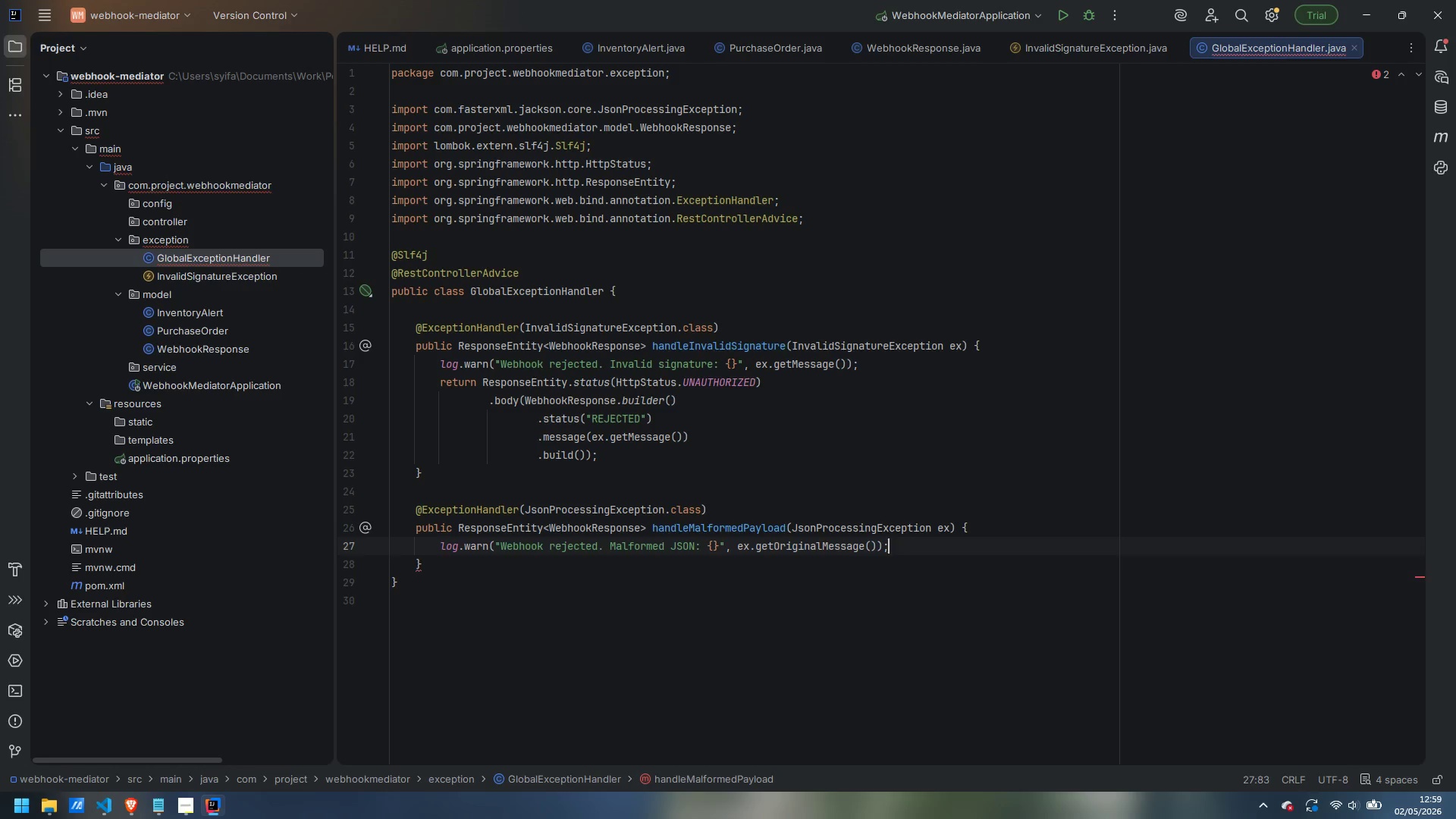 
key(Enter)
 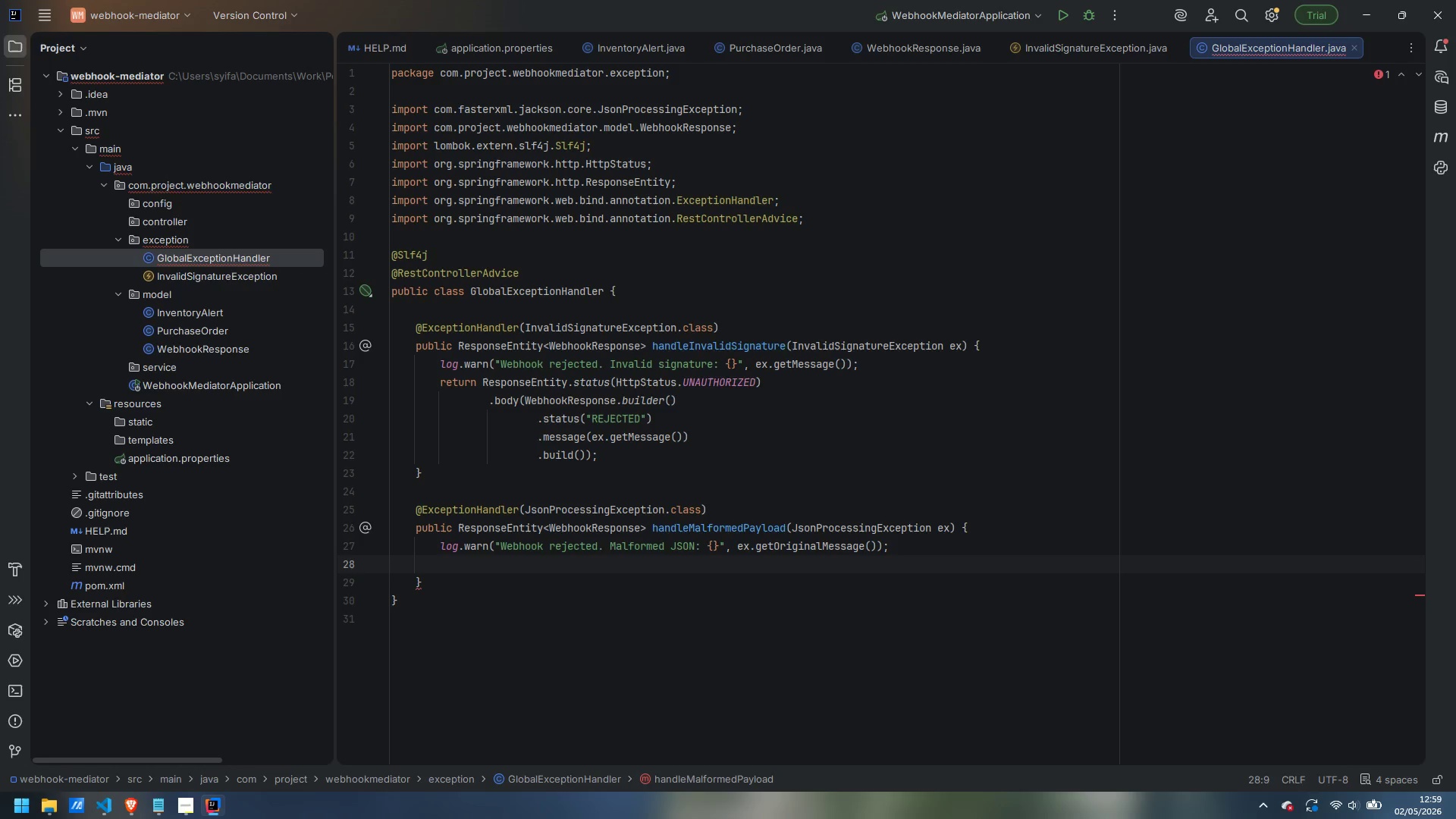 
type(return ResponseEntity.badRequest())
 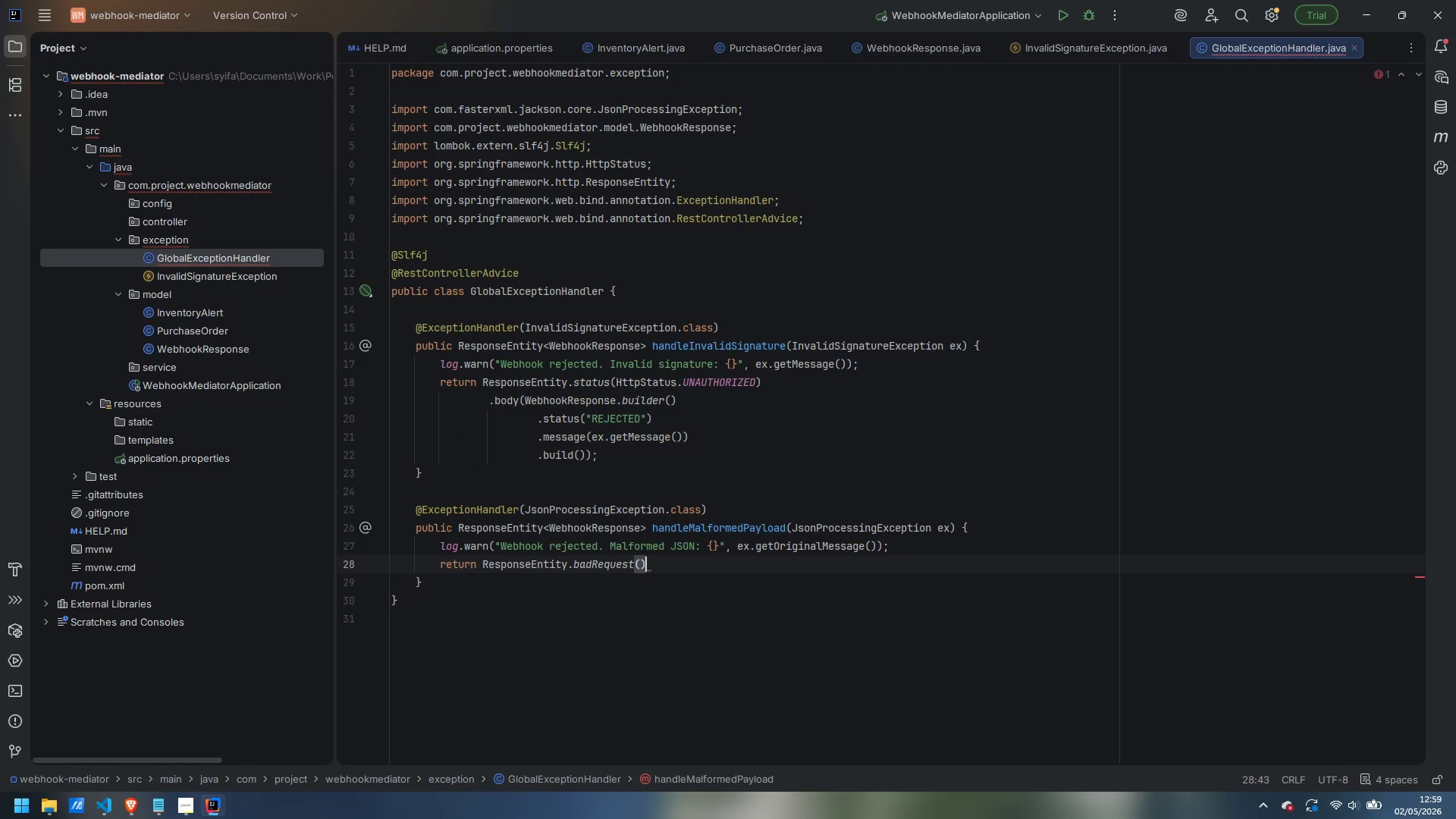 
key(Enter)
 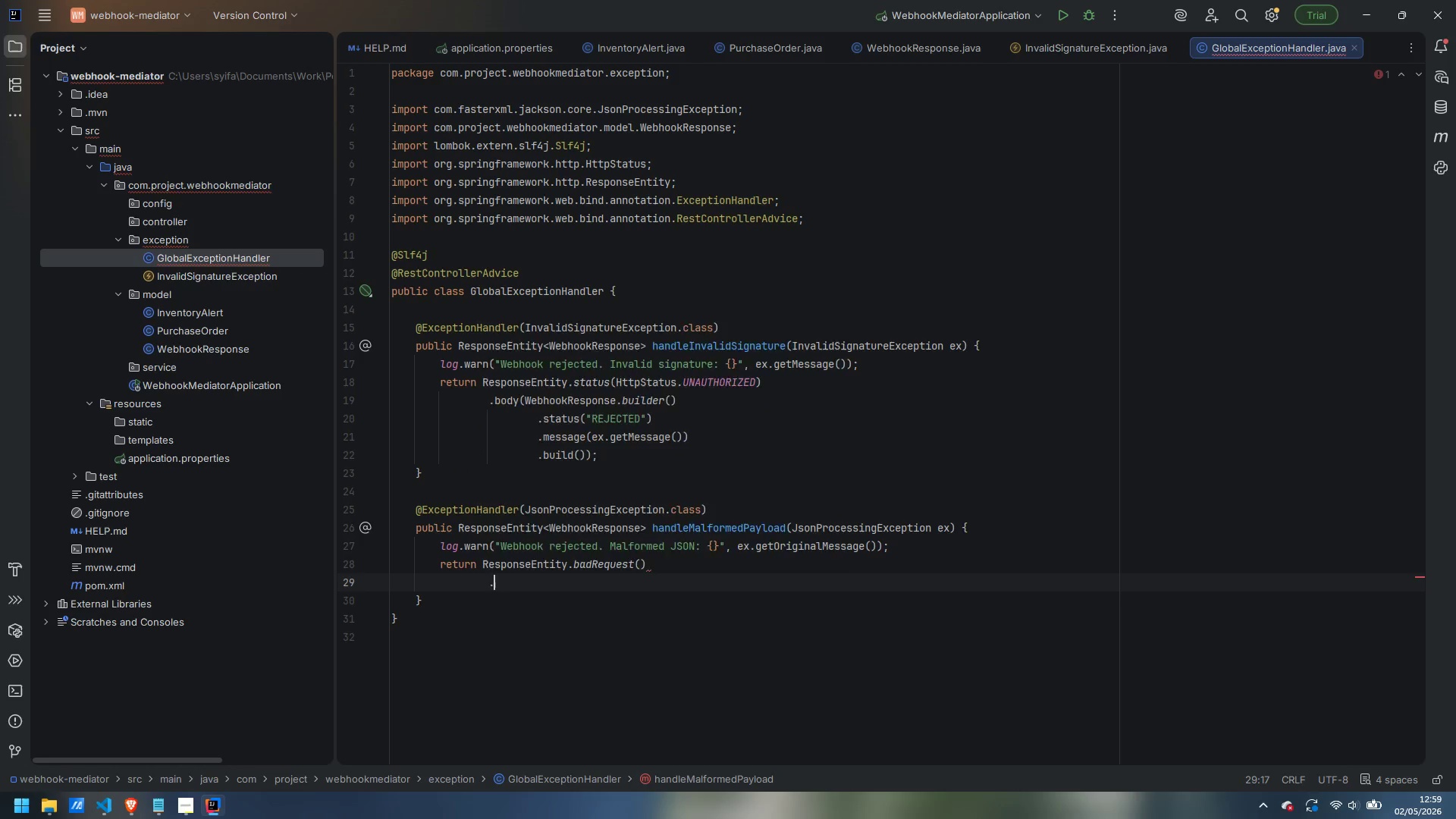 
type(.body(WebhookResponse.builder)
 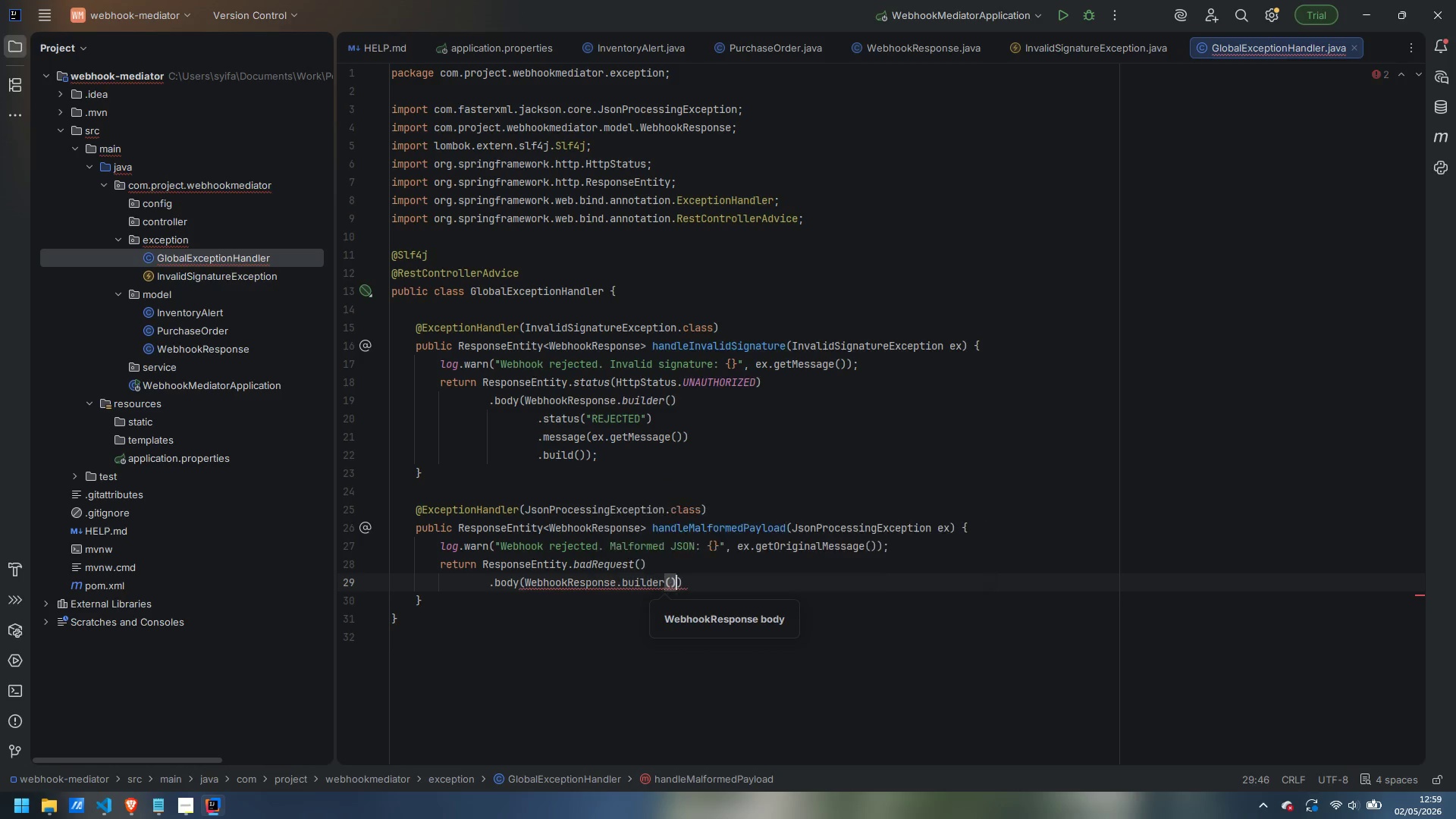 
key(Enter)
 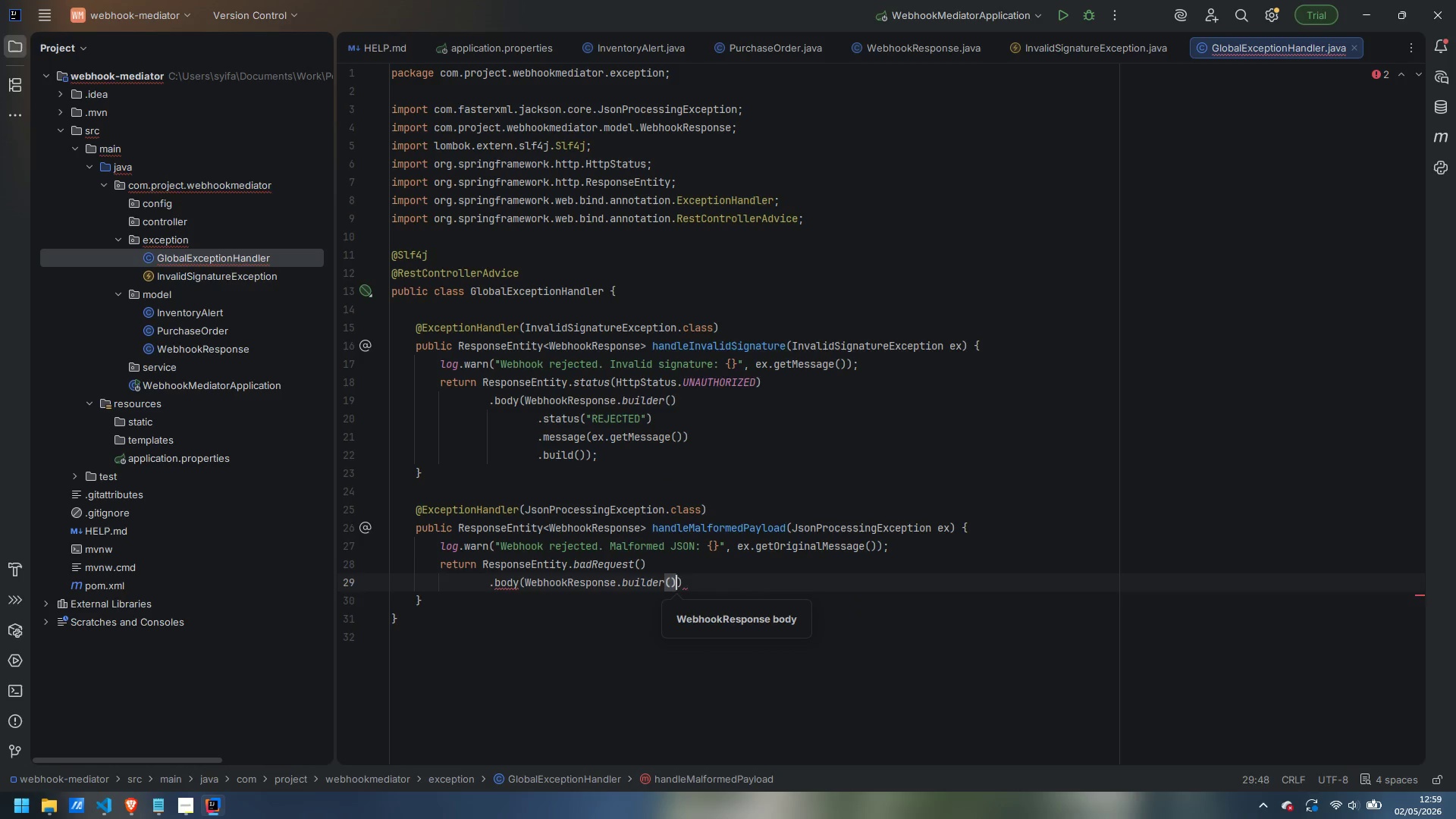 
key(Enter)
 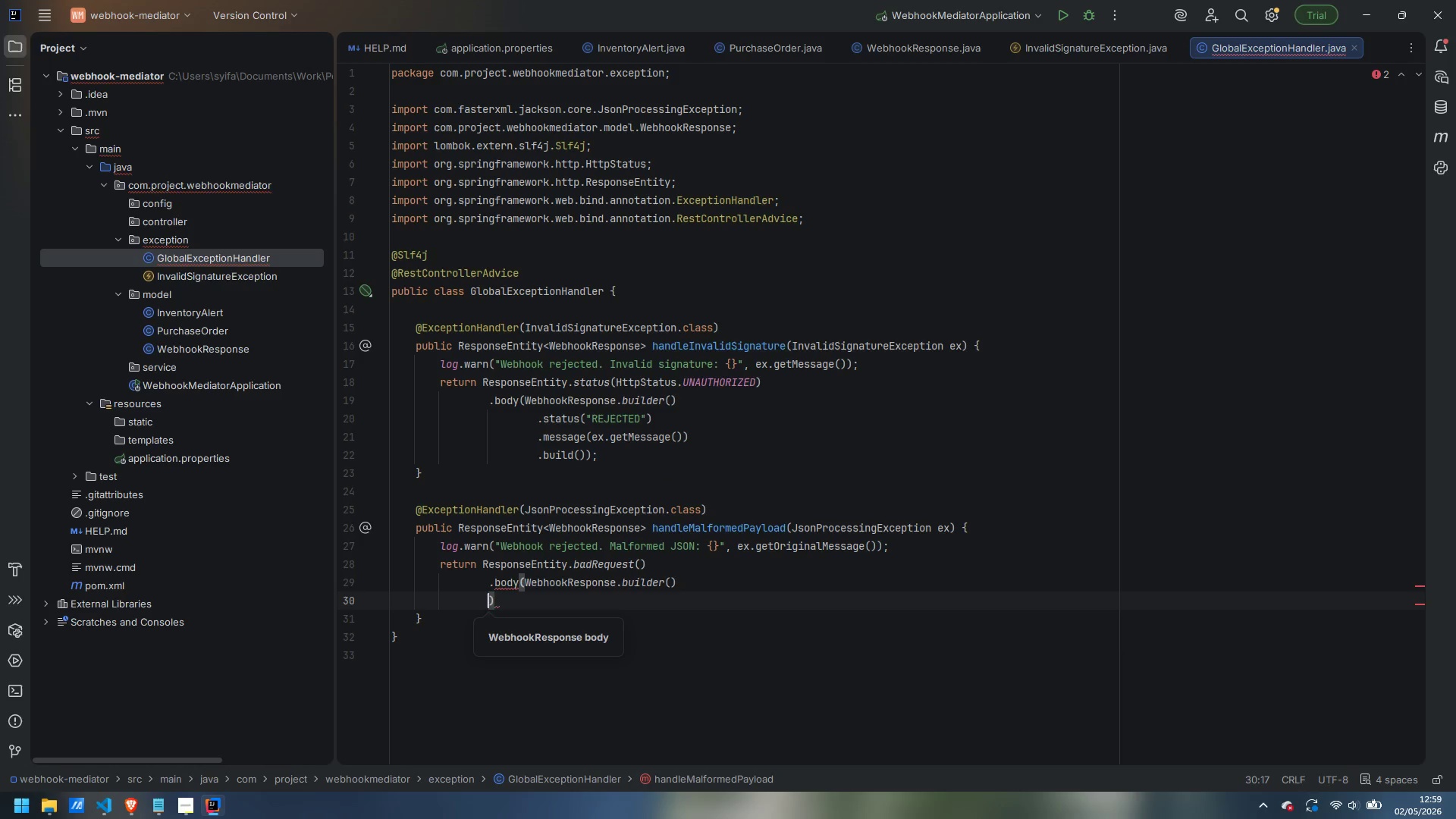 
type(.status("INVALID_PAYLOAD)
 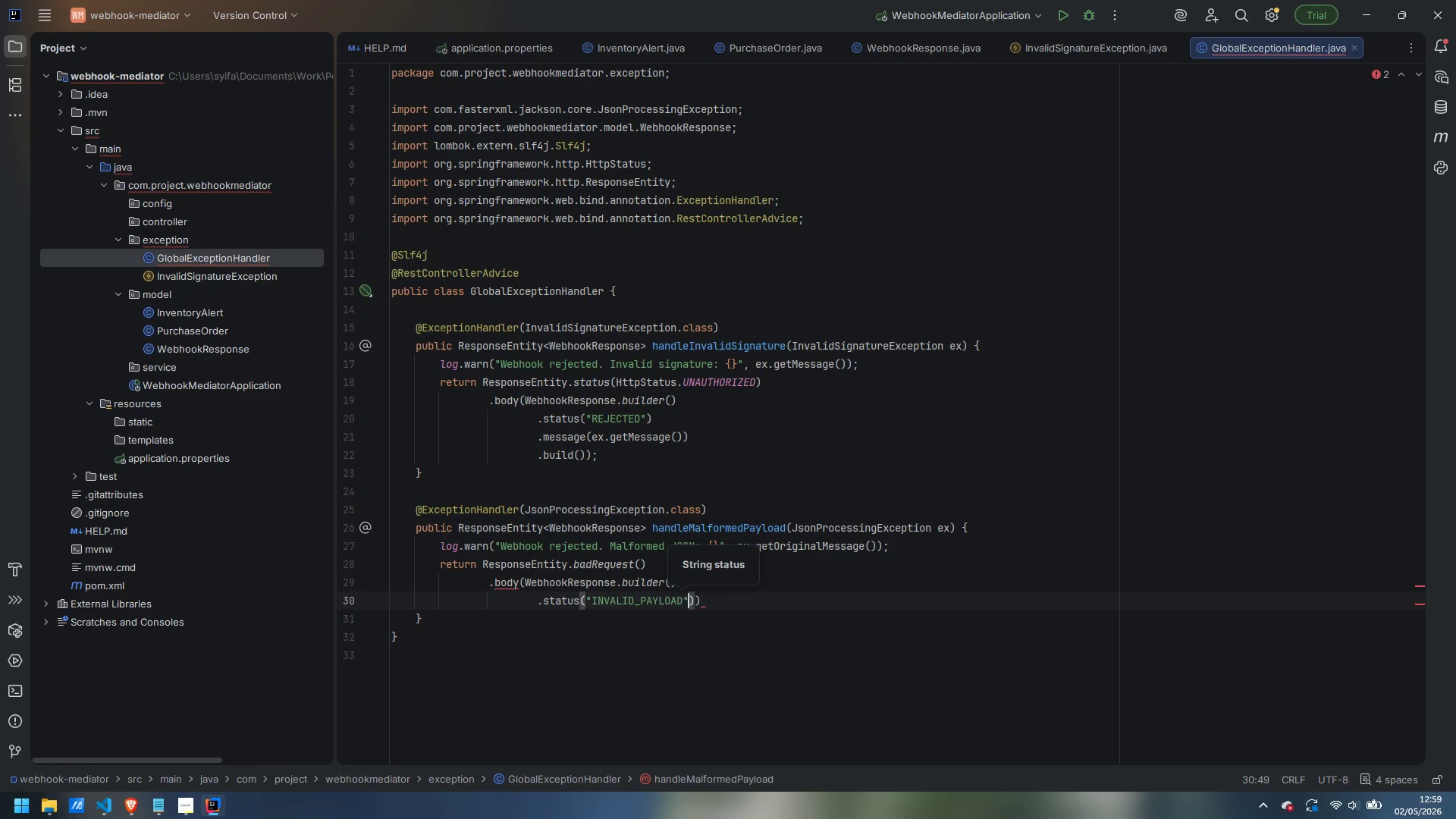 
 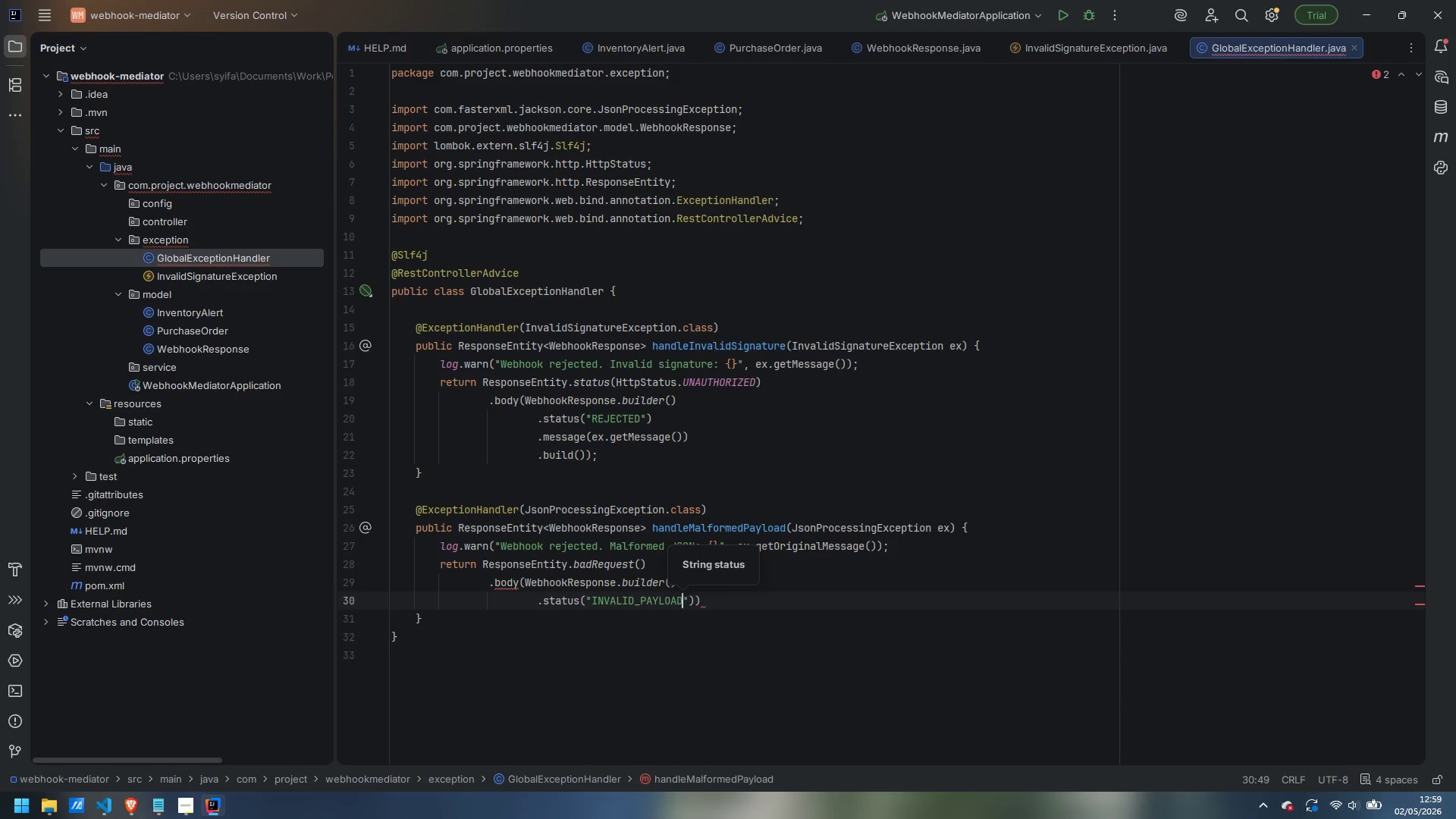 
key(ArrowRight)
 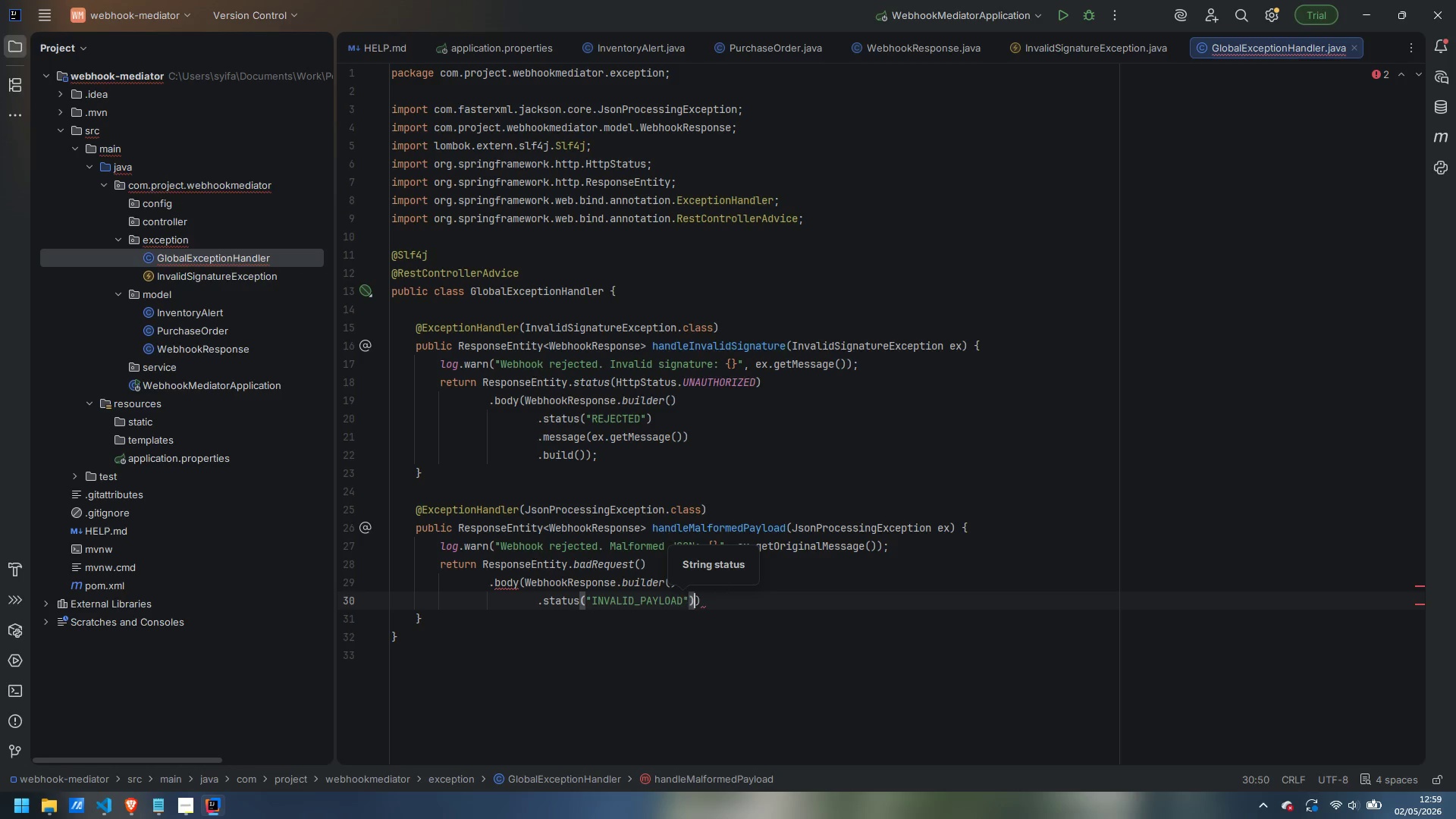 
key(ArrowRight)
 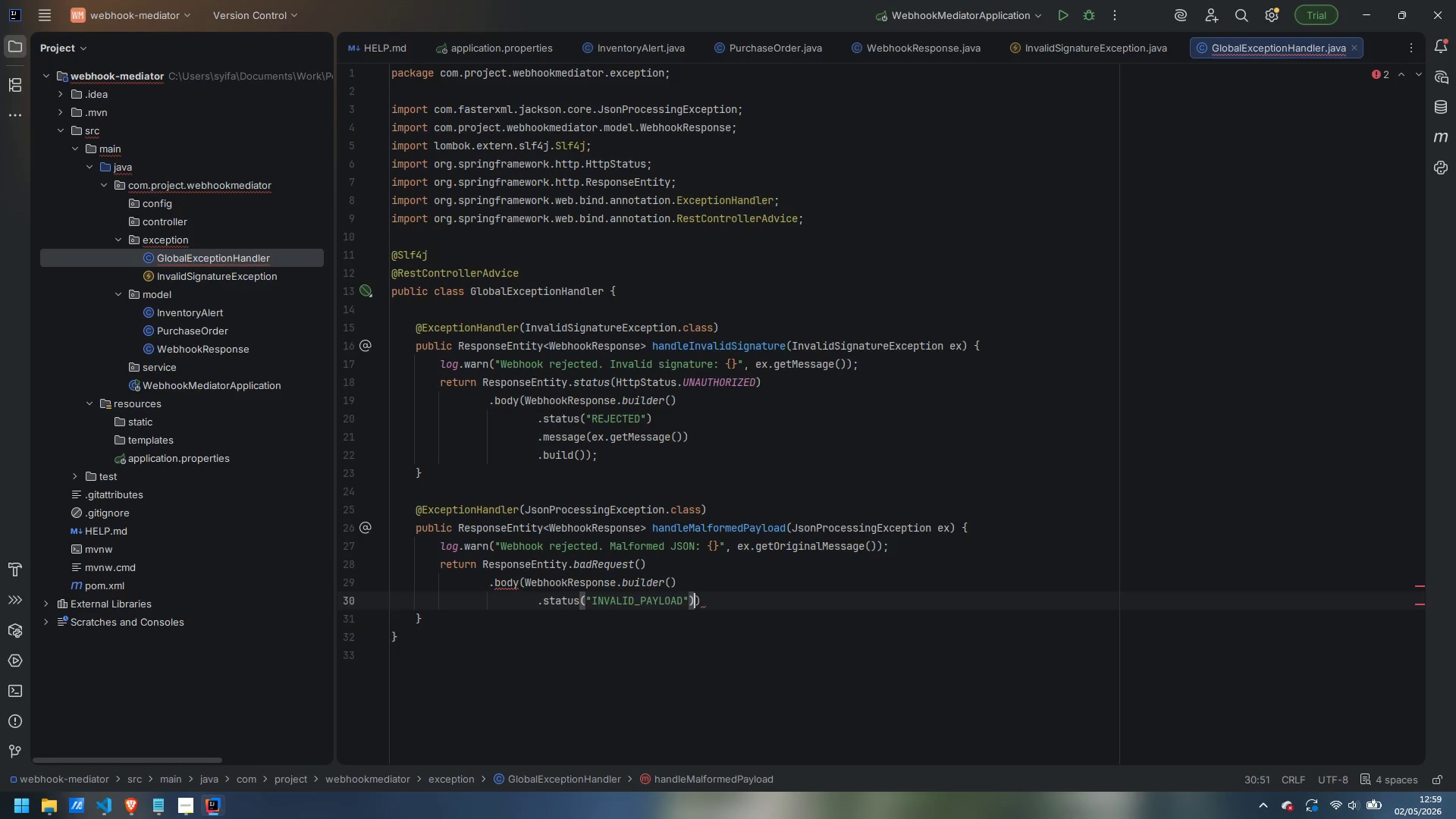 
key(Enter)
 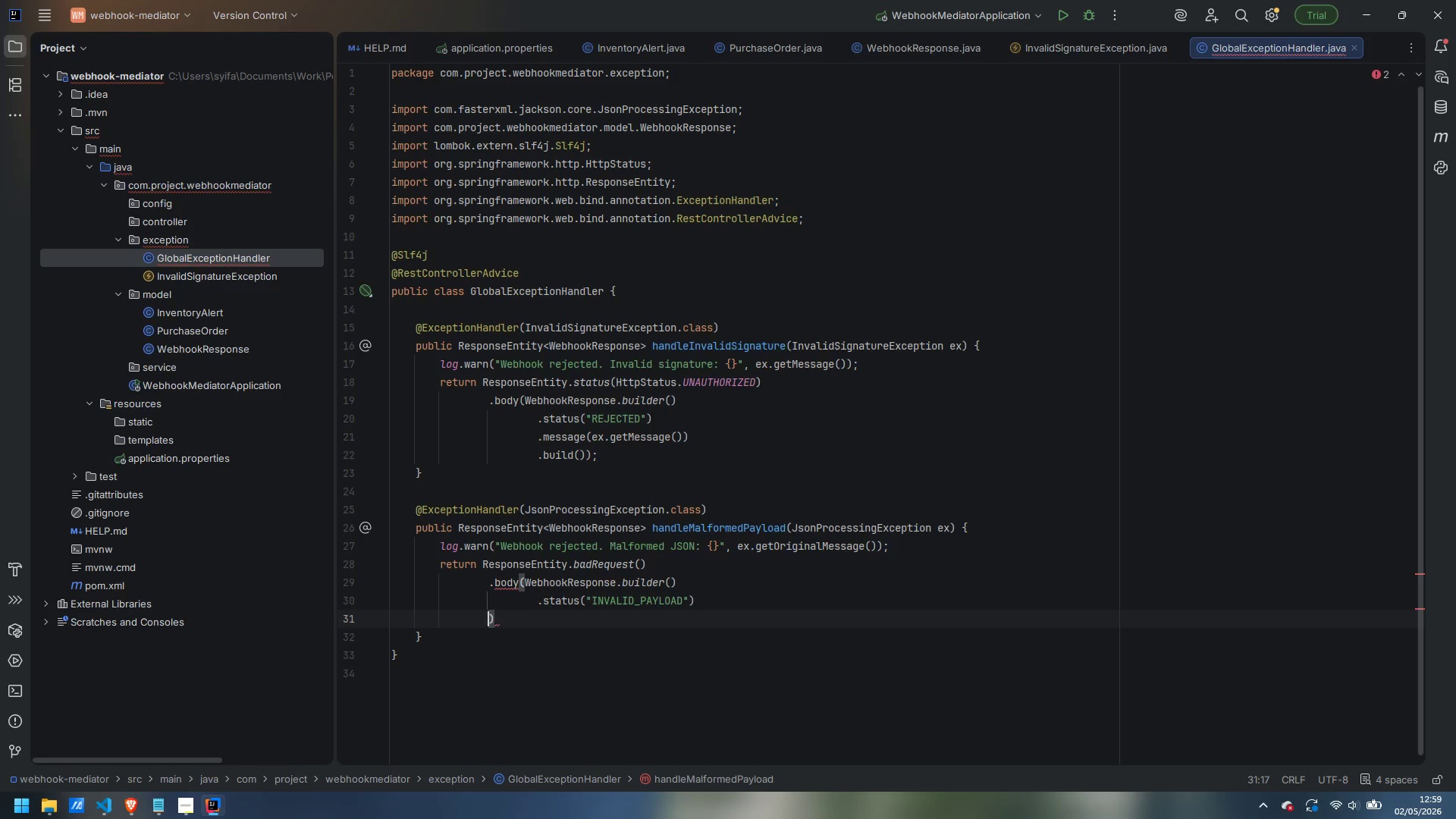 
type(.message("Malformed JSON payload: )
 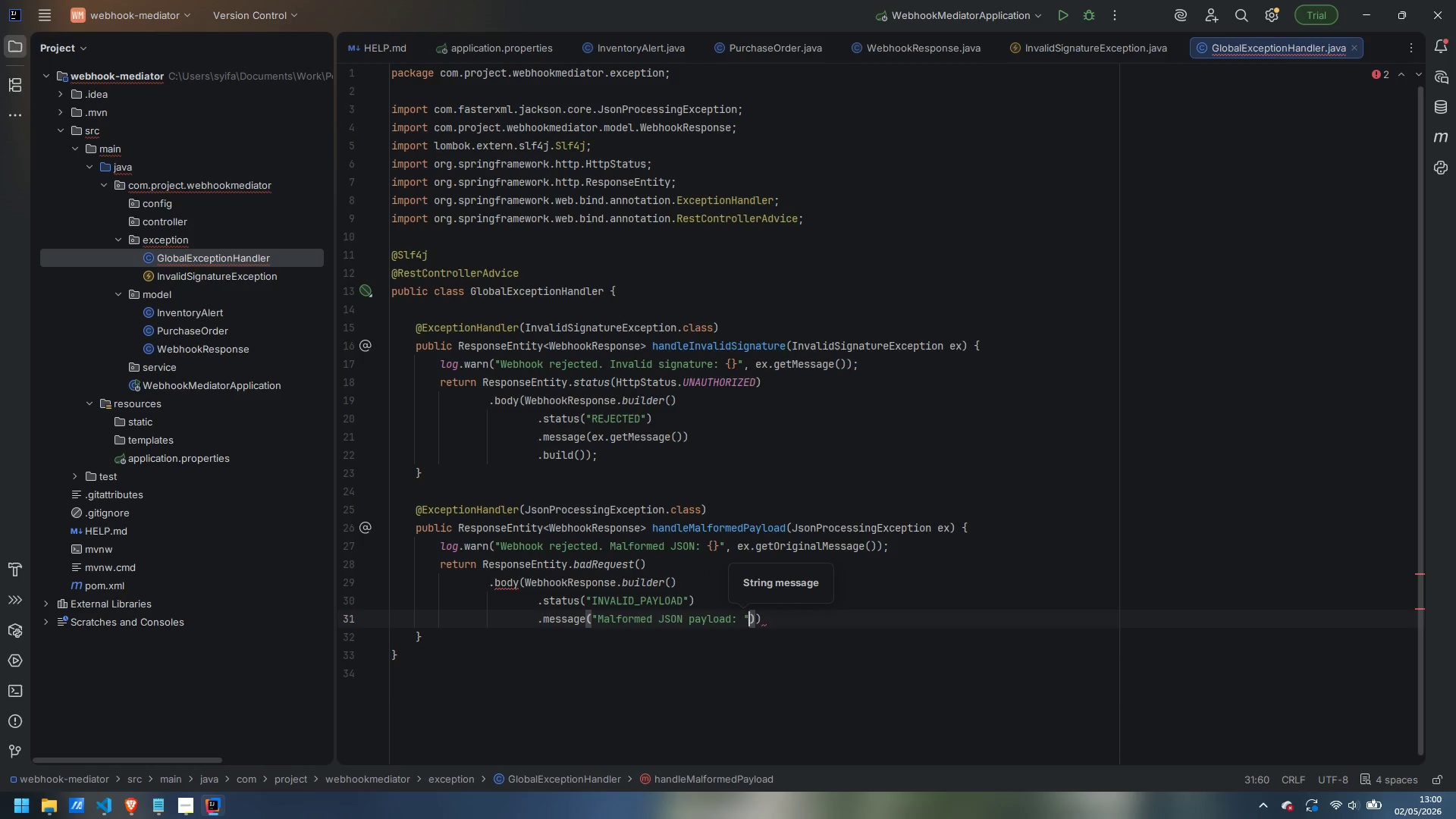 
 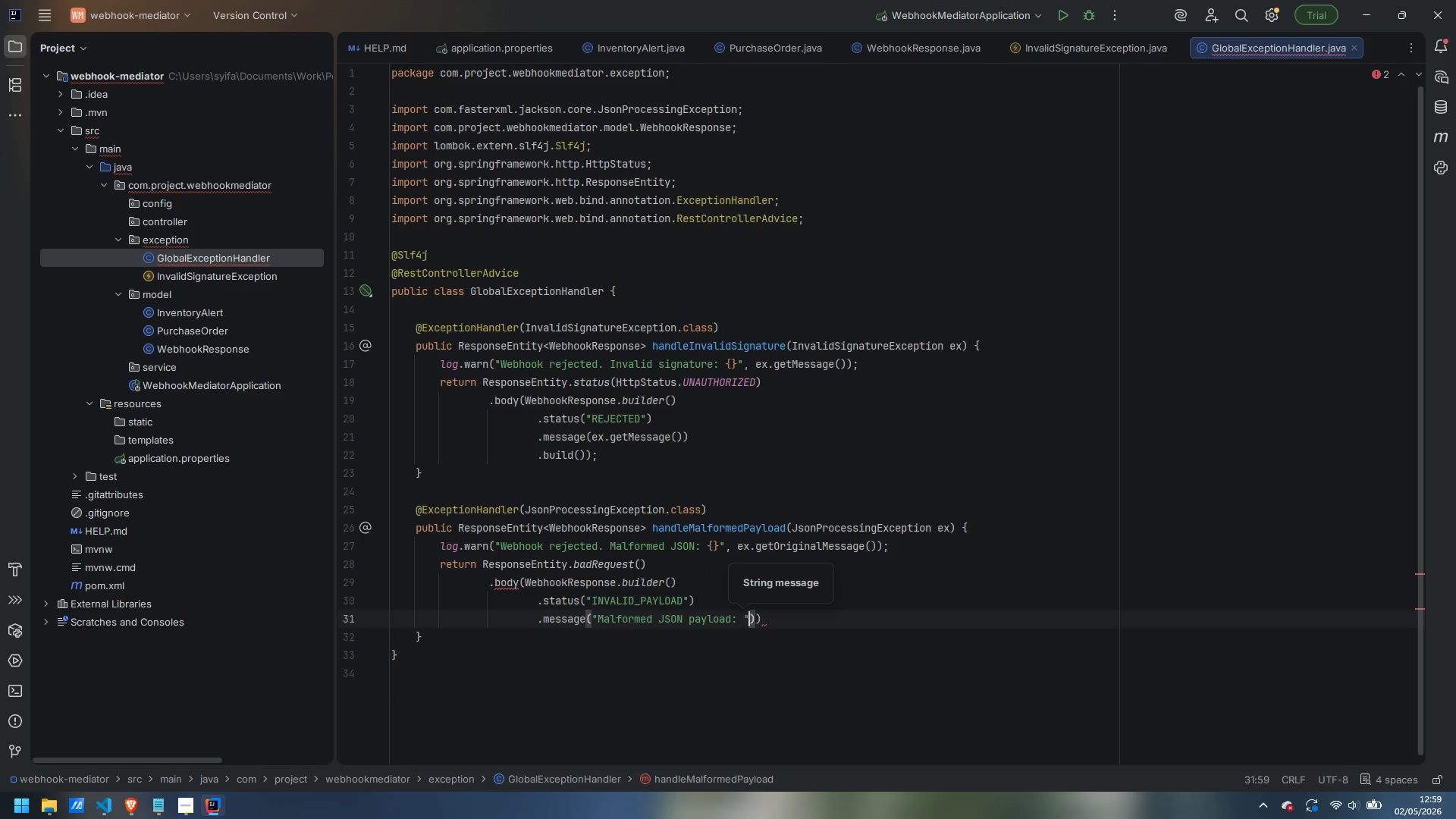 
key(ArrowRight)
 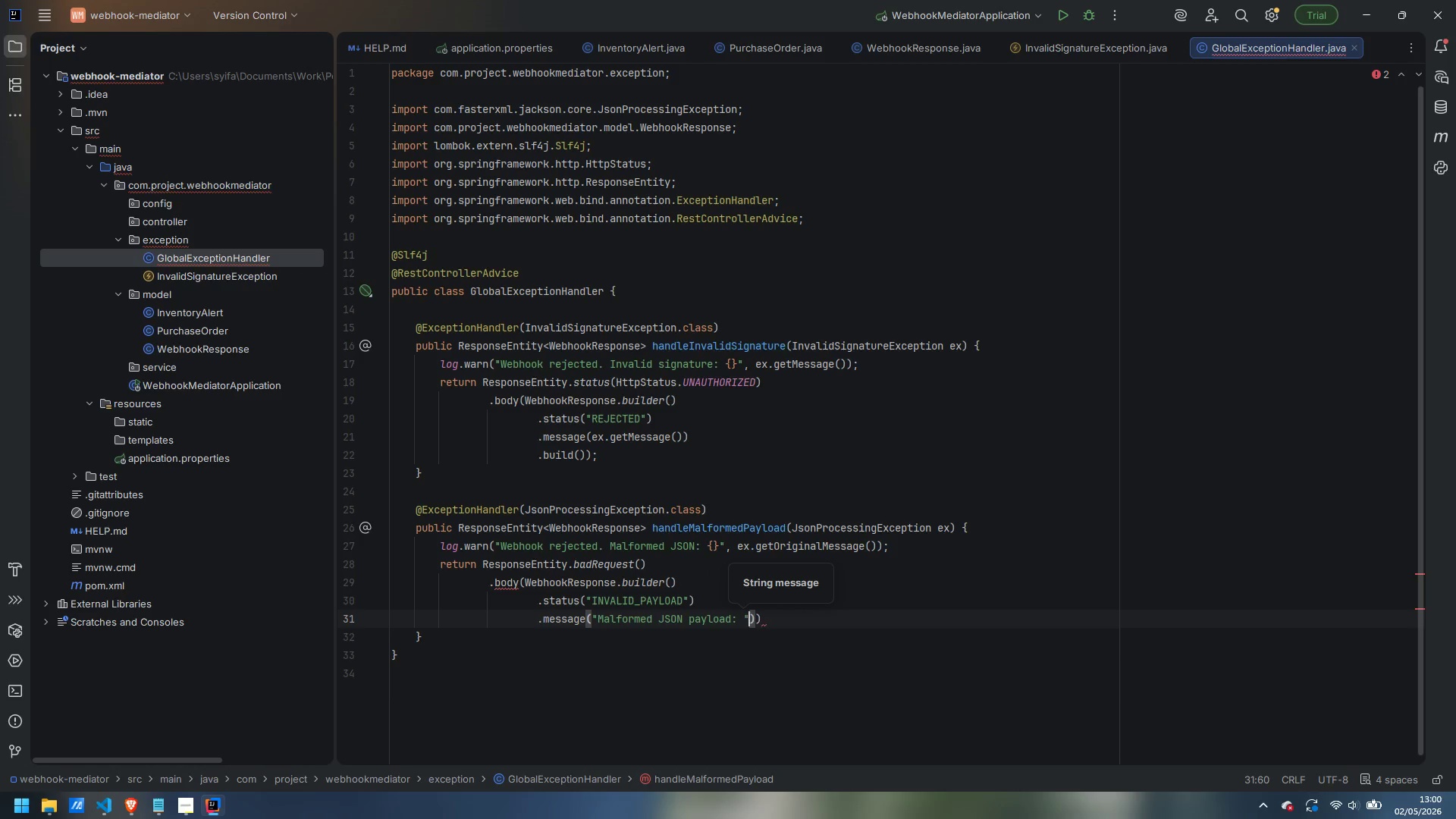 
type( + ex.getOriginalMessage())
 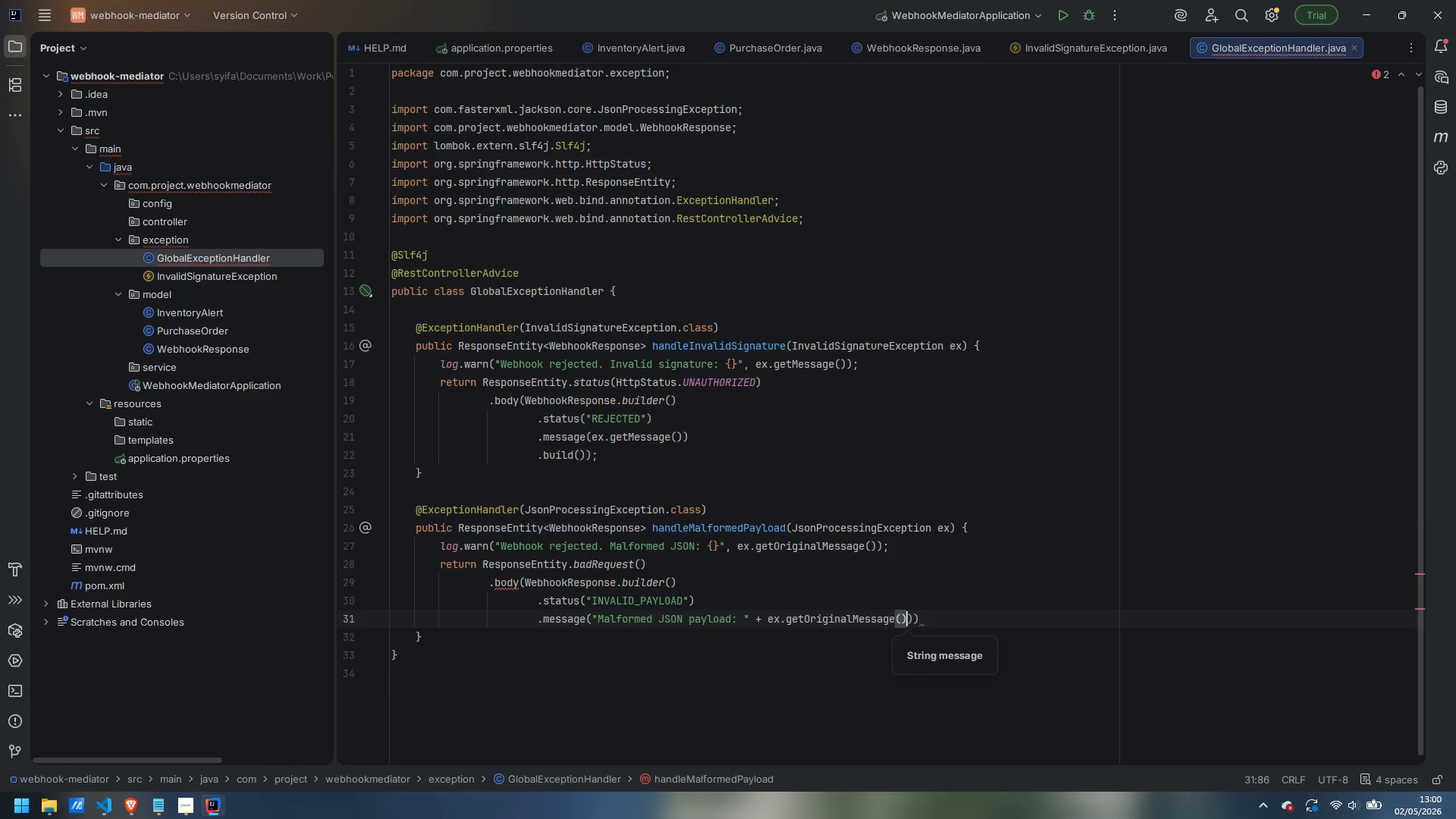 
key(ArrowRight)
 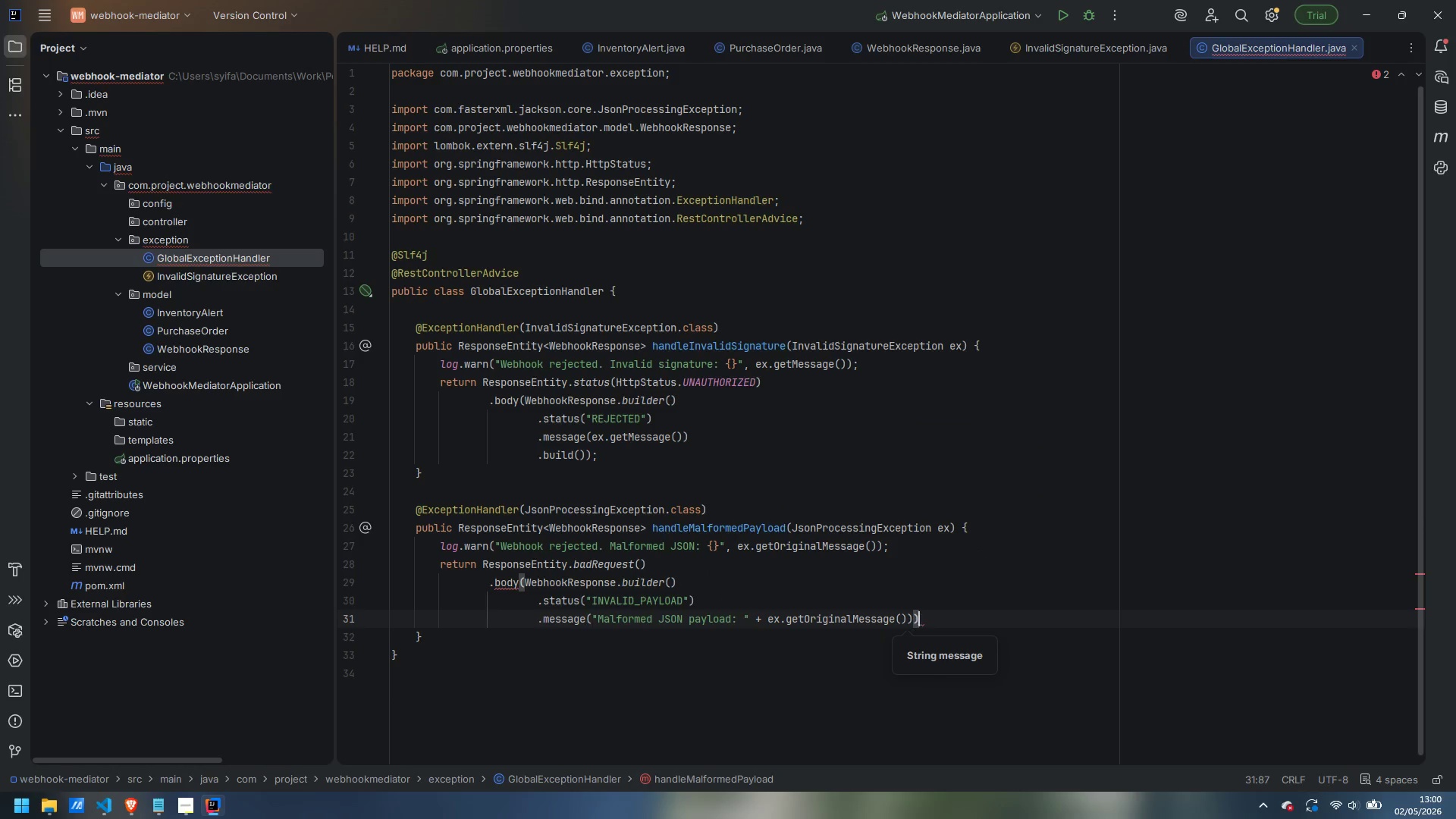 
key(ArrowRight)
 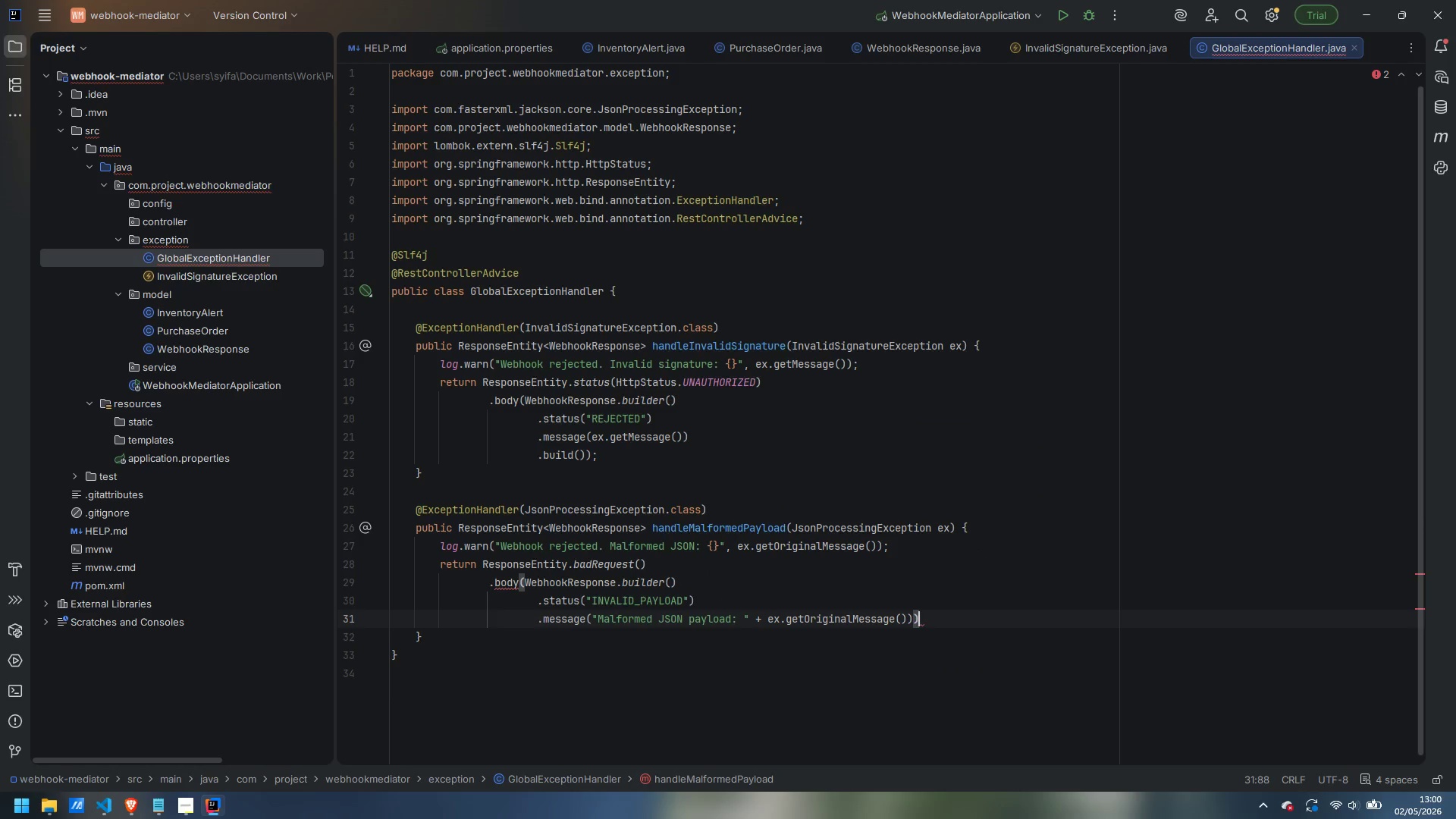 
key(ArrowLeft)
 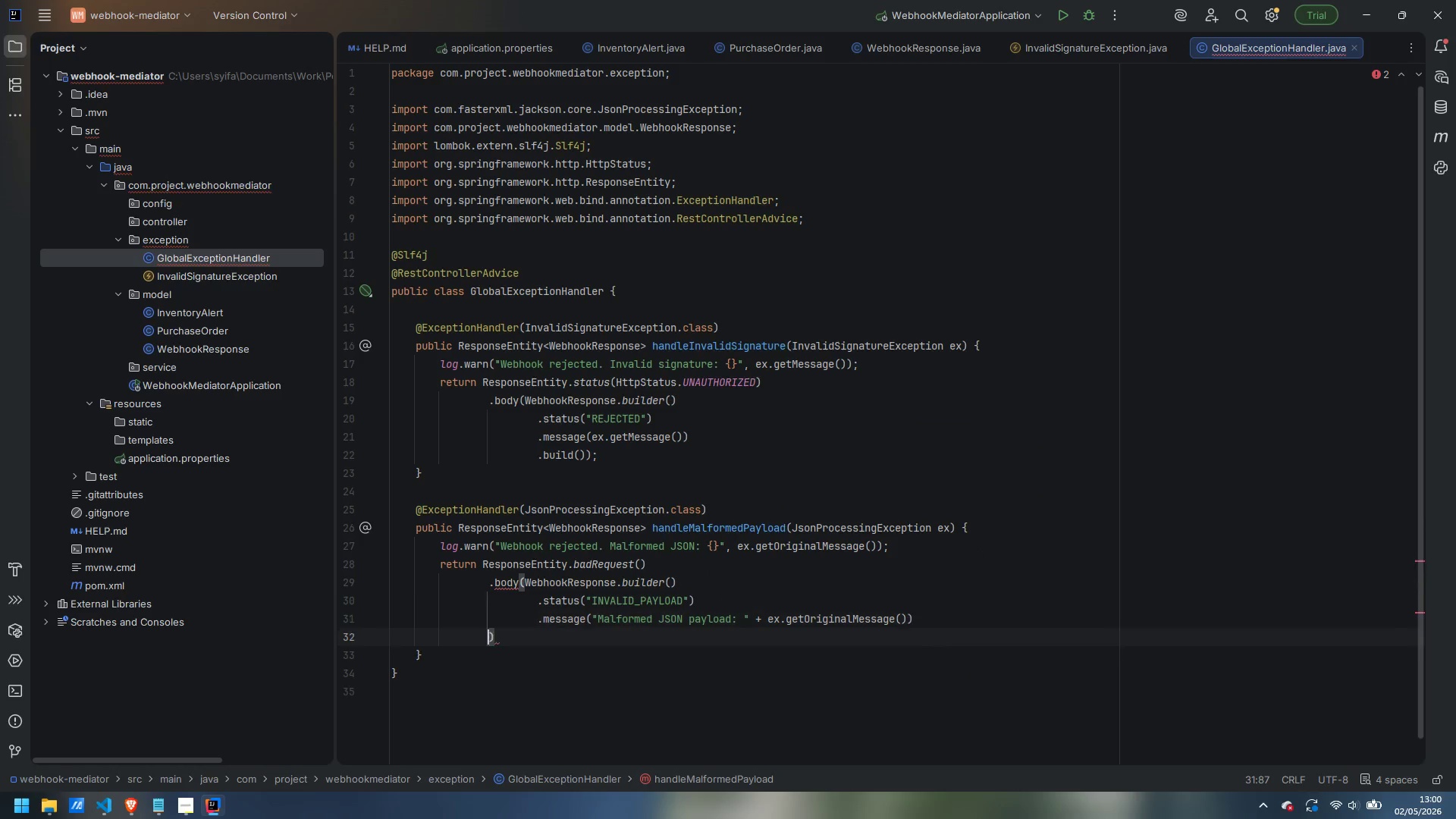 
key(Enter)
 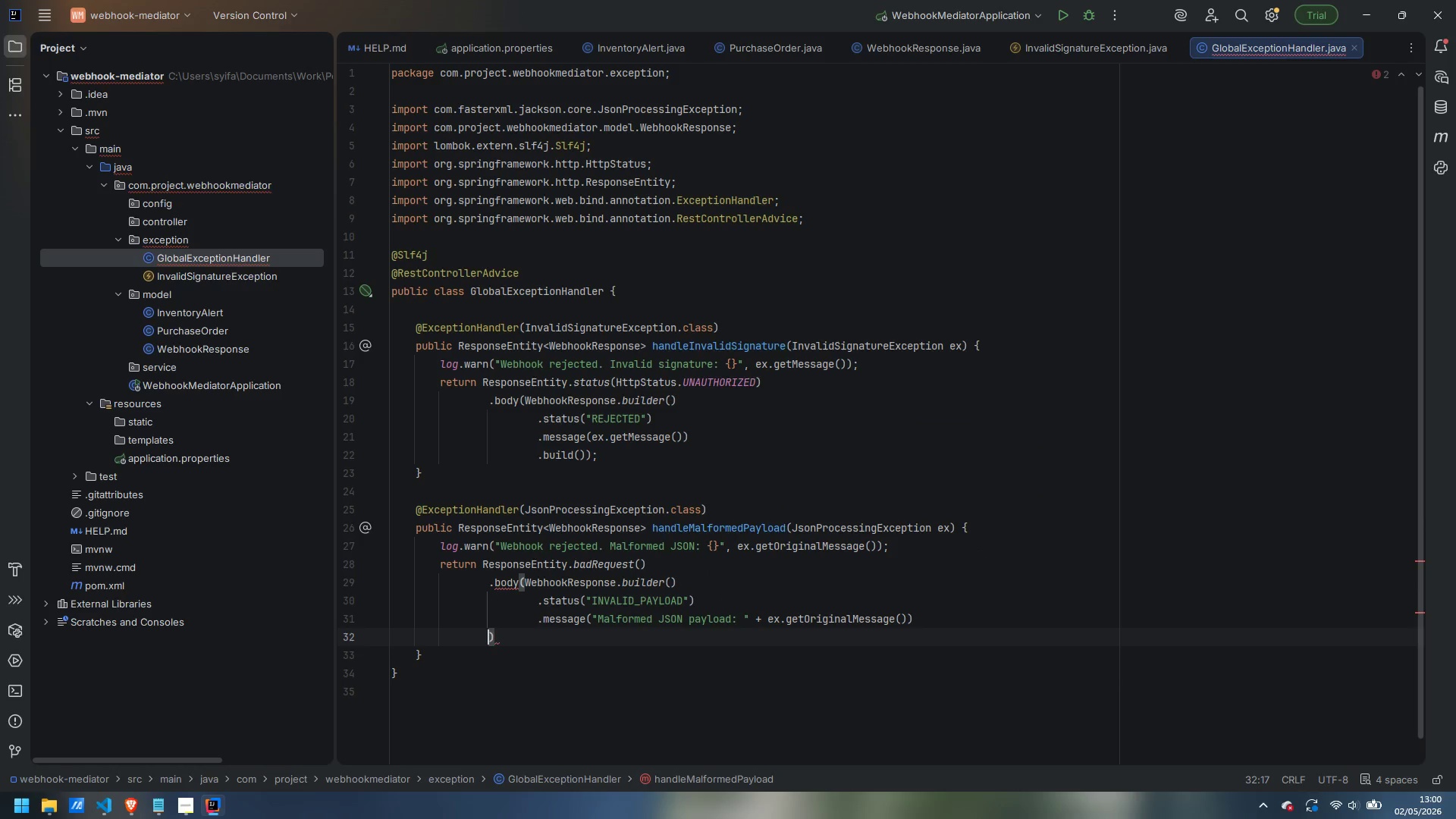 
type(/)
key(Backspace)
type(.build)
 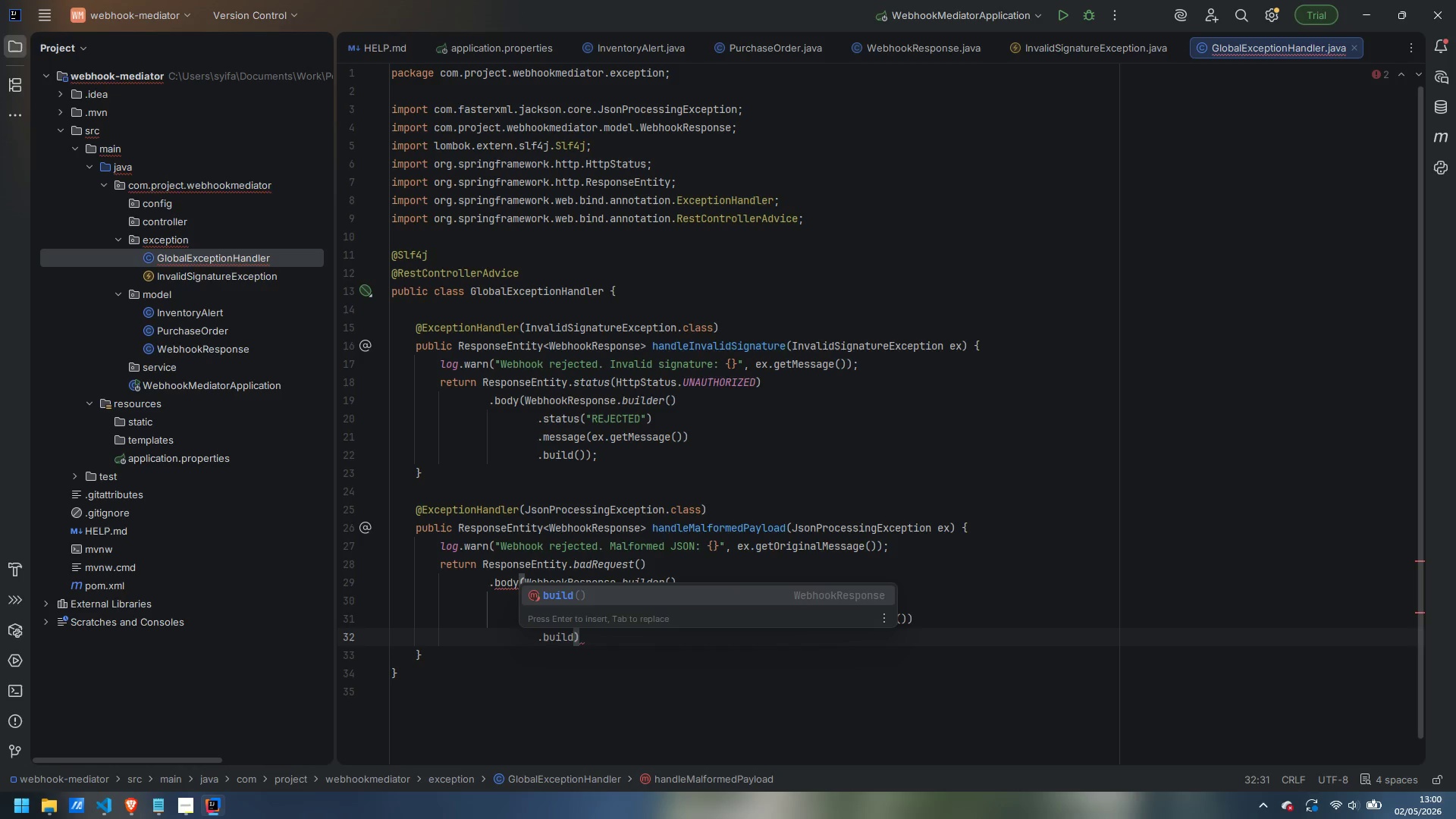 
key(Enter)
 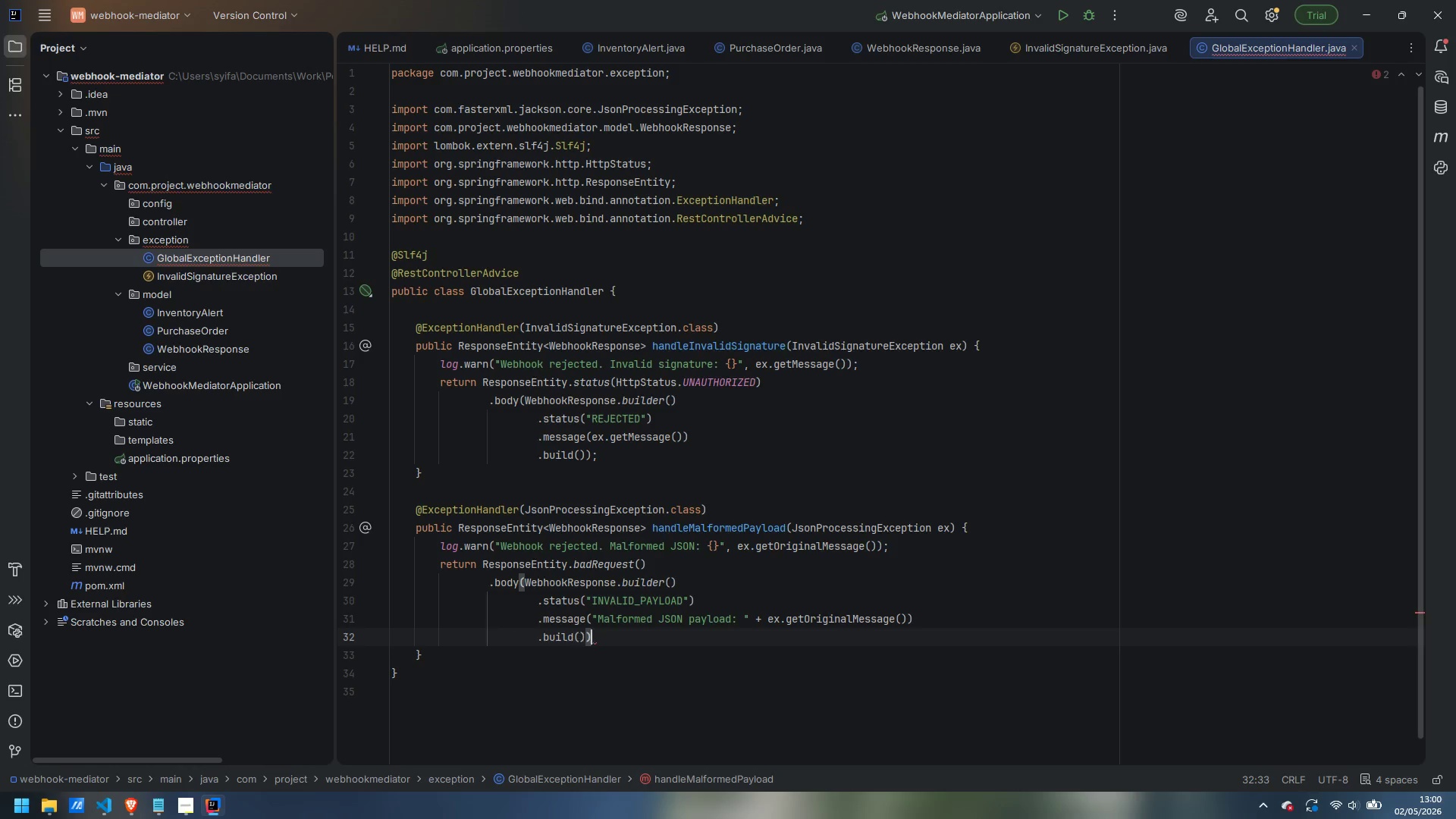 
key(ArrowRight)
 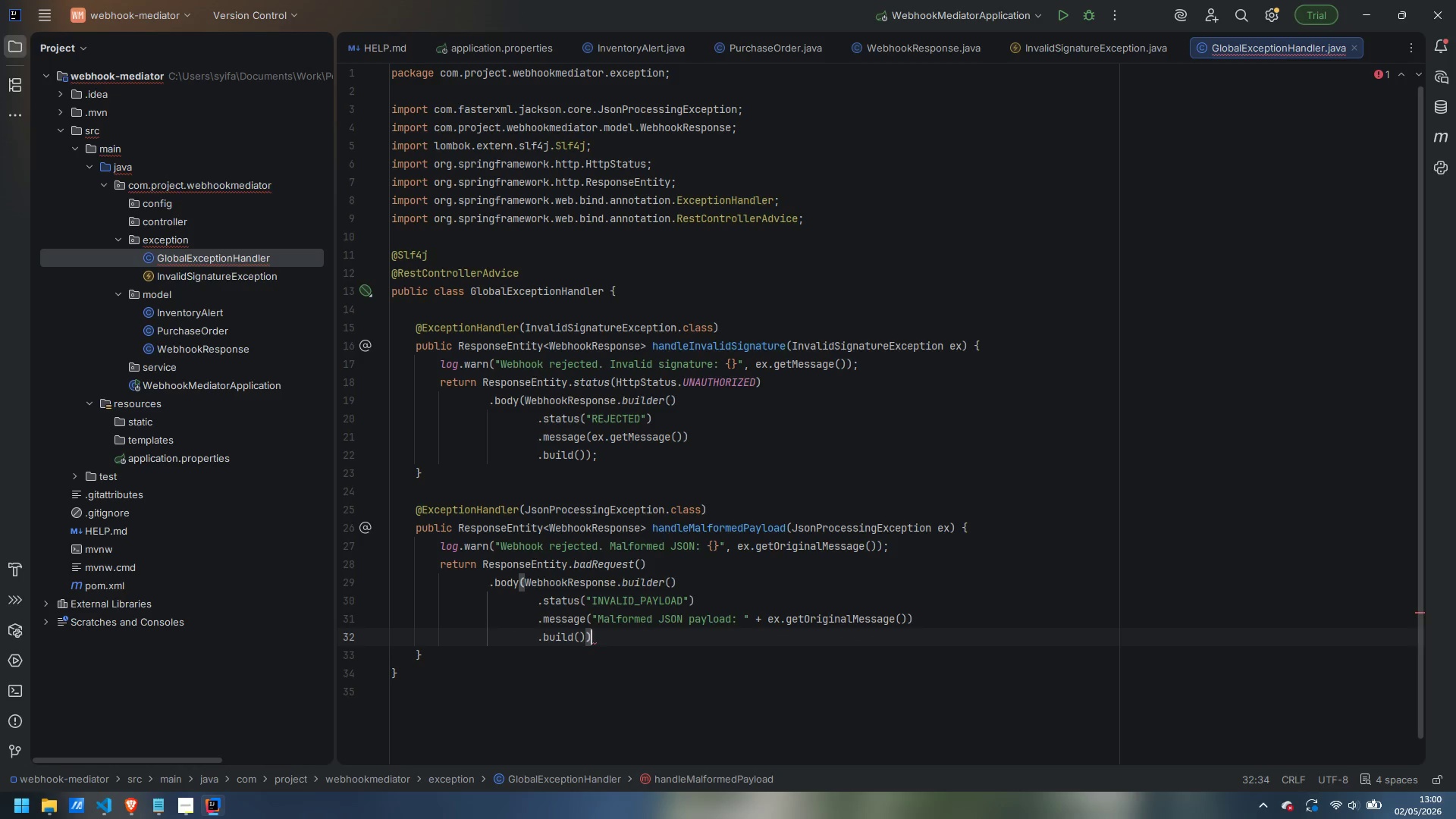 
key(Semicolon)
 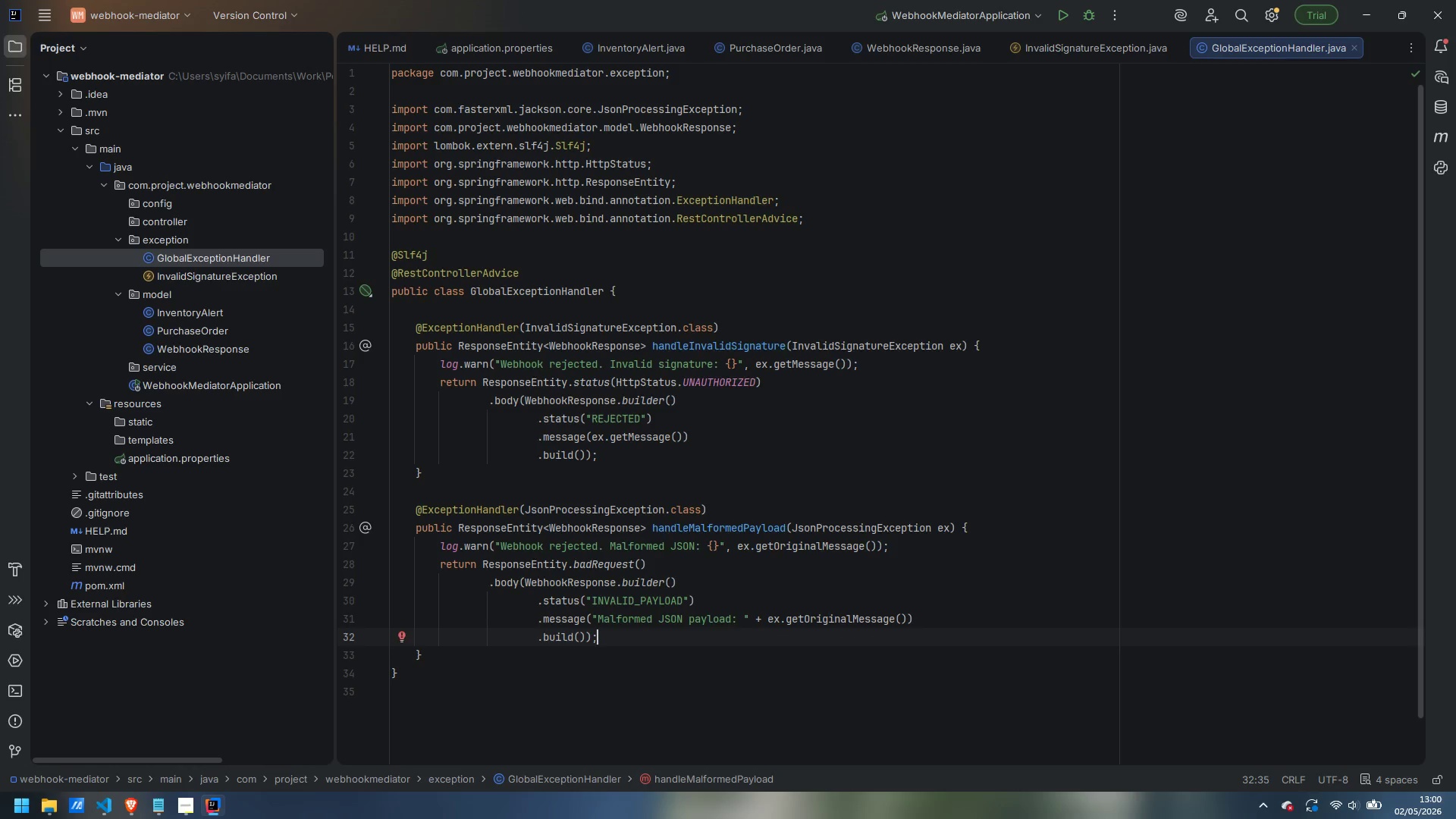 
key(ArrowDown)
 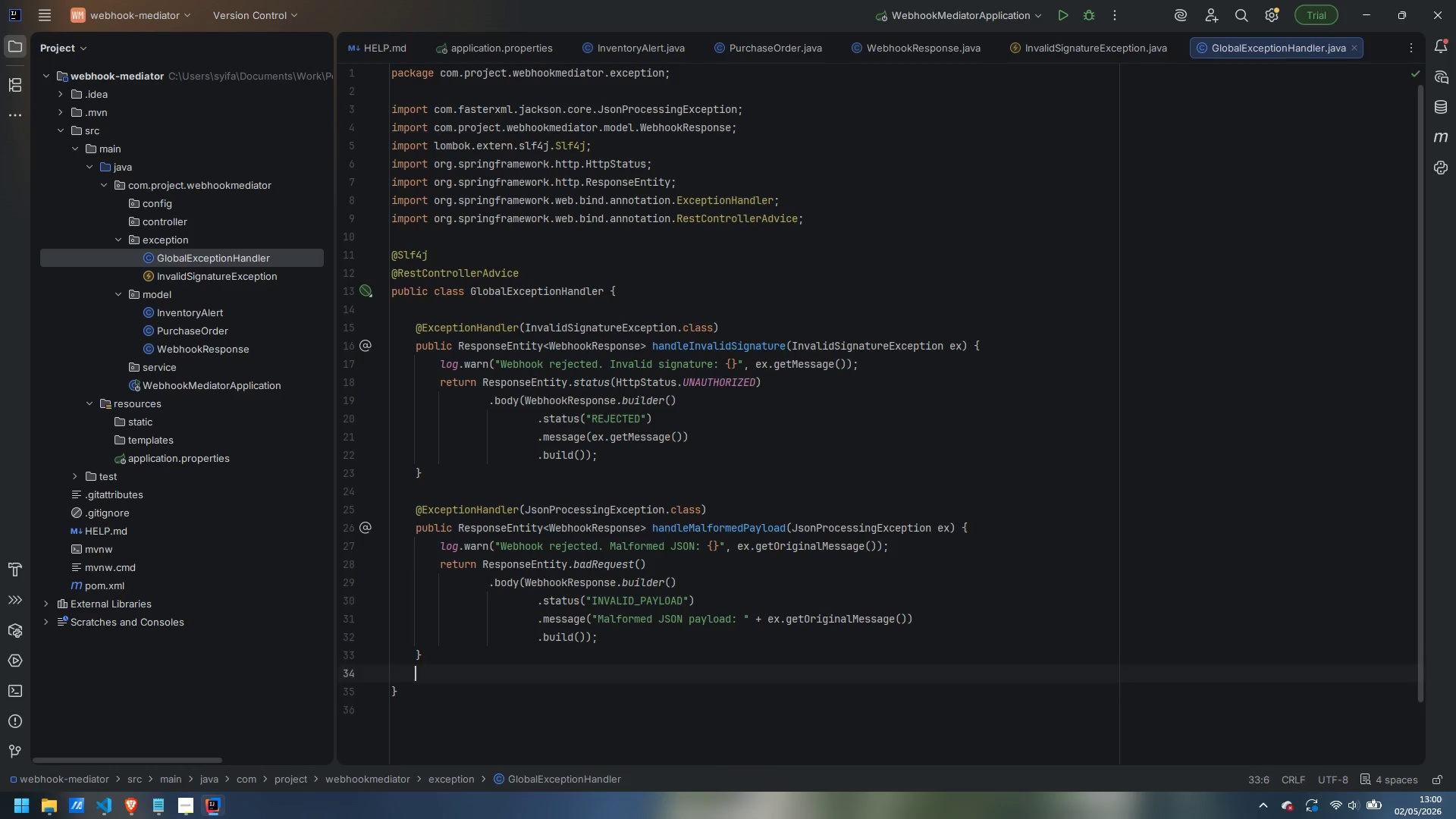 
key(Enter)
 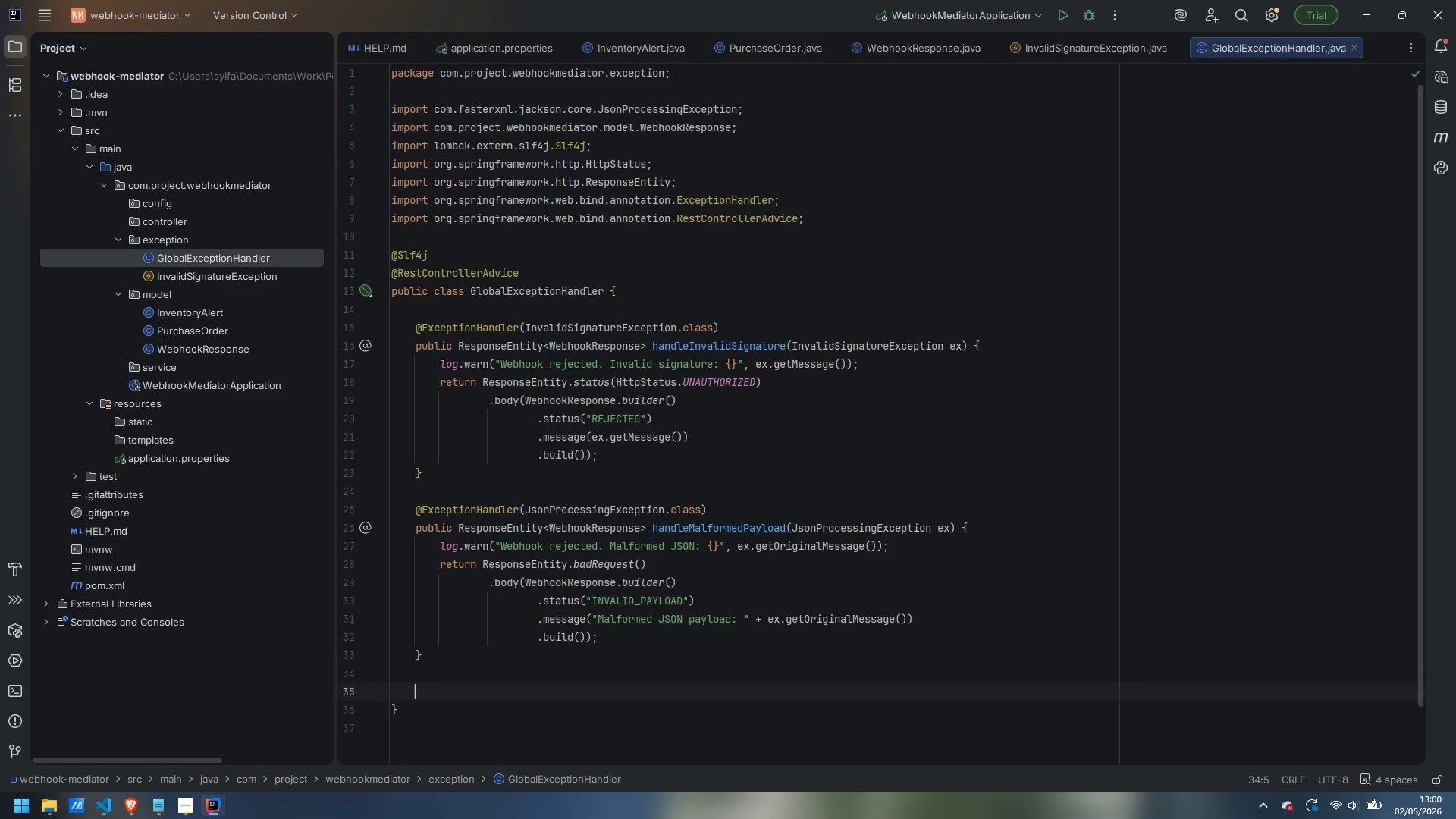 
key(Enter)
 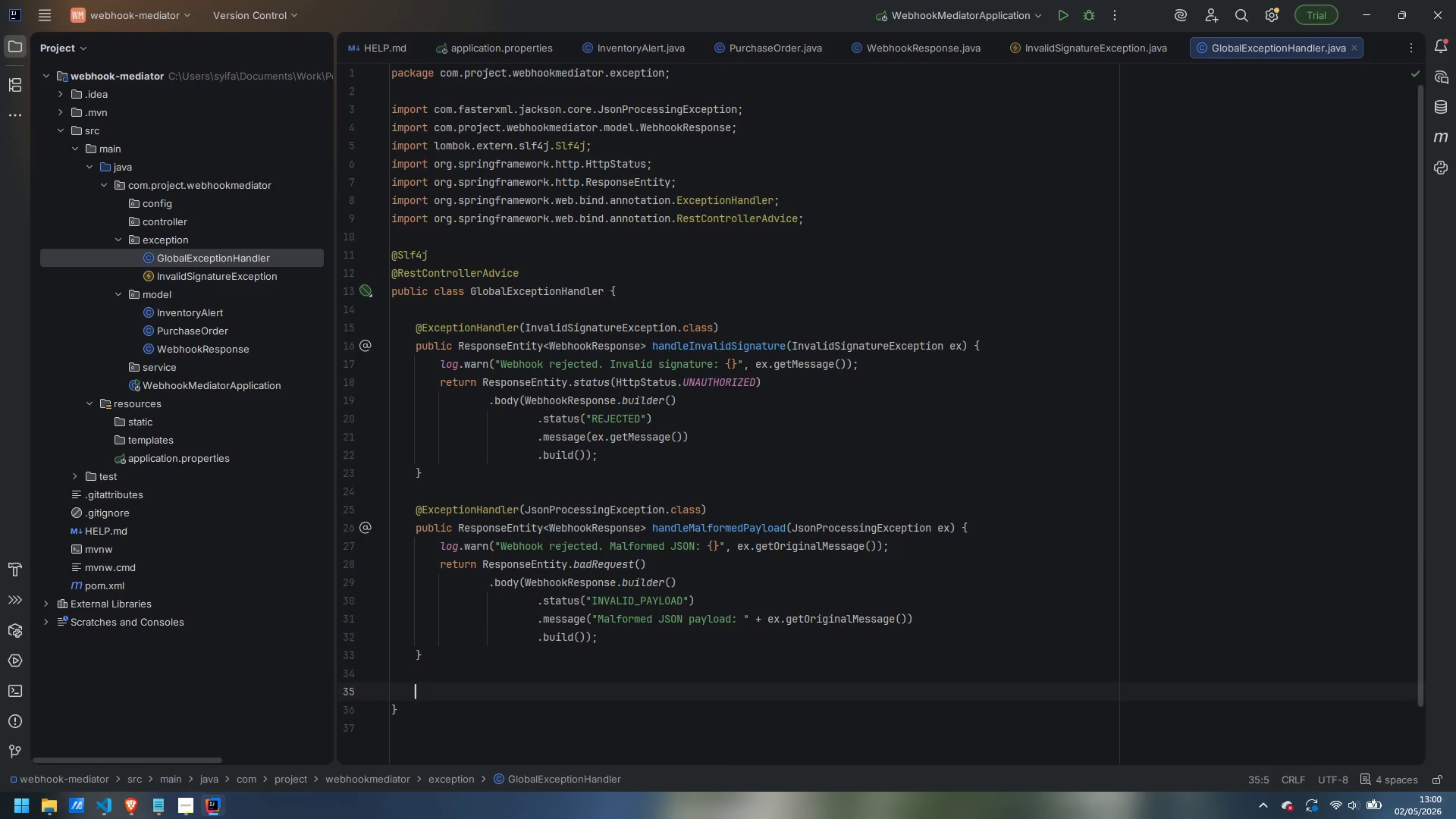 
type(@ExceptionHandler)
 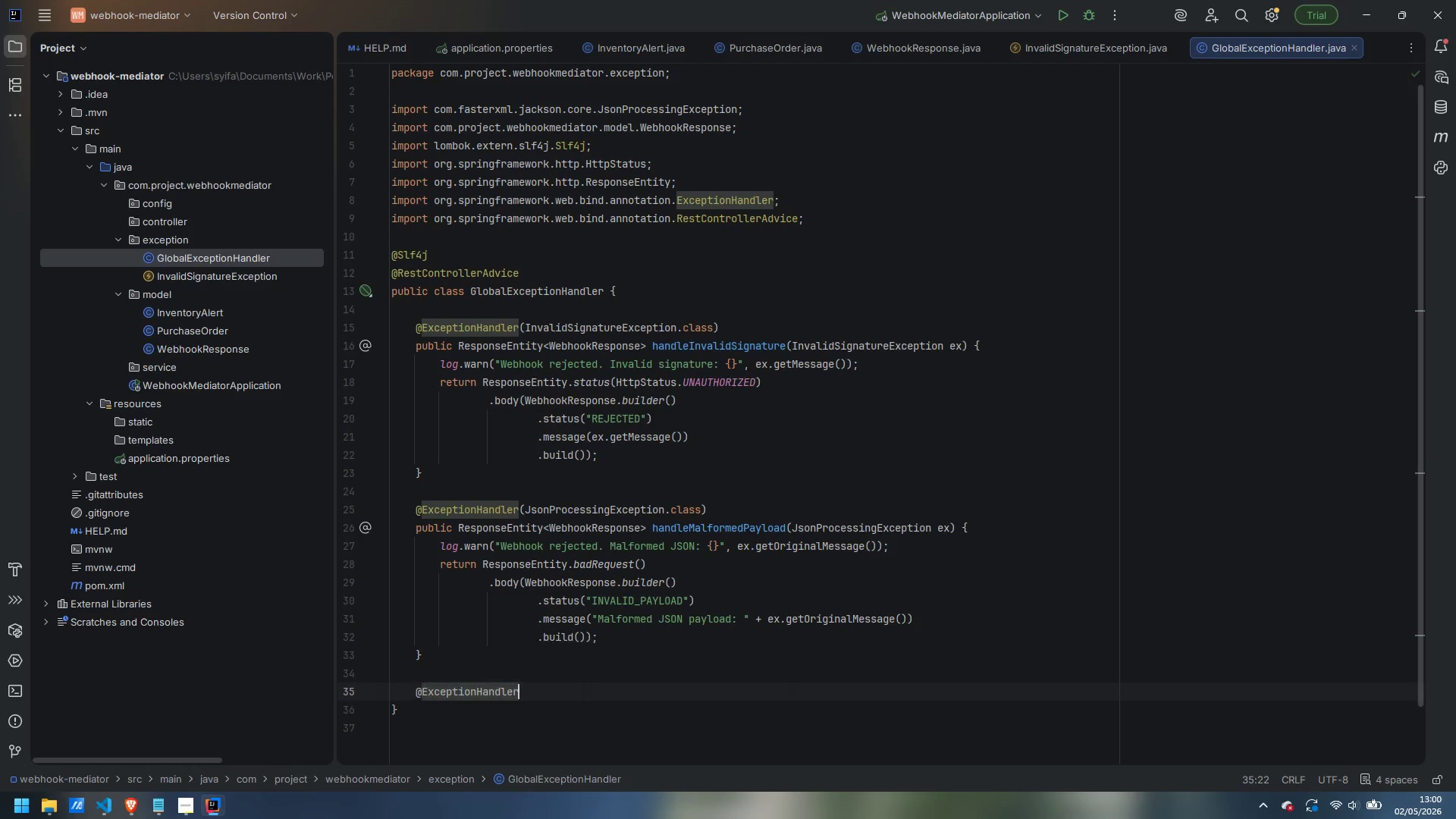 
key(Enter)
 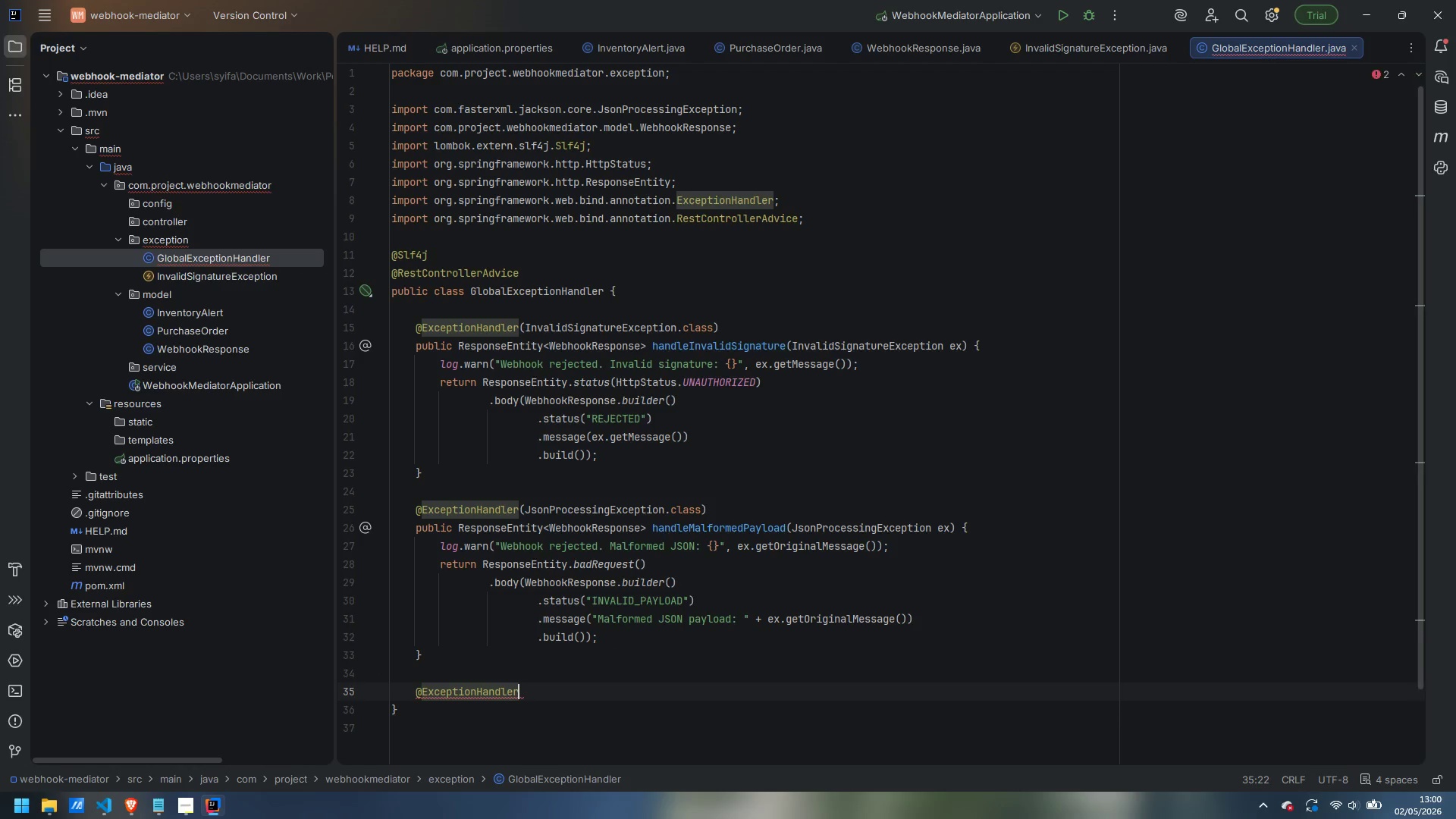 
type((HttpClientErrorException)
 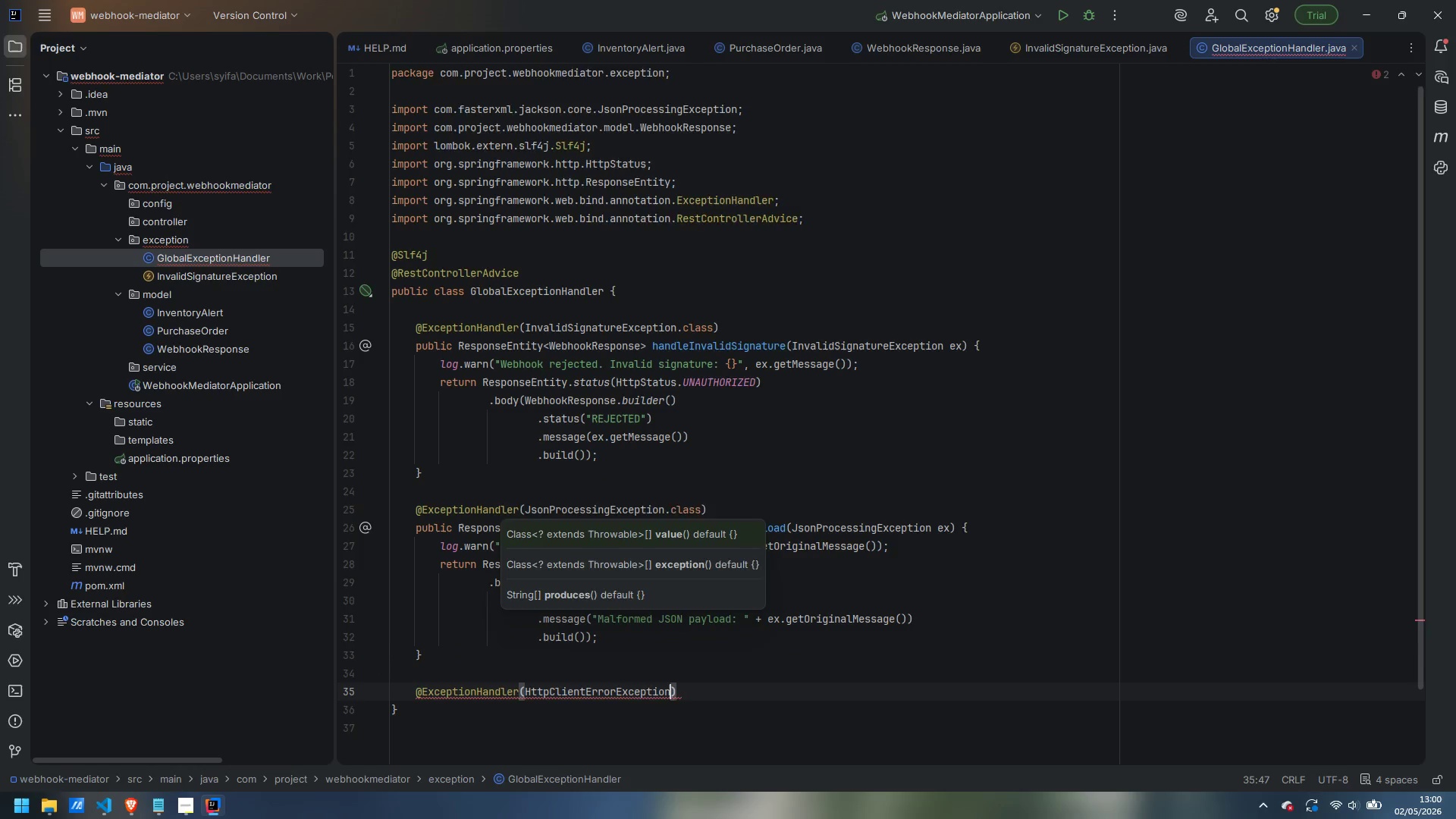 
key(Enter)
 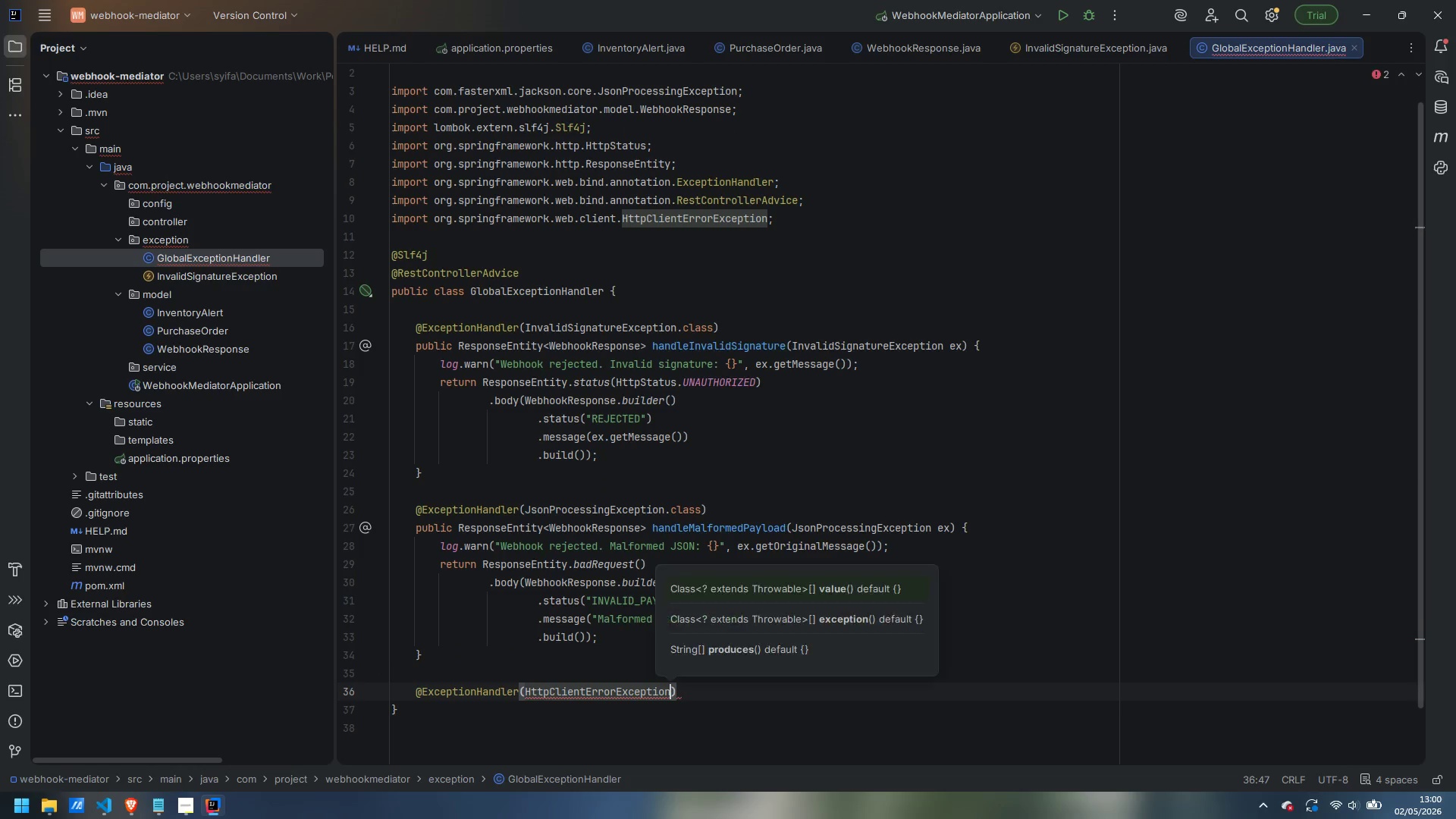 
type(.class)
 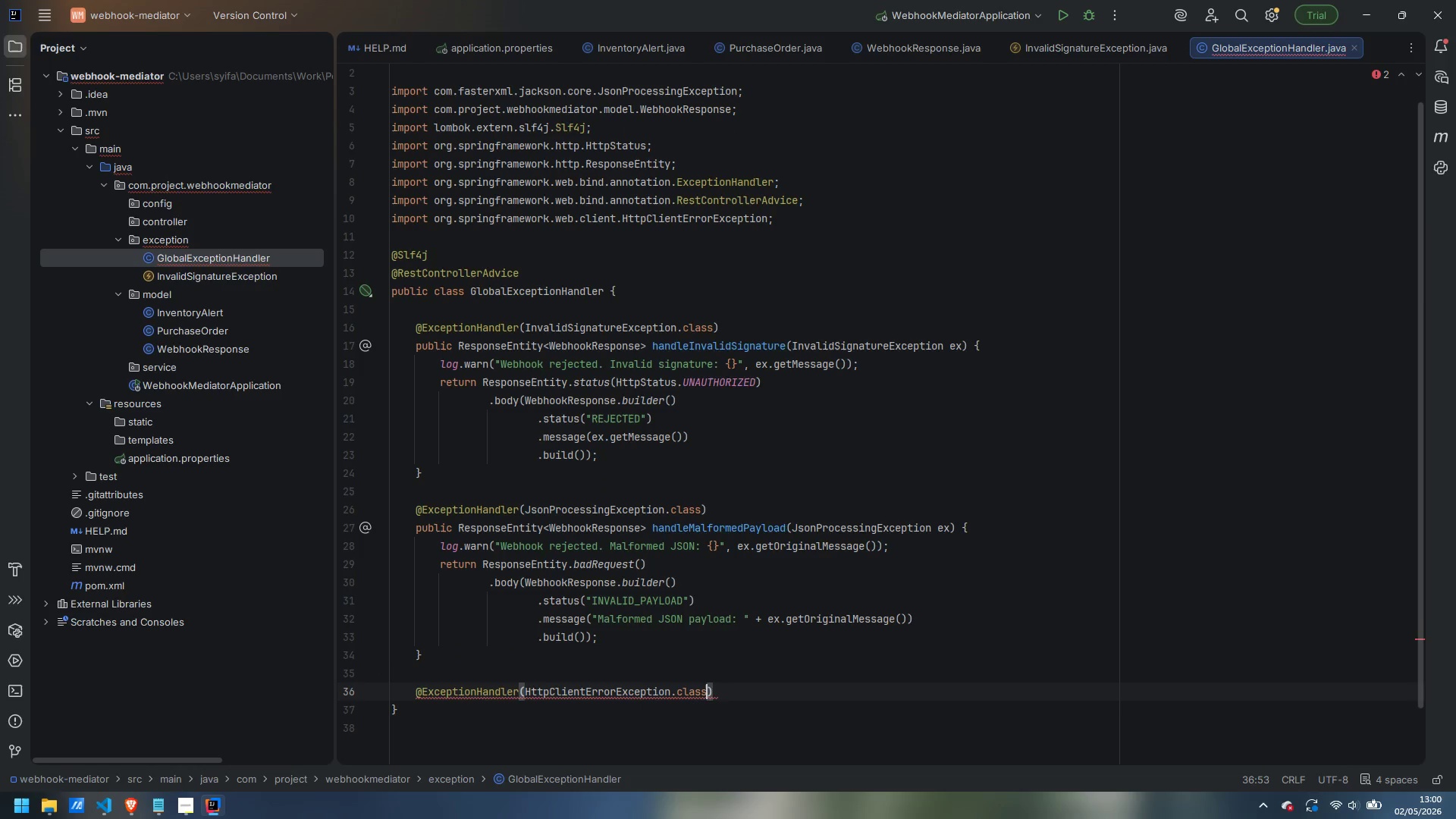 
key(ArrowRight)
 